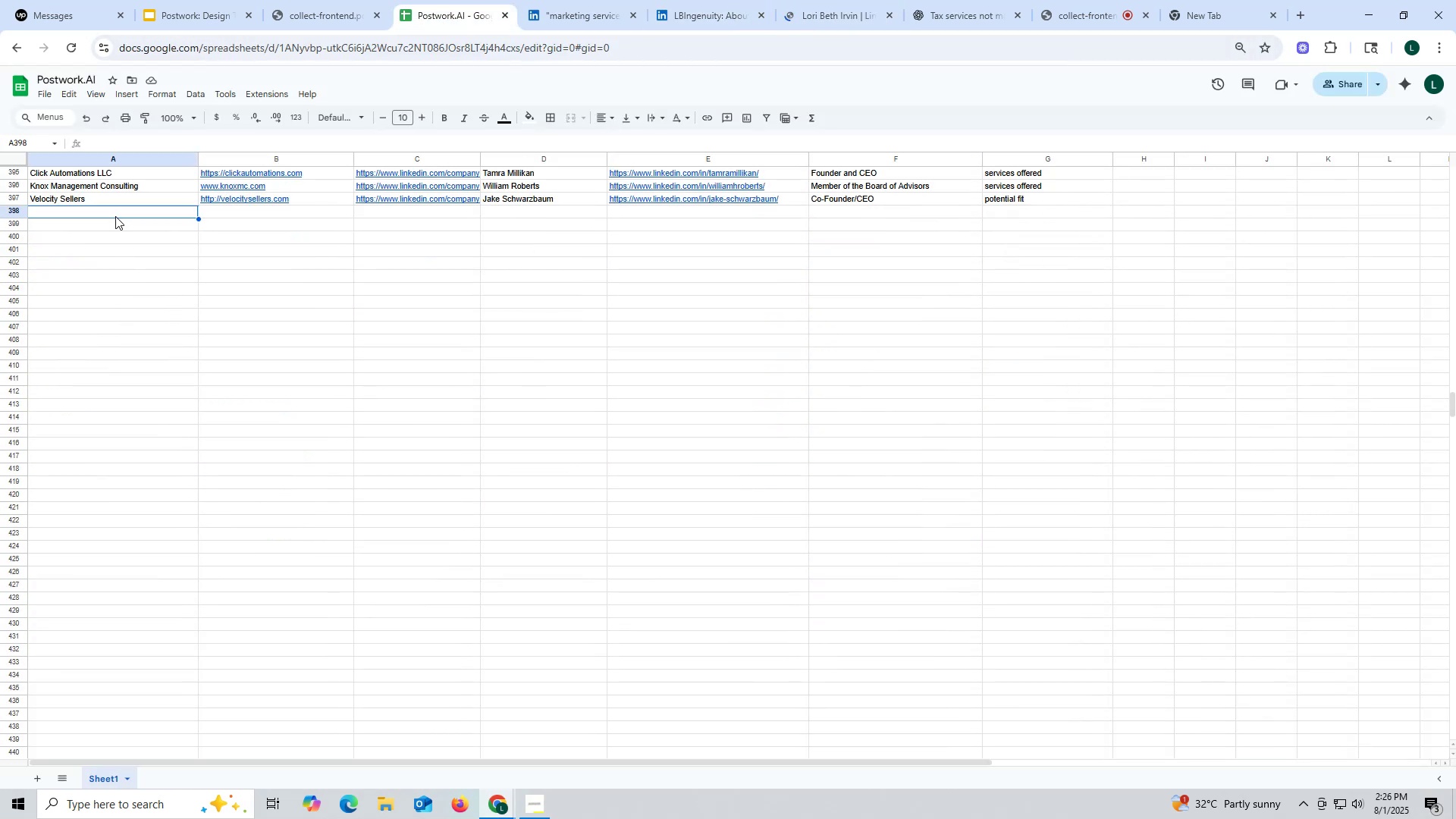 
key(Control+ControlLeft)
 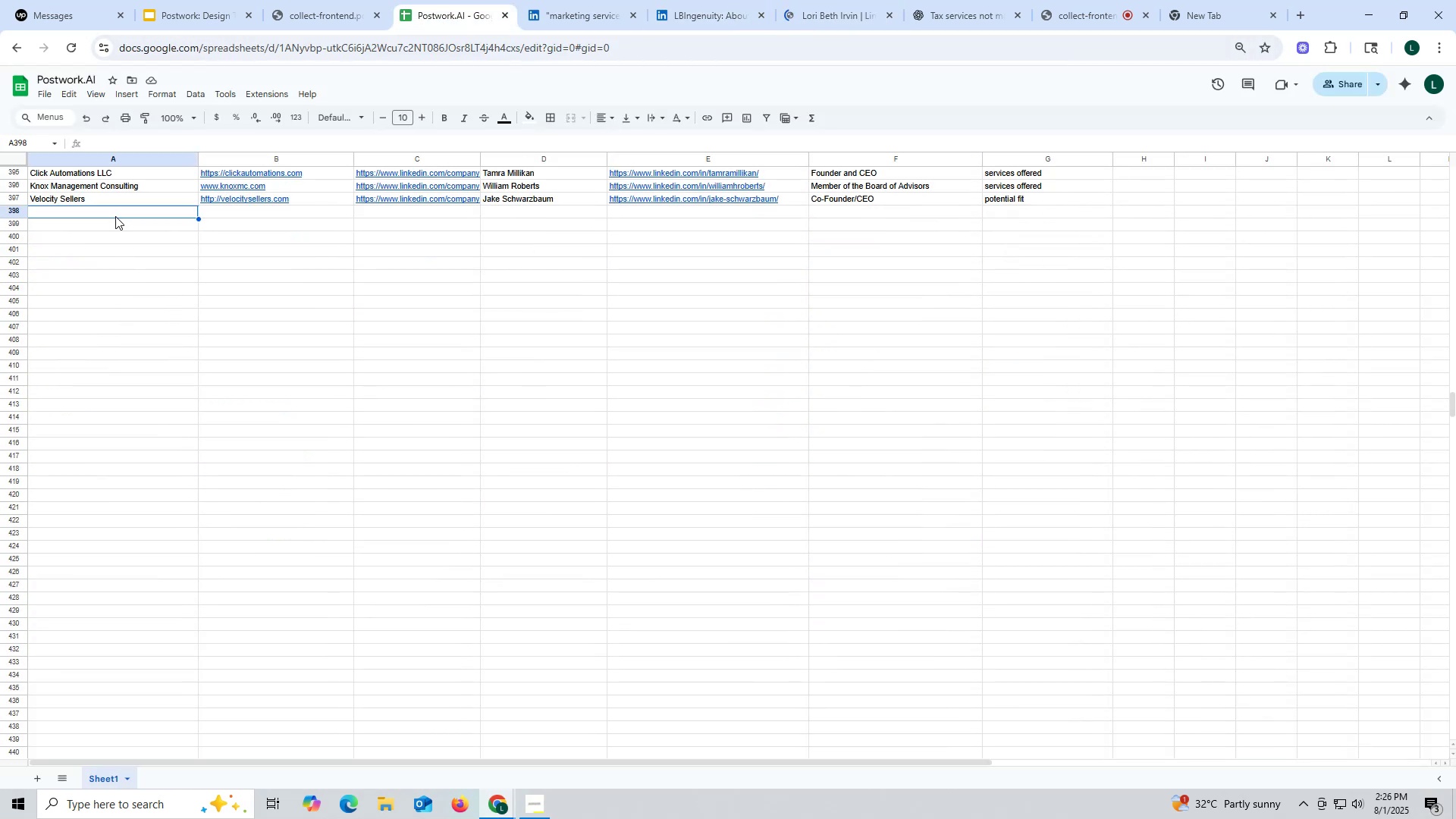 
key(Control+V)
 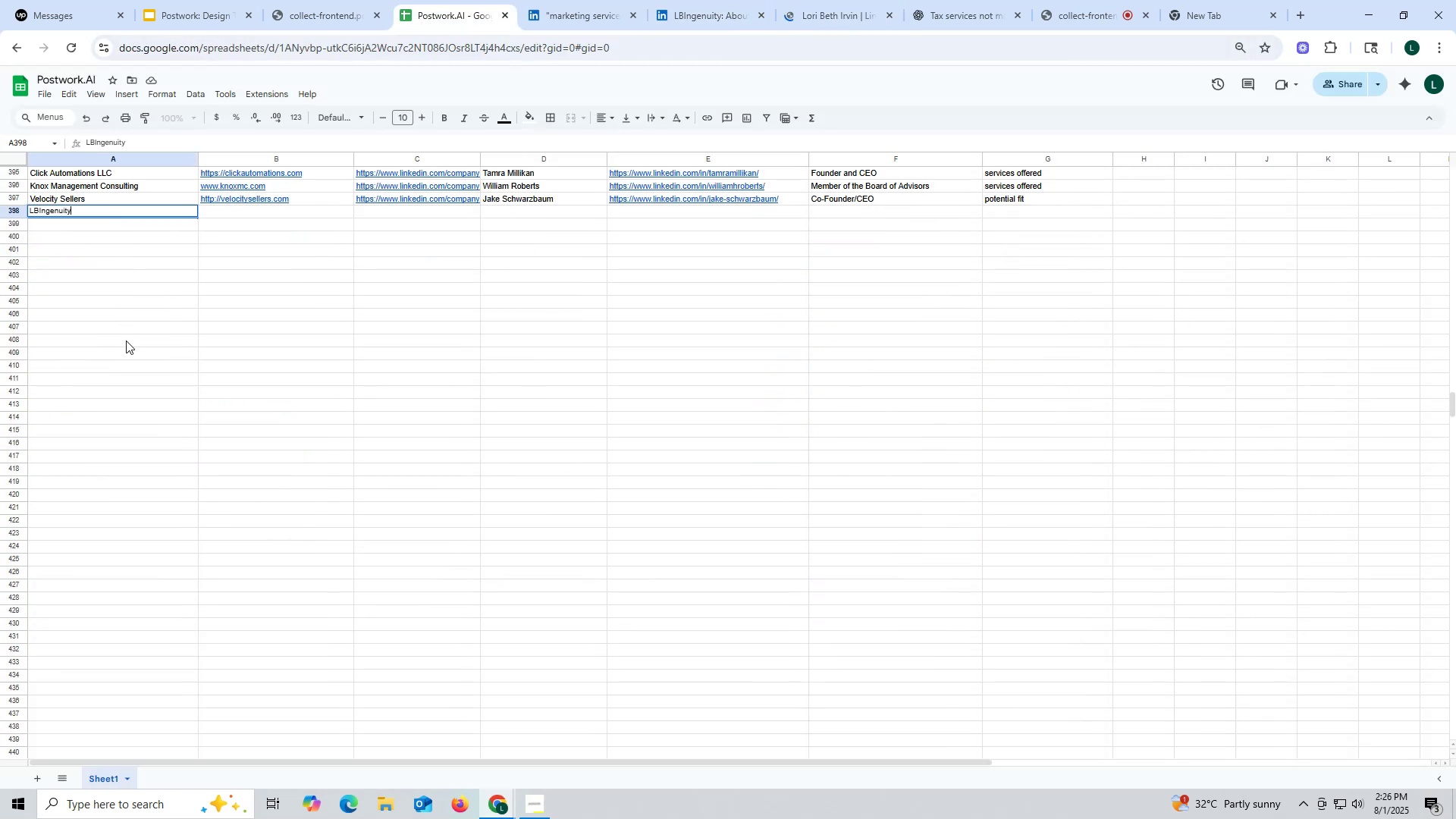 
left_click([126, 340])
 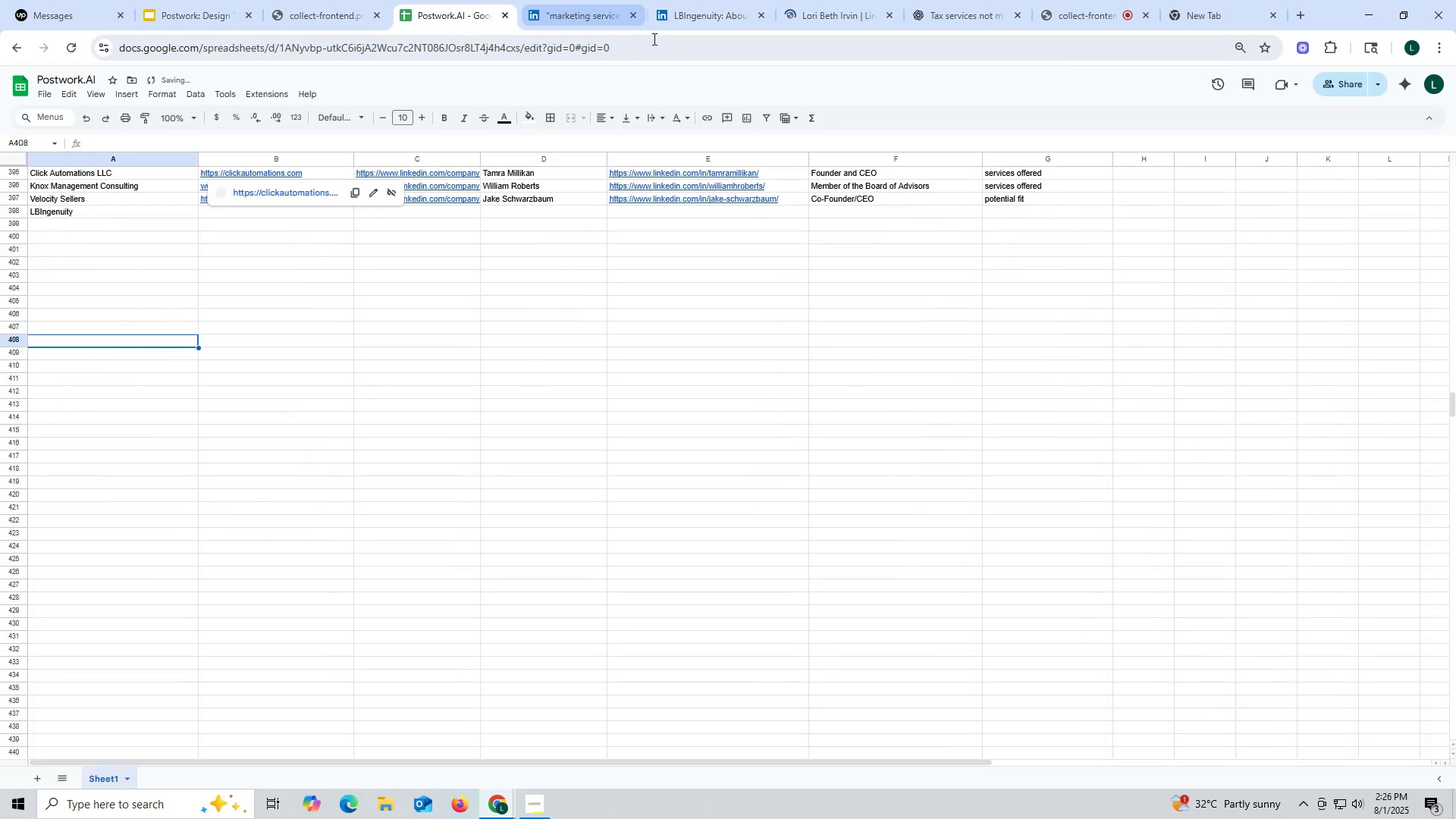 
left_click([695, 17])
 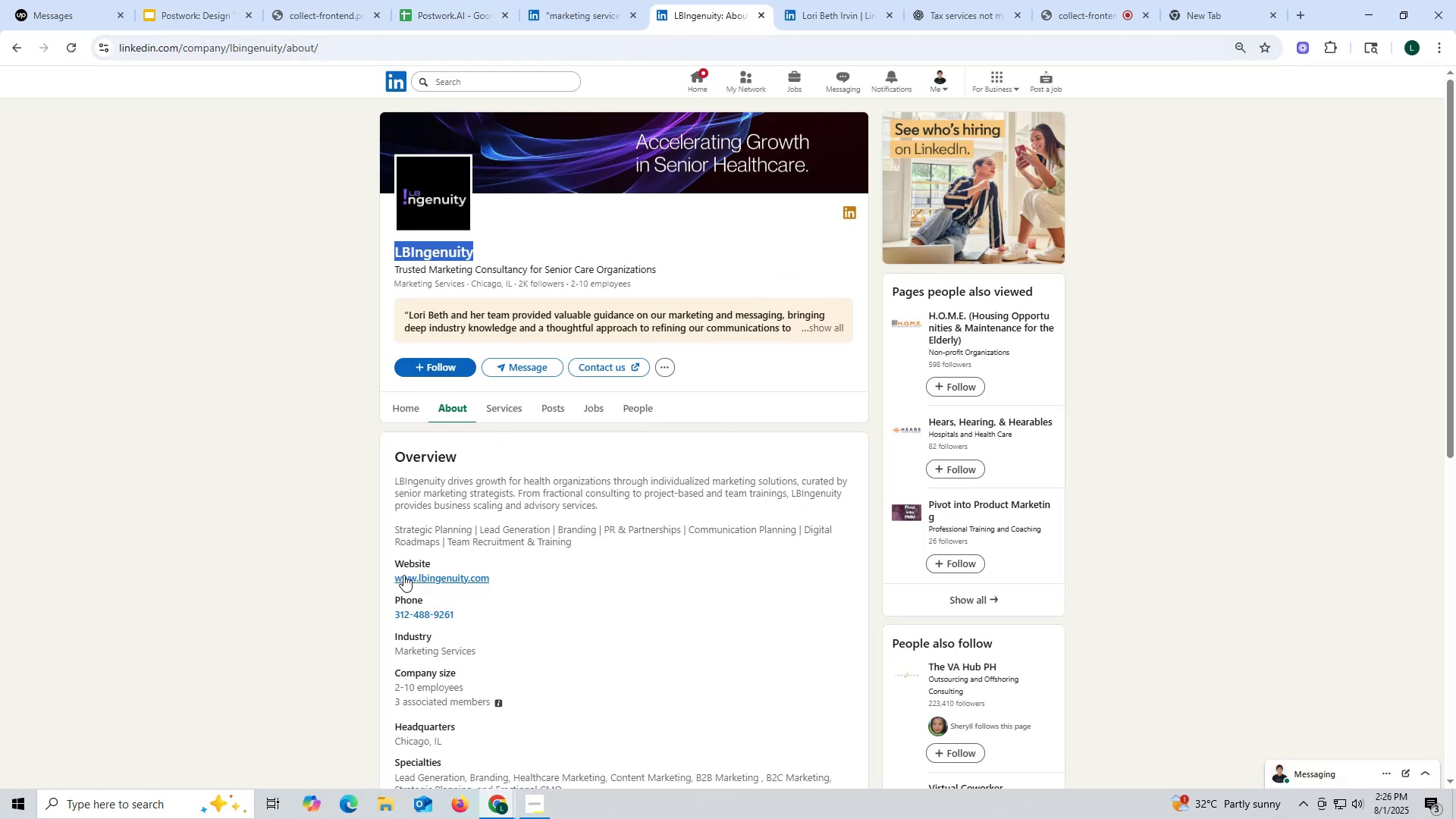 
left_click_drag(start_coordinate=[391, 580], to_coordinate=[491, 579])
 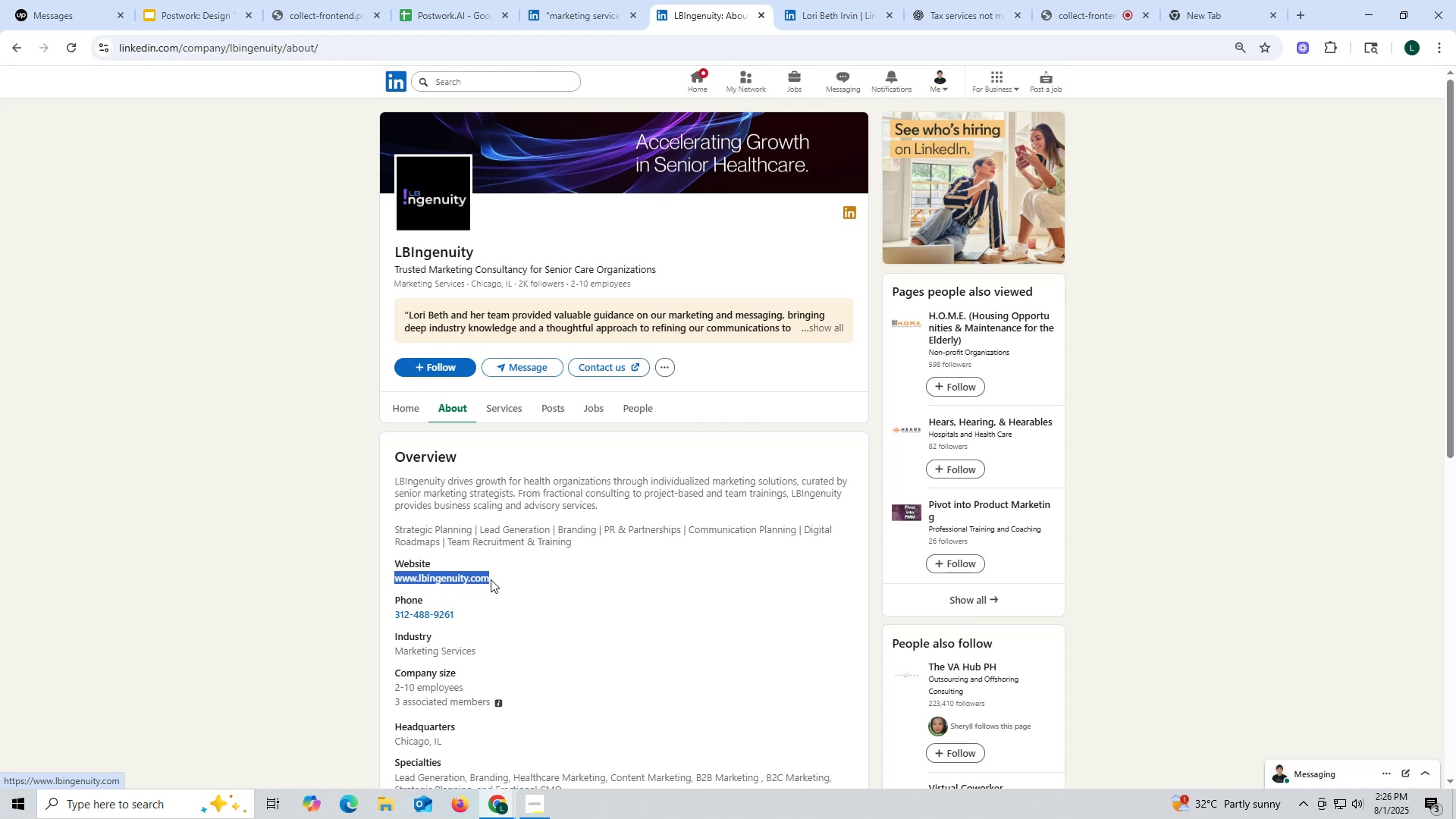 
key(Control+ControlLeft)
 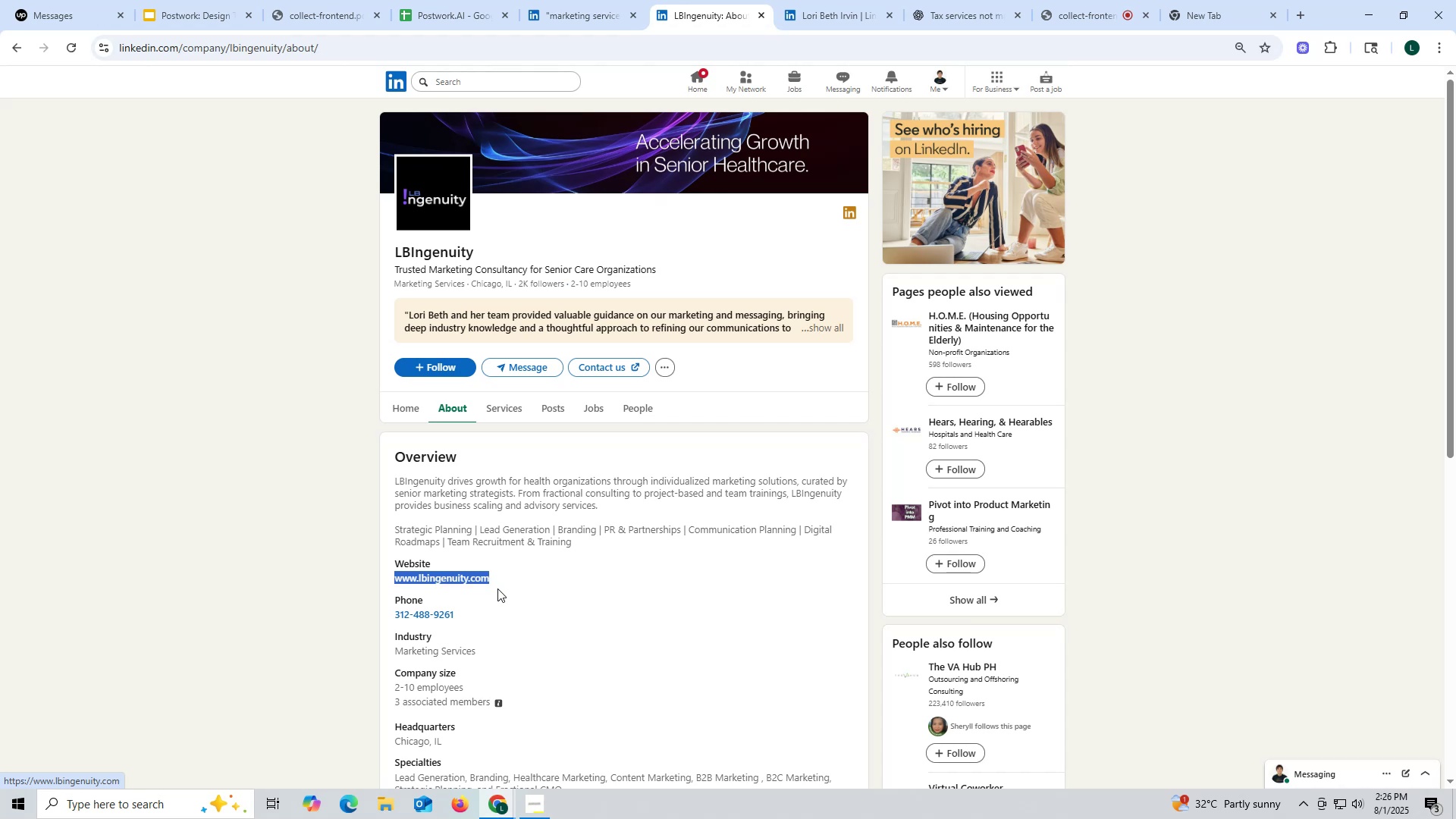 
key(Control+C)
 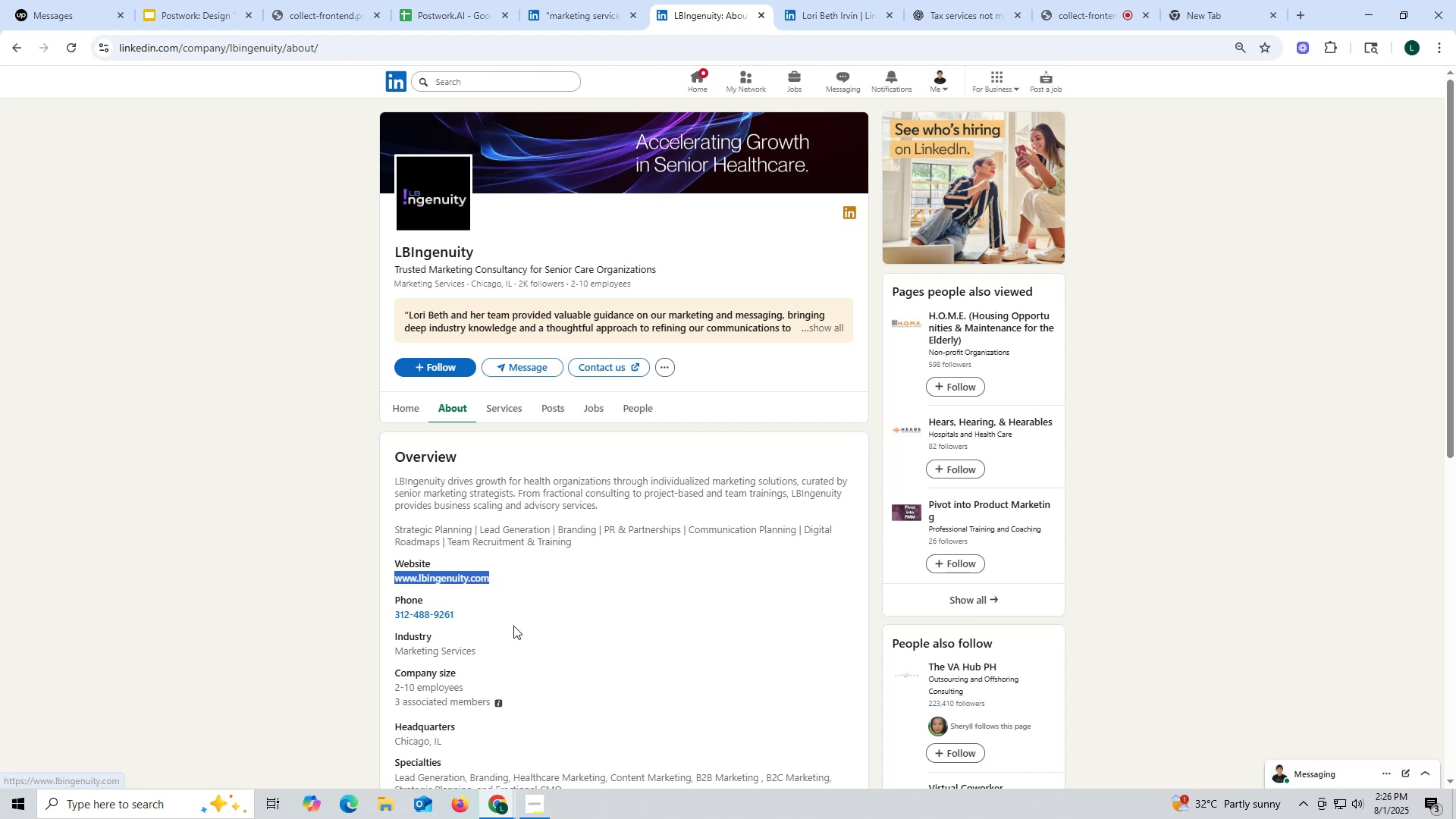 
key(Control+ControlLeft)
 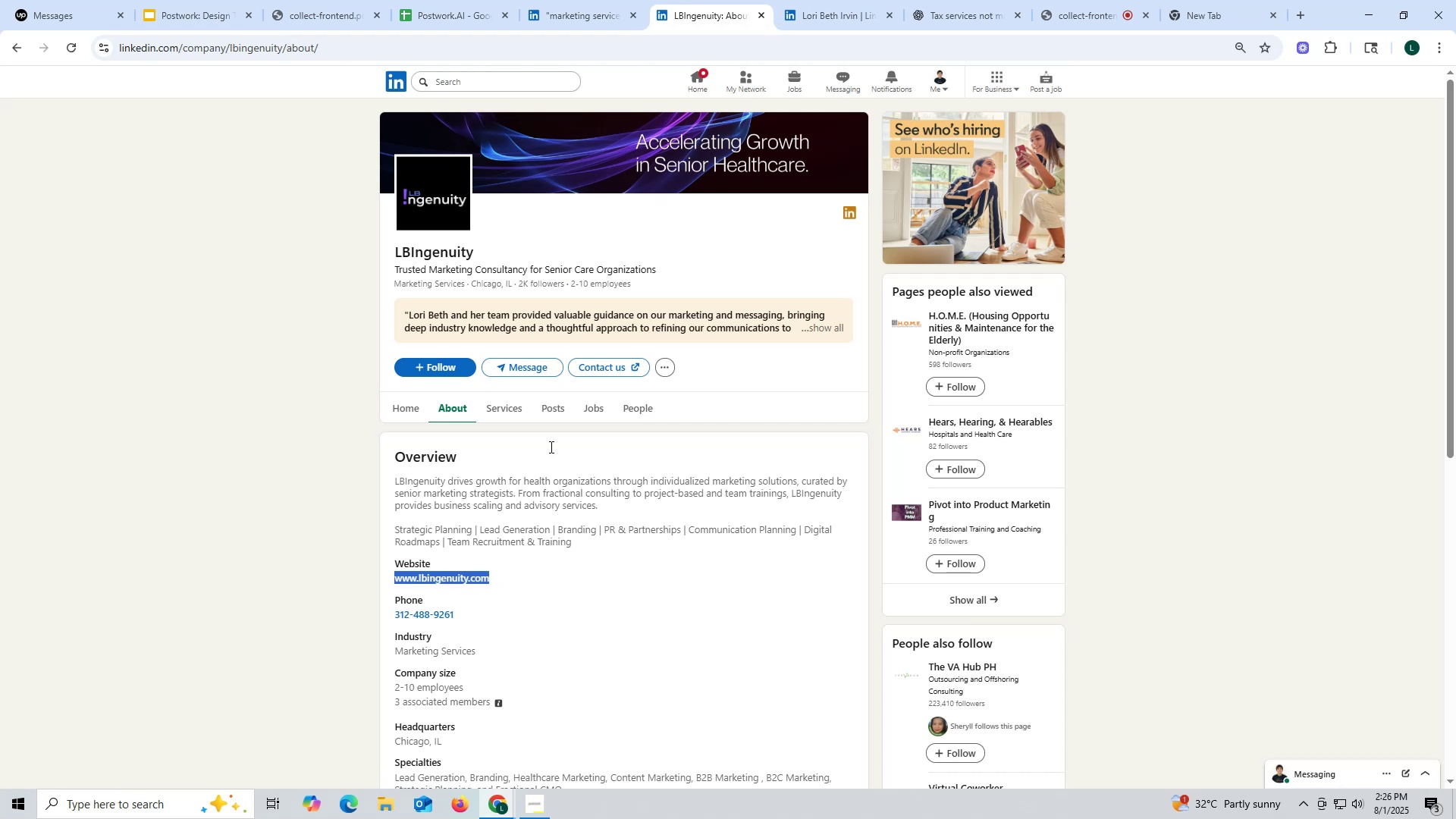 
key(Control+C)
 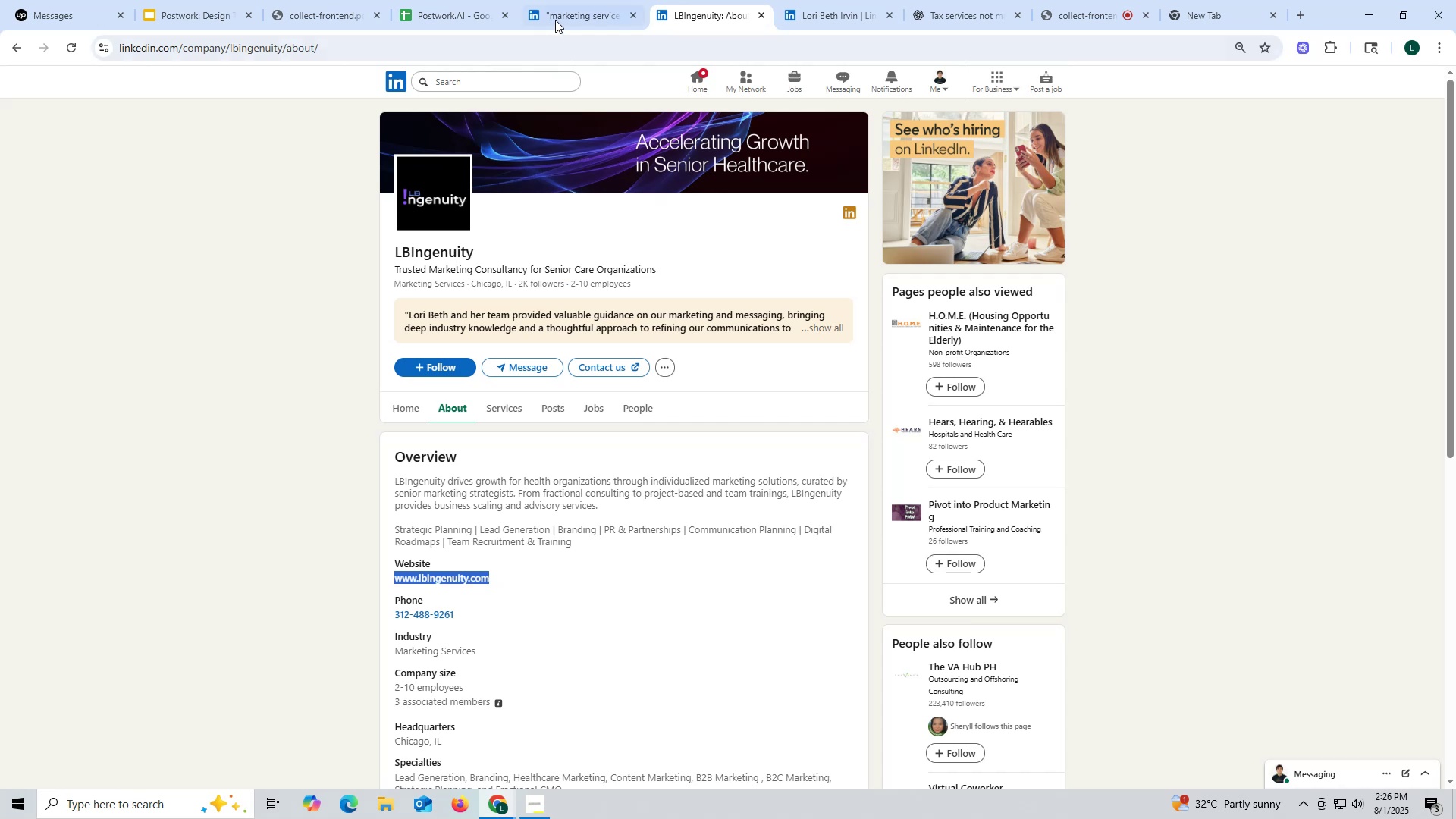 
left_click([556, 18])
 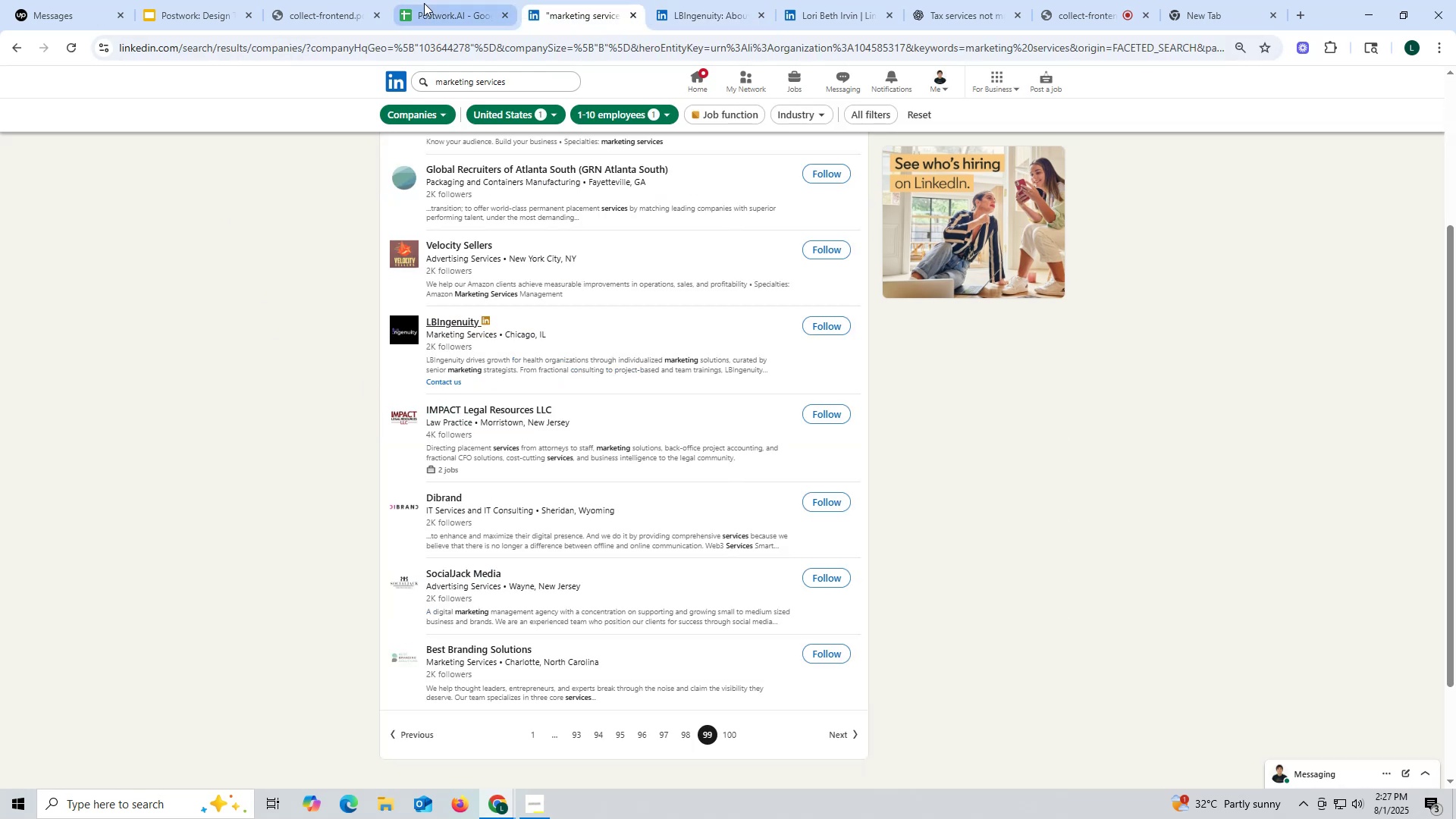 
left_click([430, 5])
 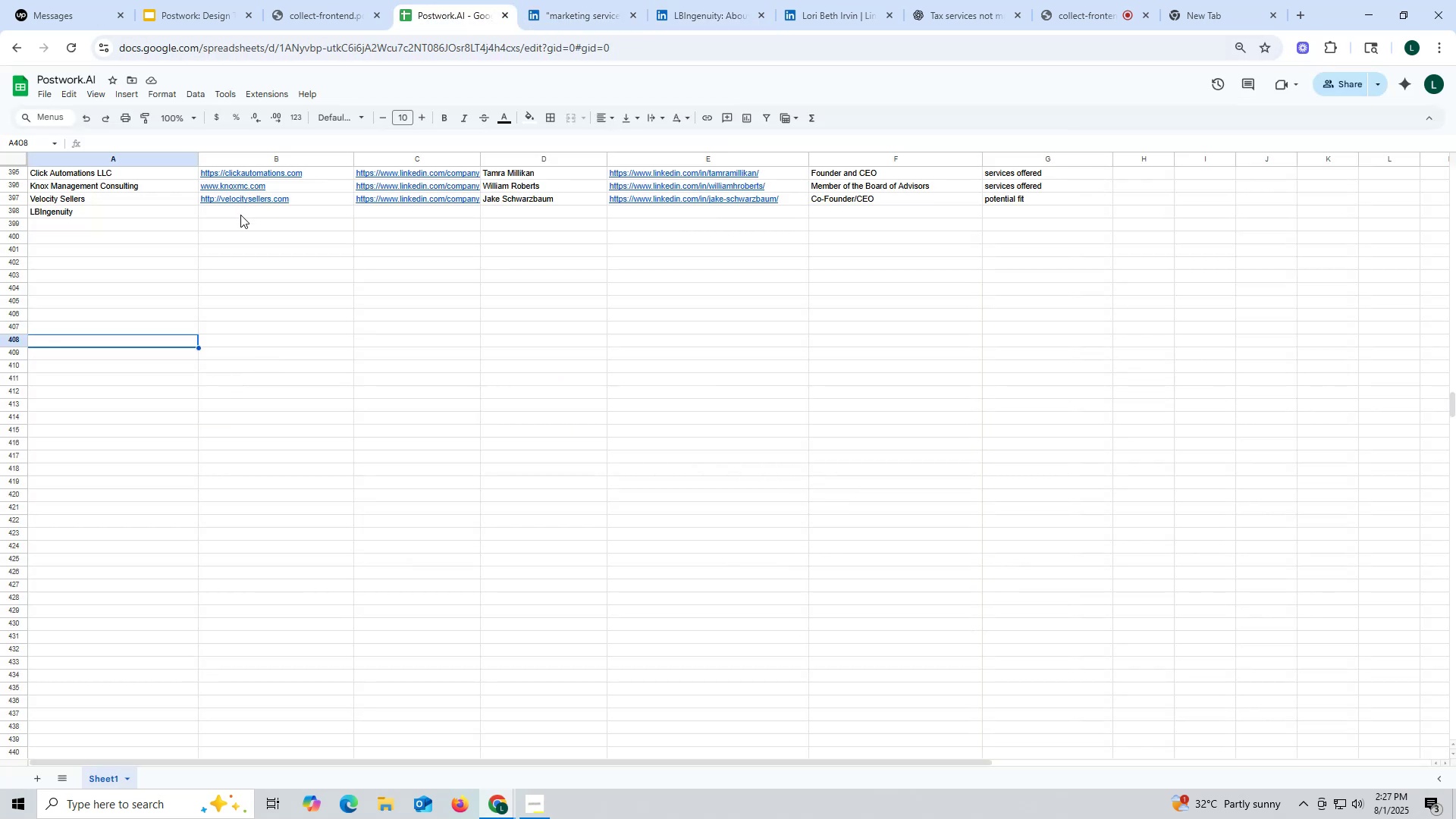 
double_click([240, 219])
 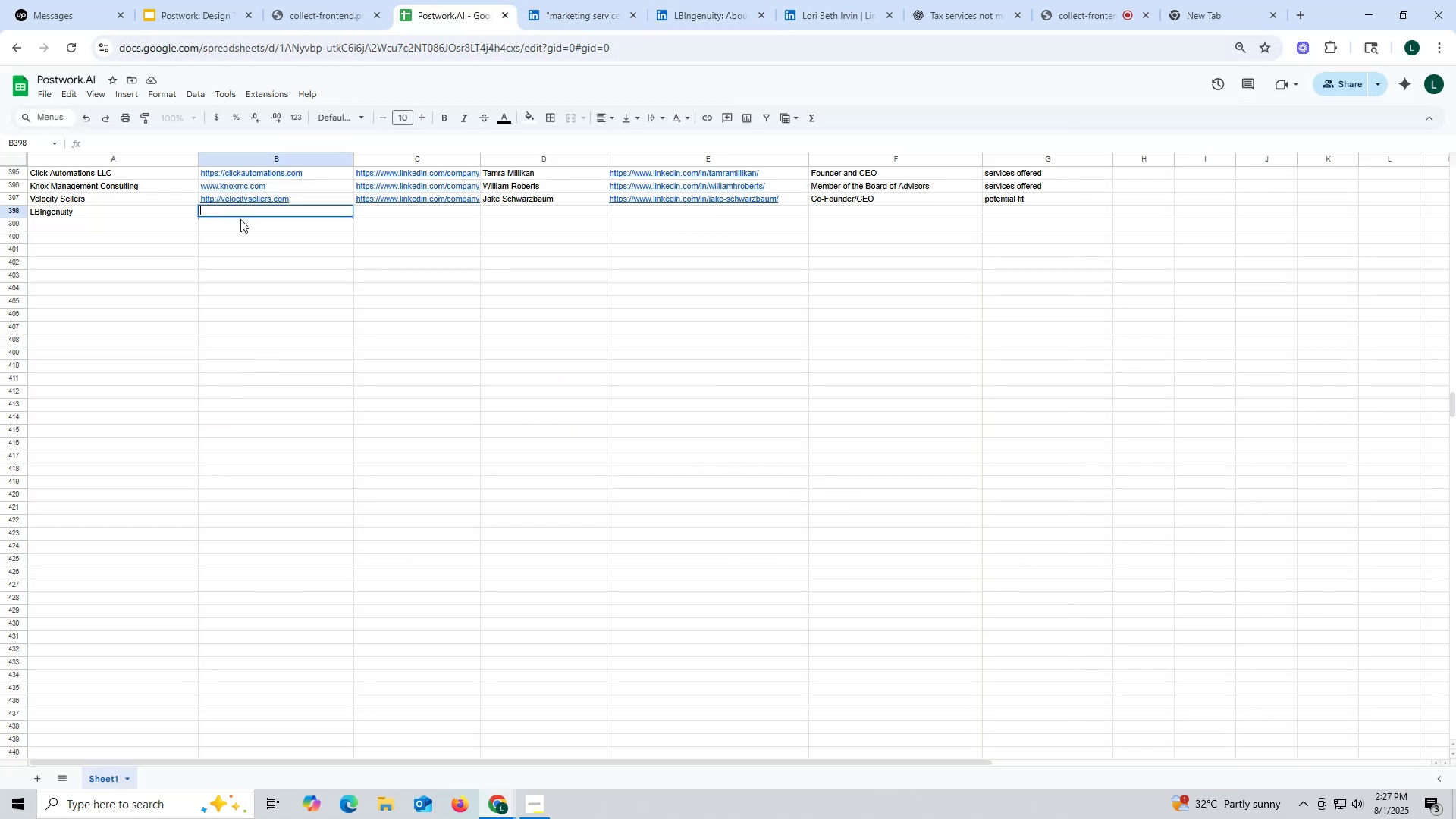 
key(Control+ControlLeft)
 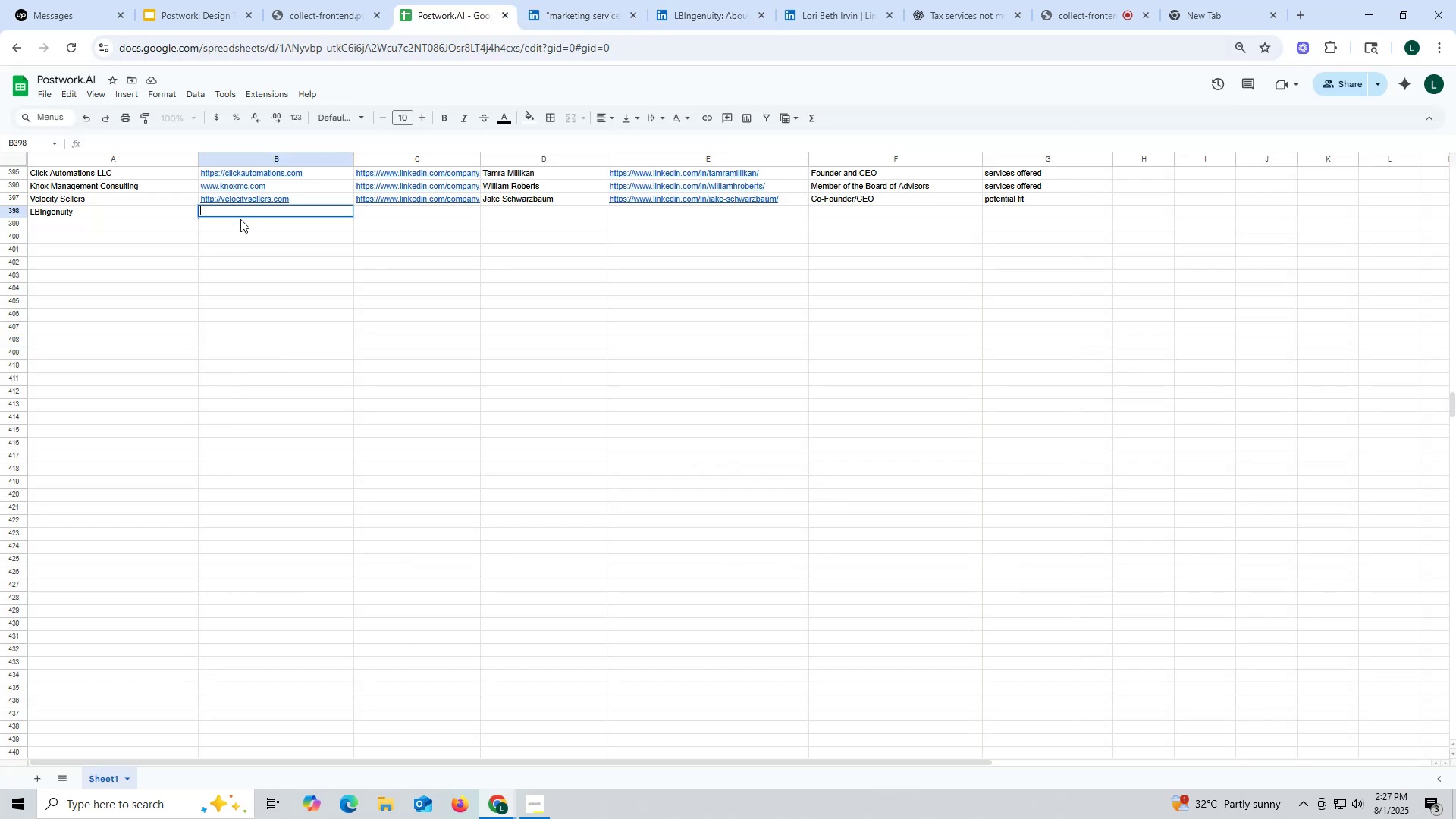 
key(Control+V)
 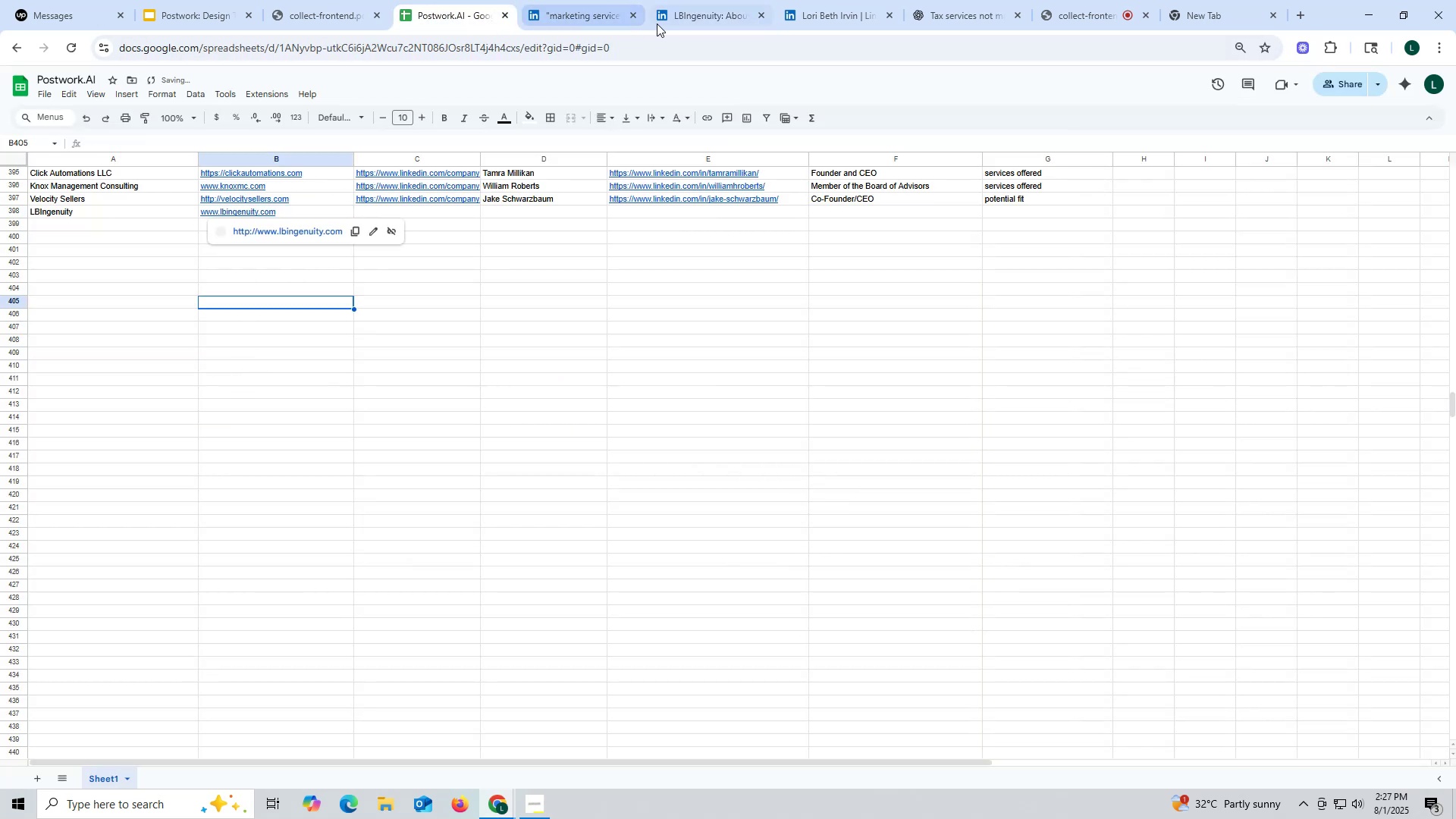 
left_click([679, 18])
 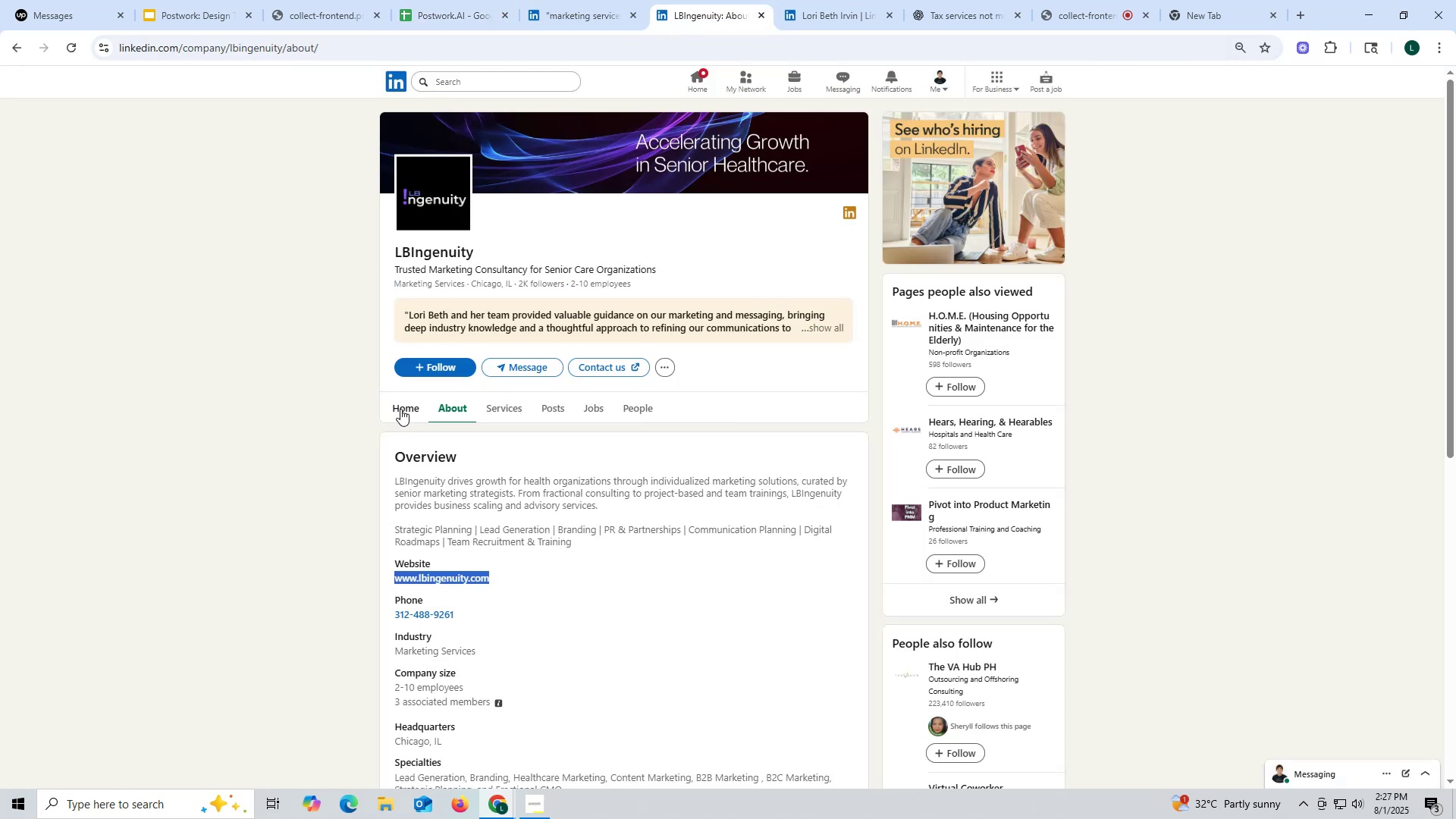 
left_click([402, 410])
 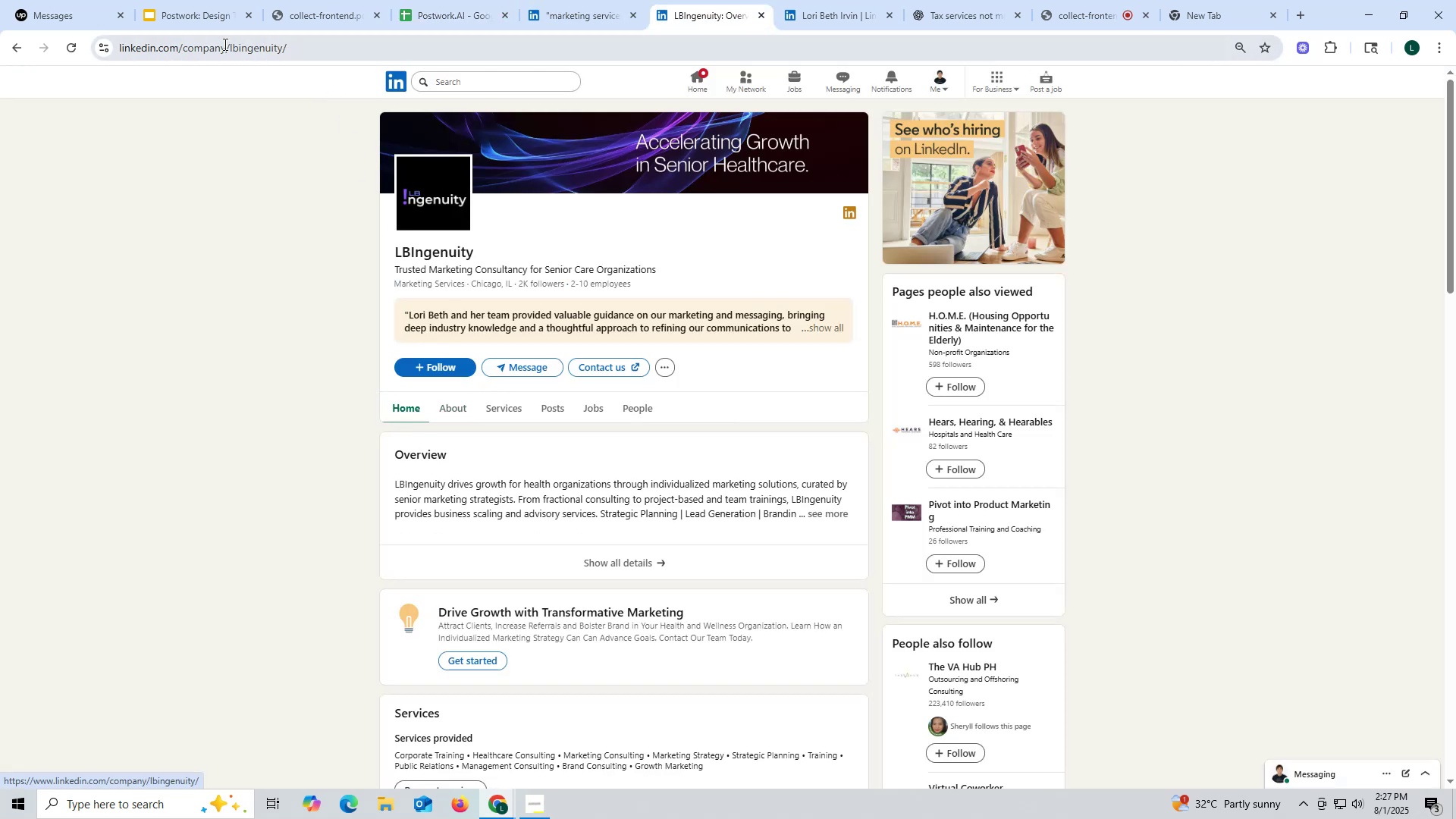 
double_click([224, 44])
 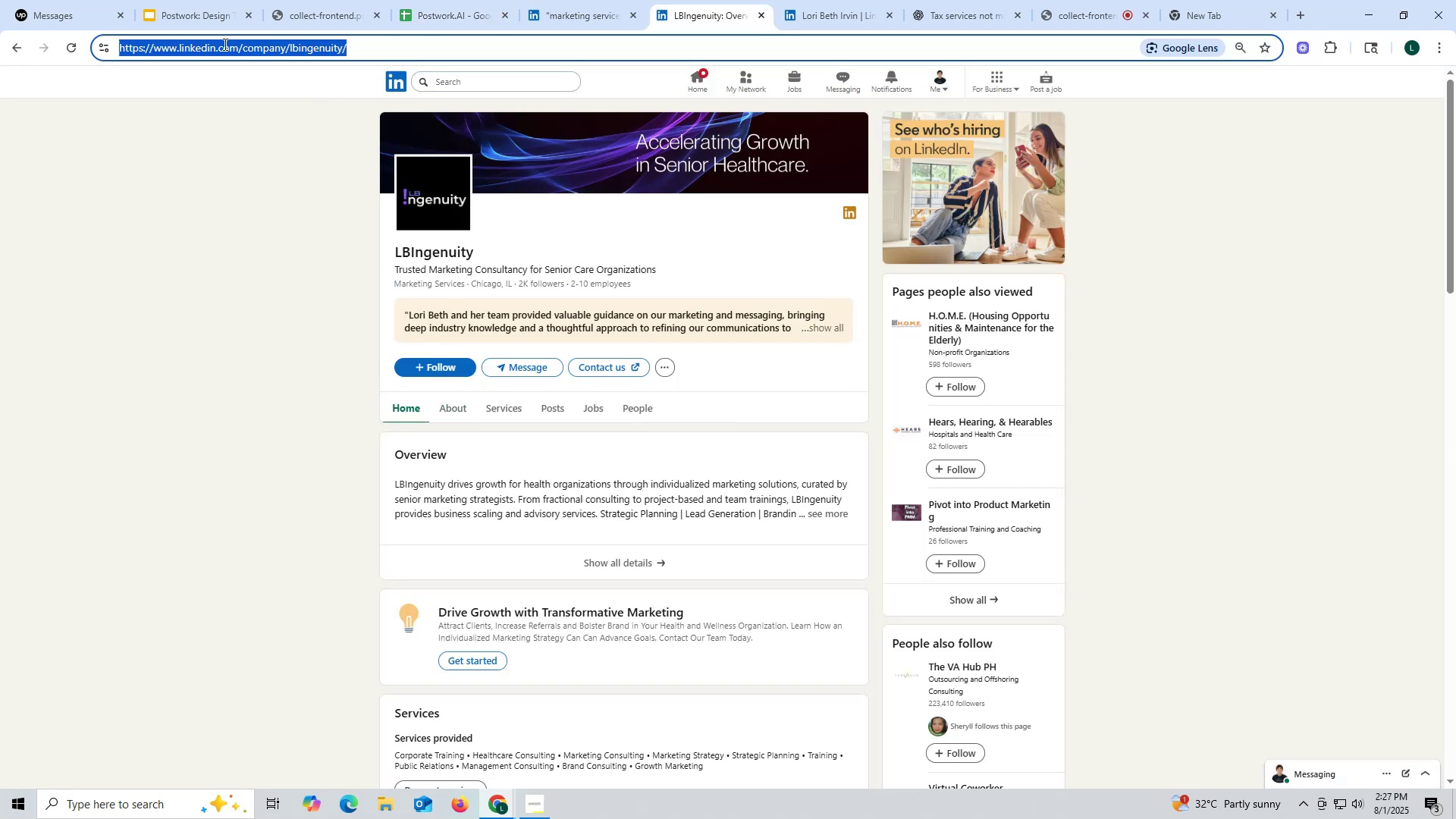 
triple_click([224, 44])
 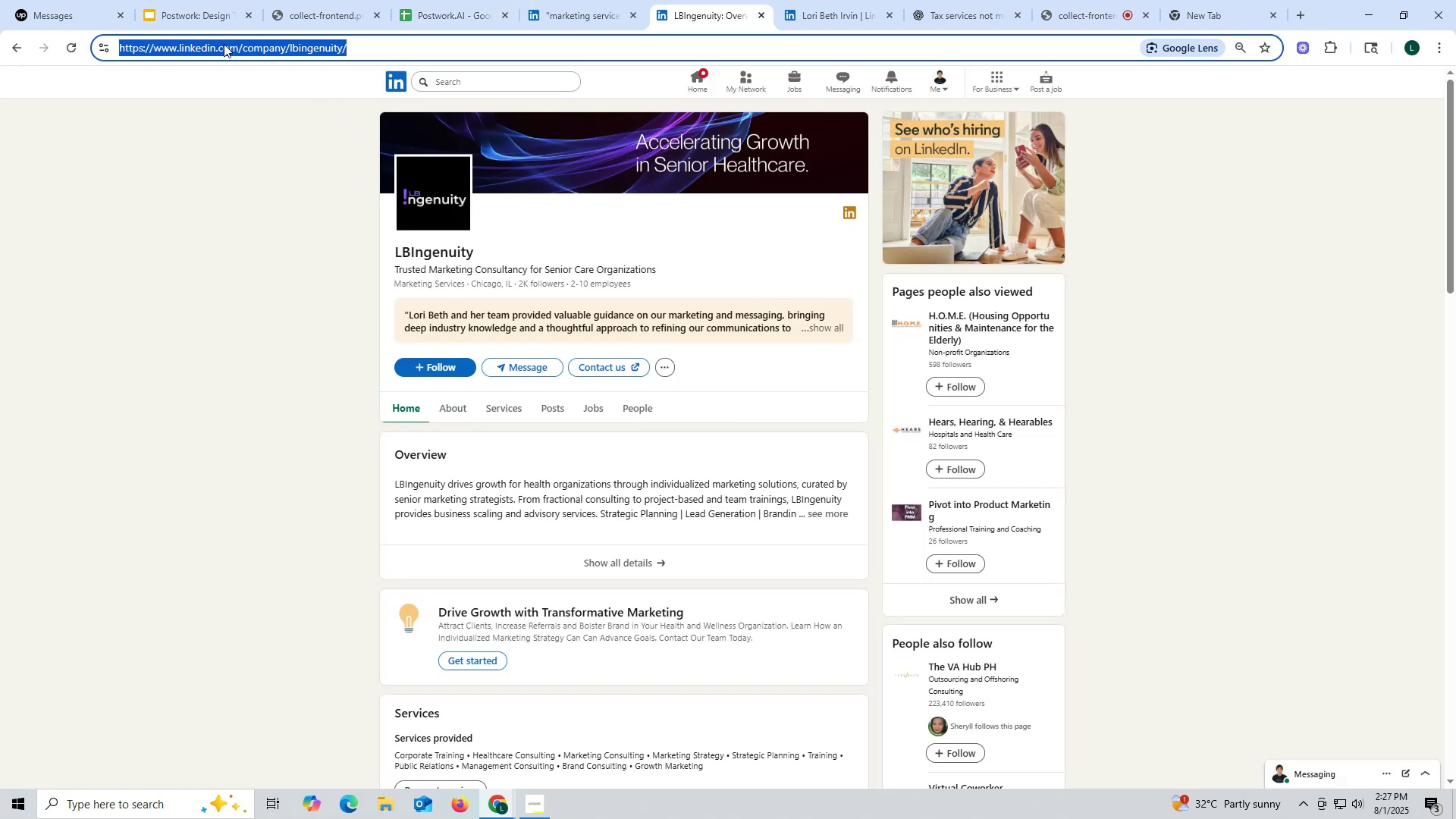 
key(Control+ControlLeft)
 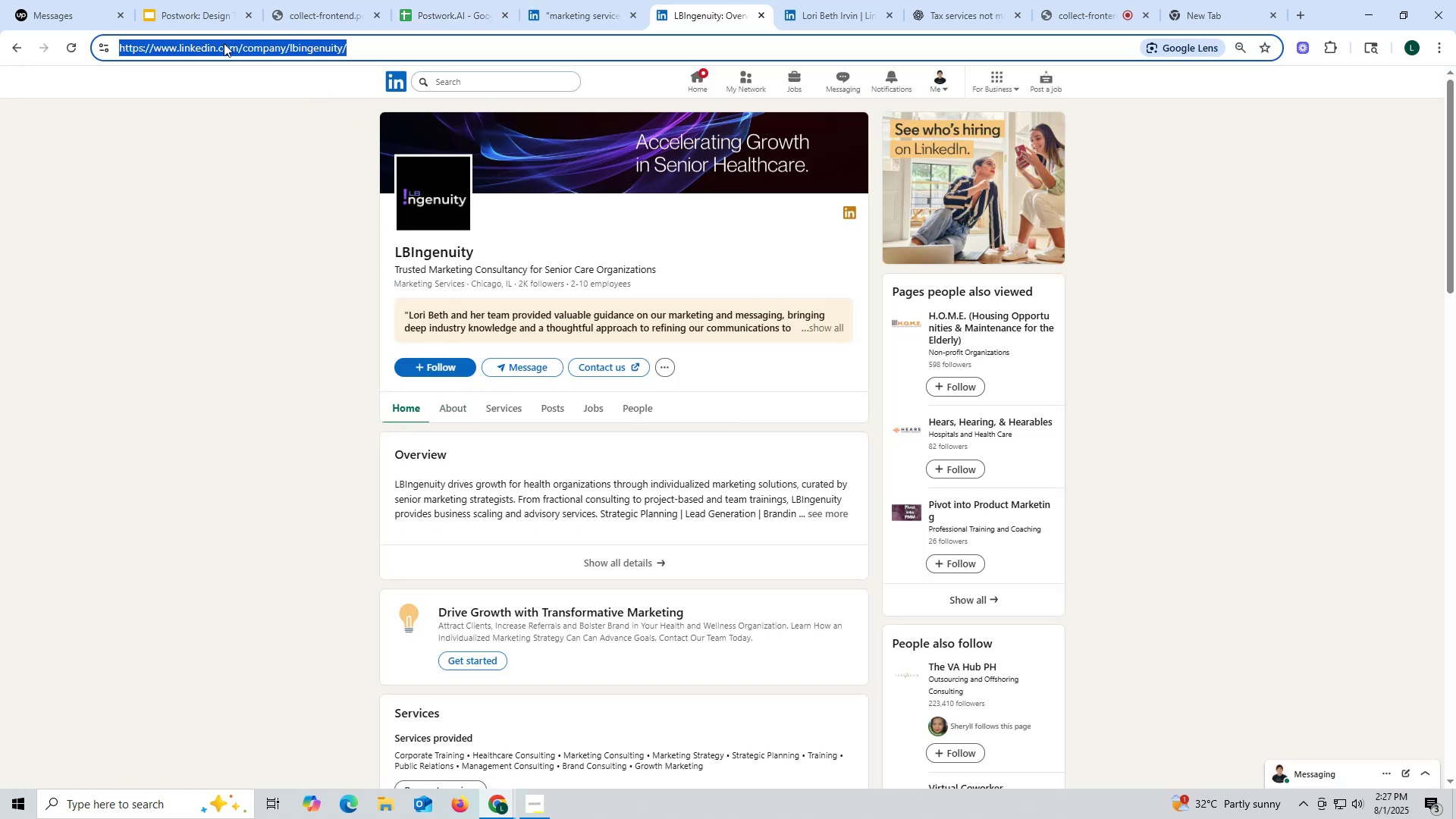 
key(Control+C)
 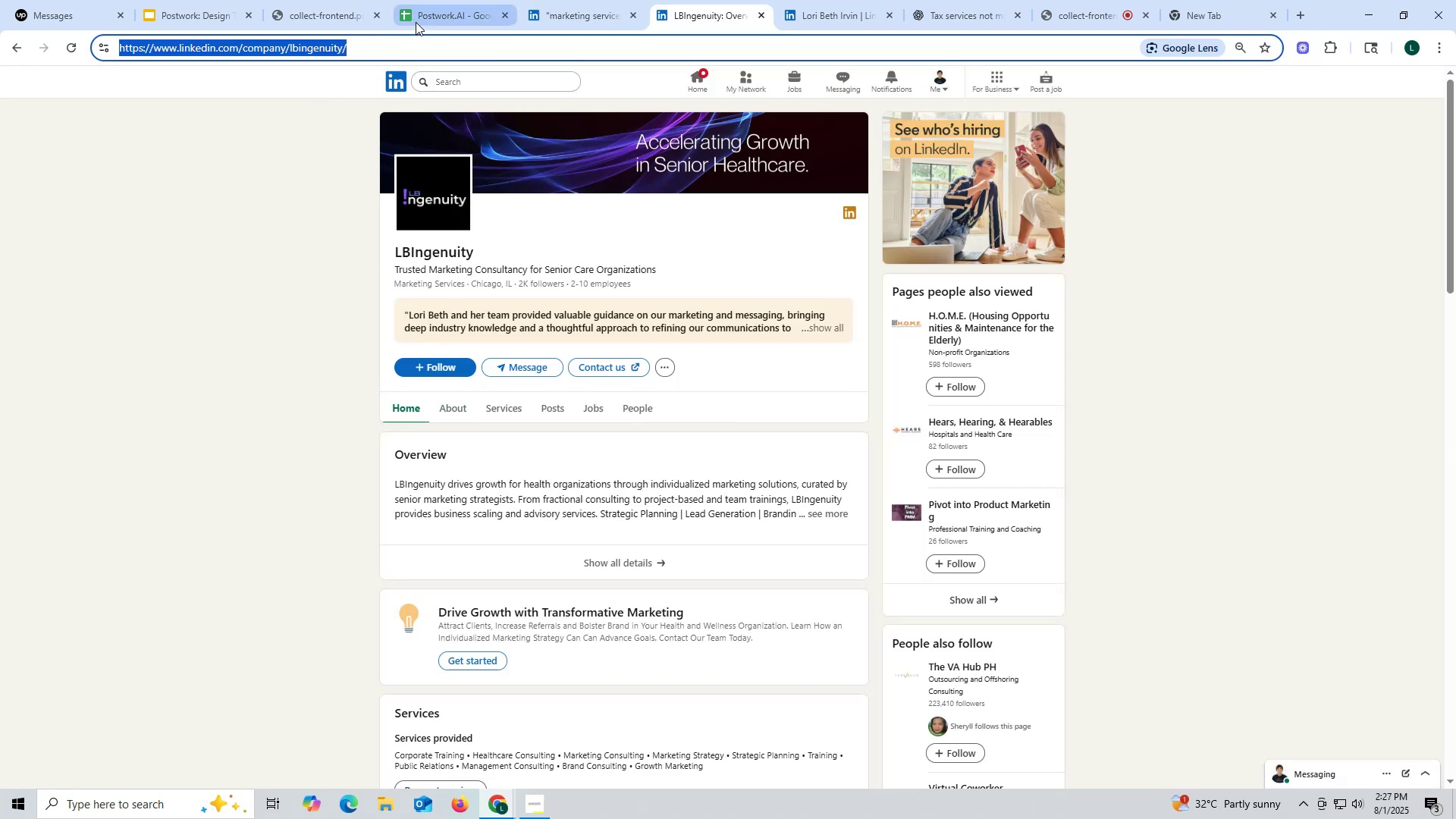 
left_click([418, 20])
 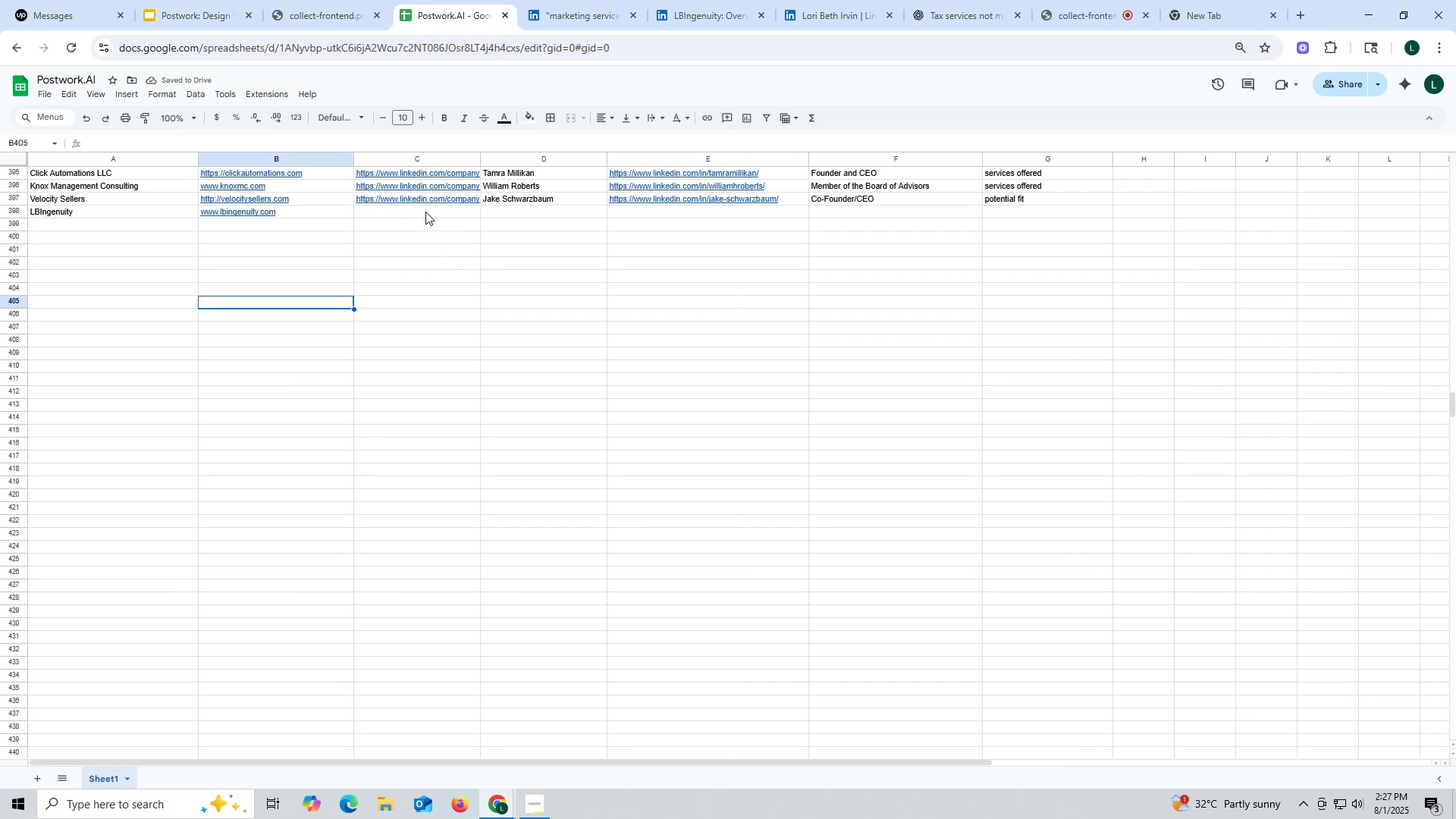 
double_click([425, 211])
 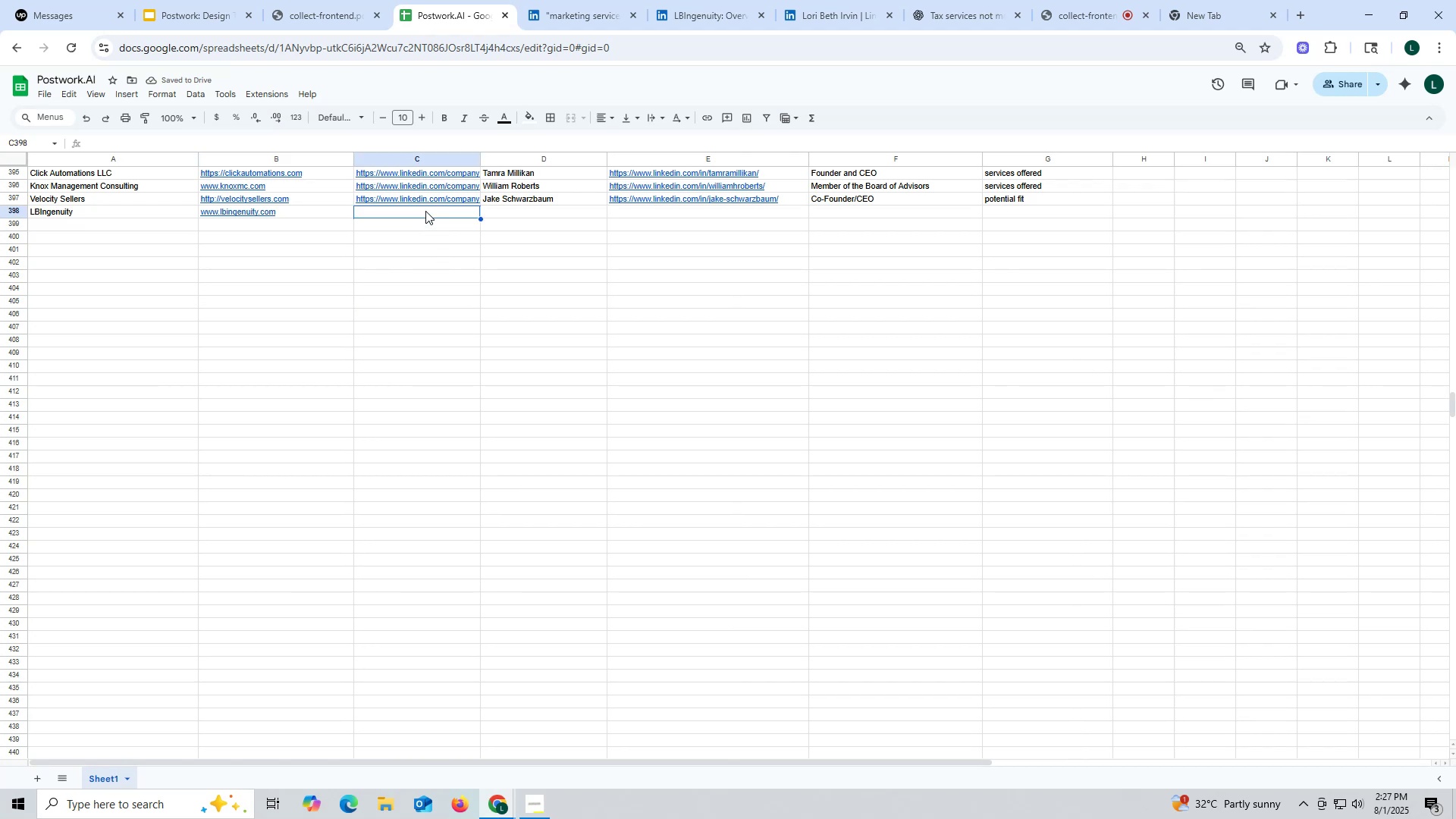 
key(Control+ControlLeft)
 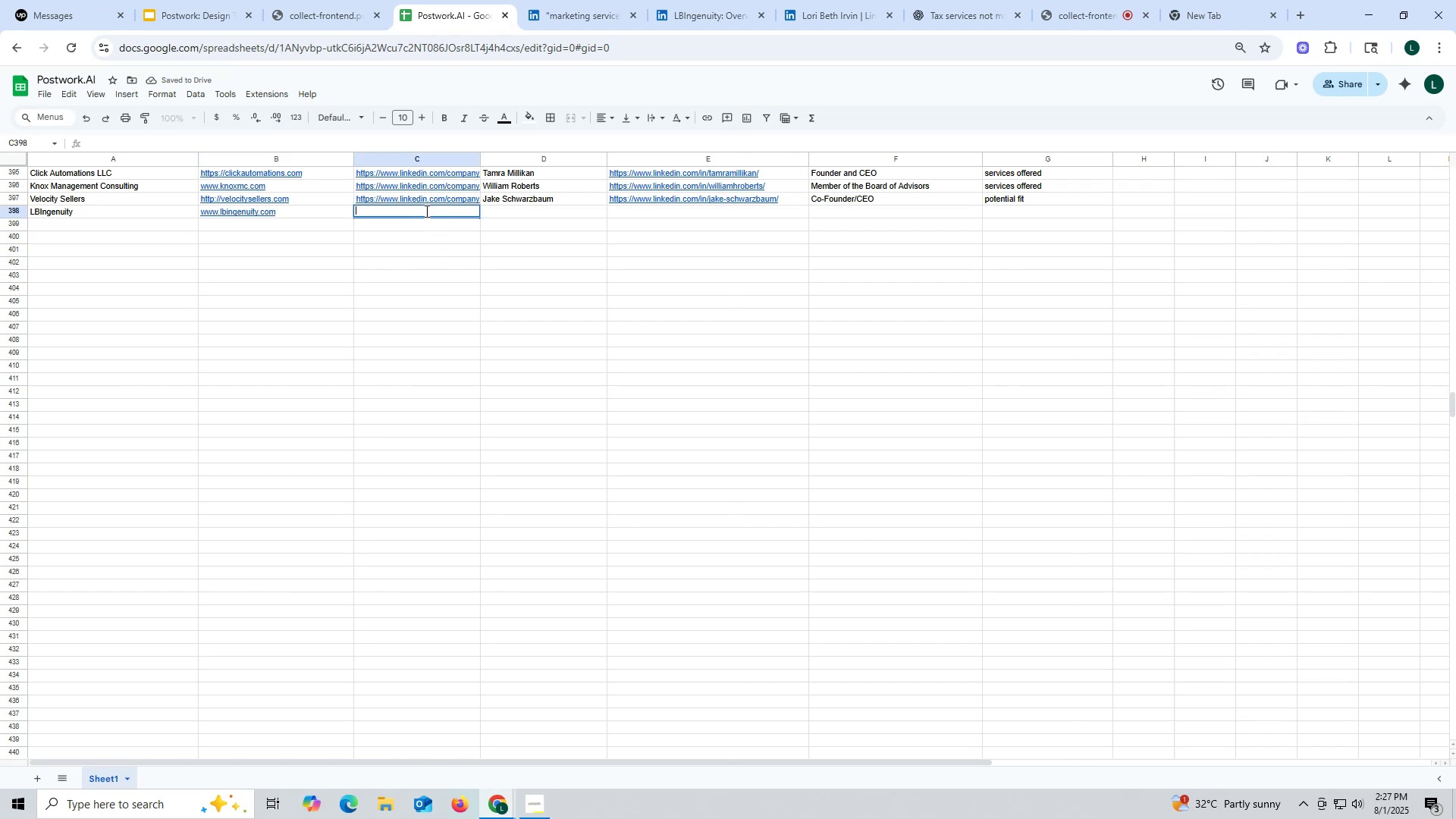 
key(Control+V)
 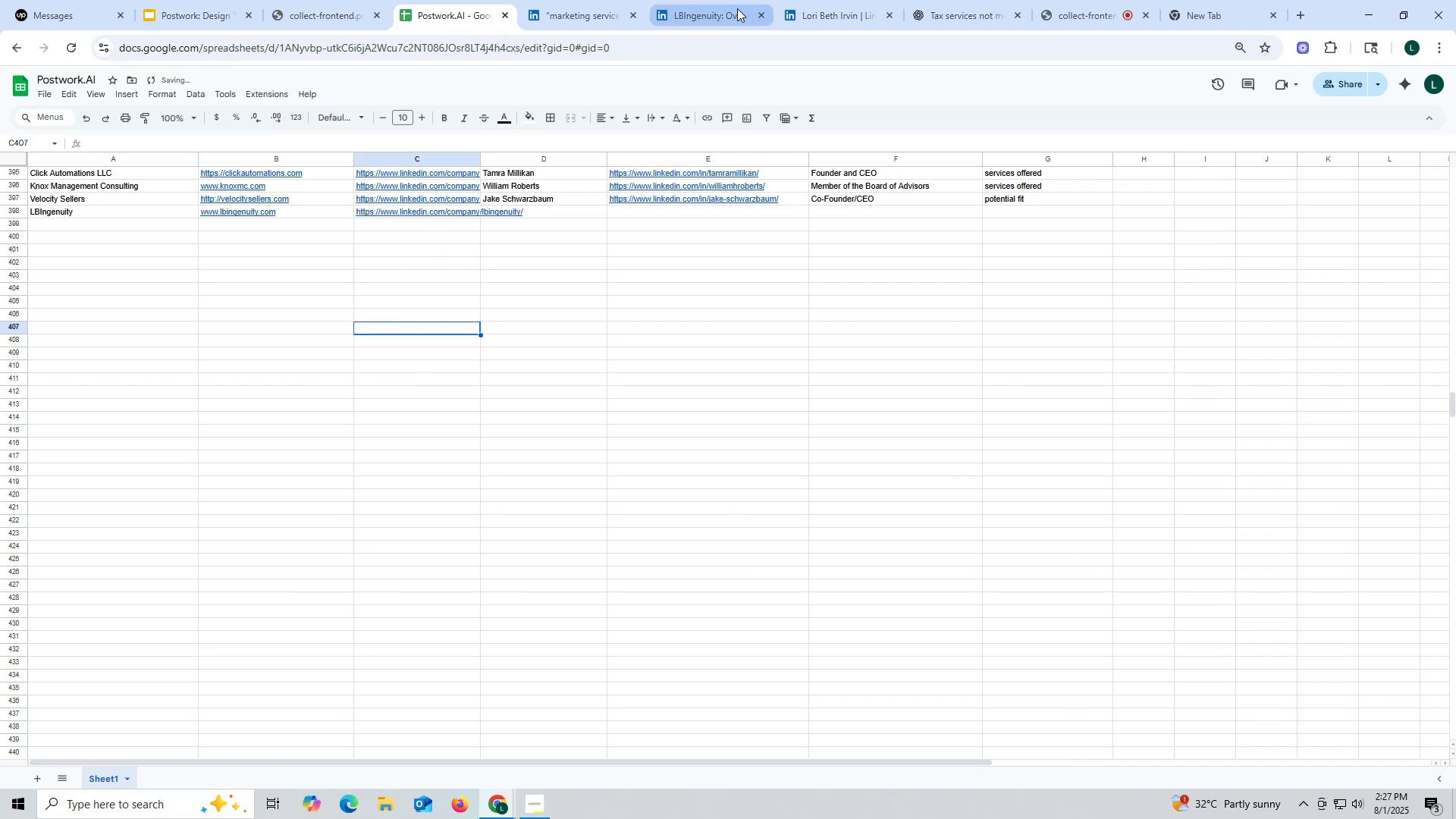 
left_click([704, 4])
 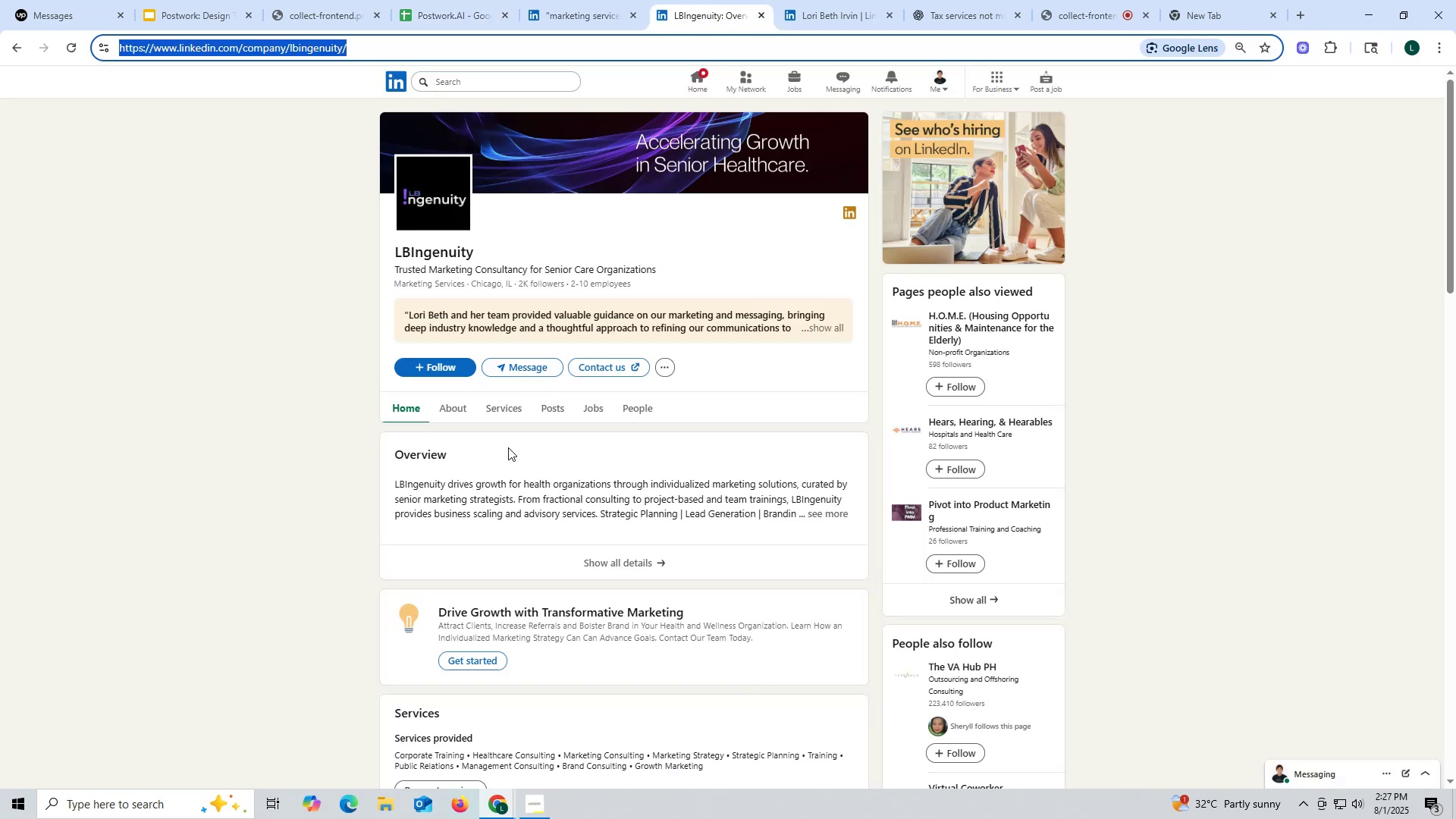 
left_click([815, 24])
 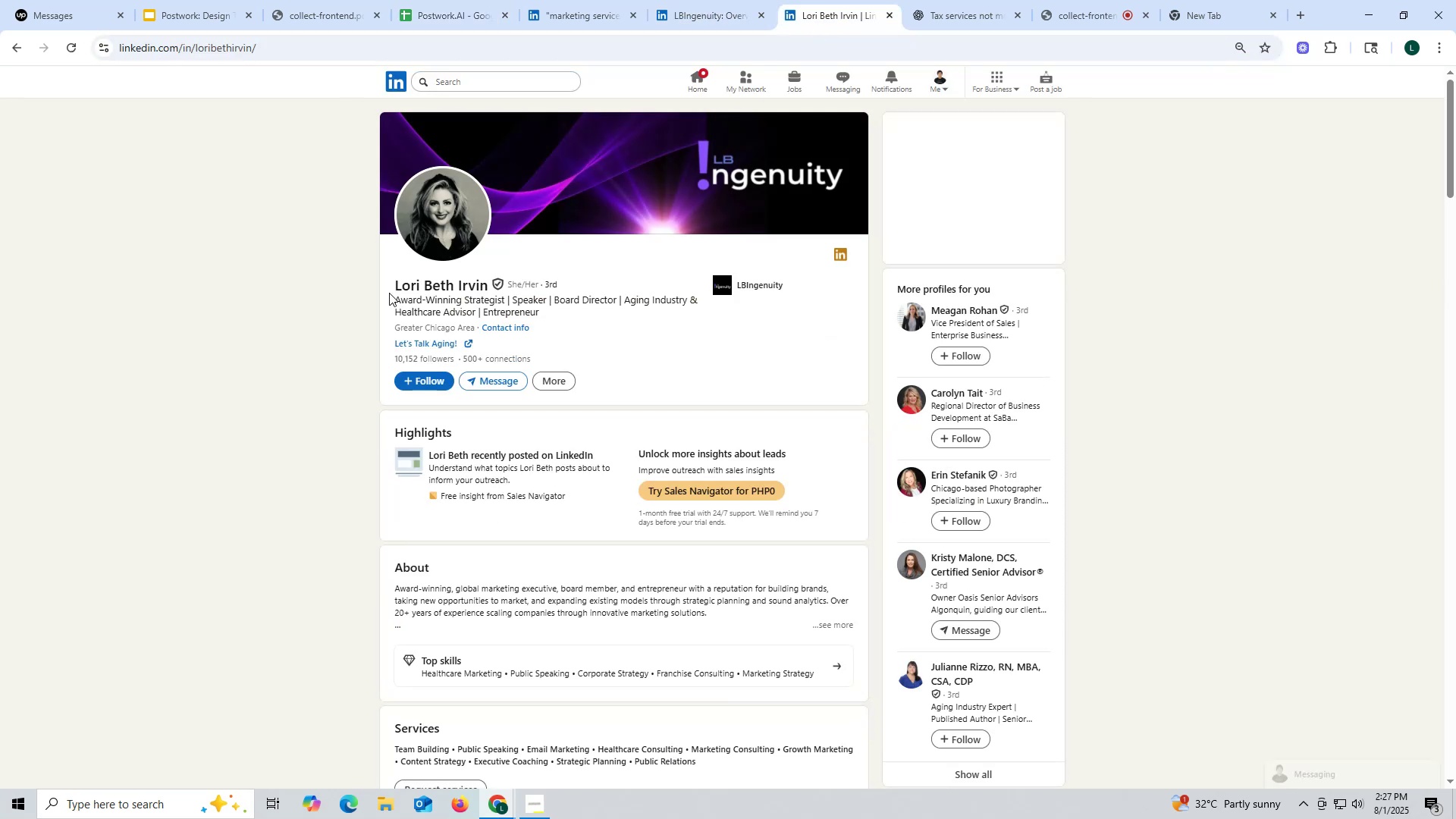 
left_click_drag(start_coordinate=[383, 284], to_coordinate=[485, 282])
 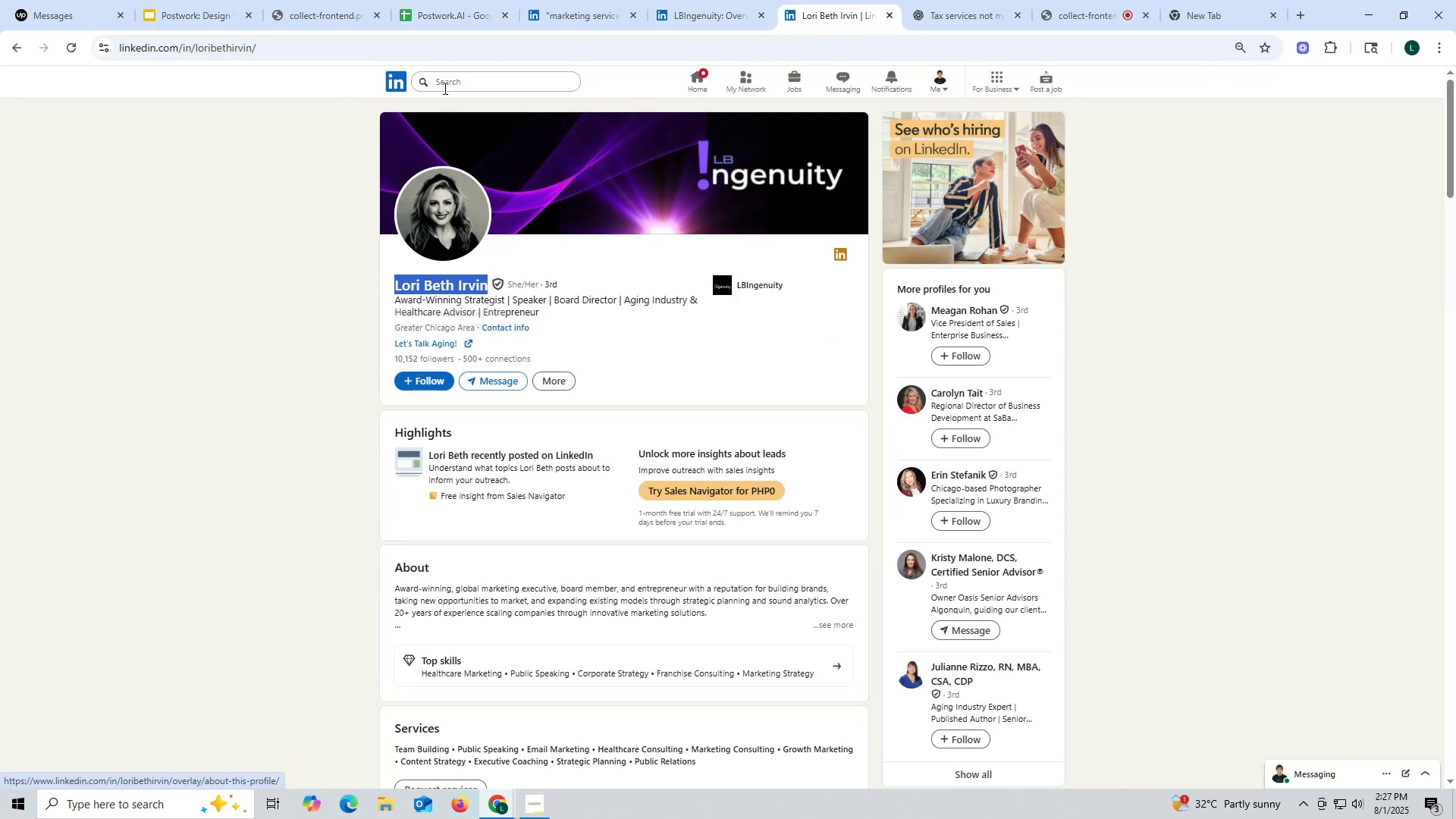 
key(Control+ControlLeft)
 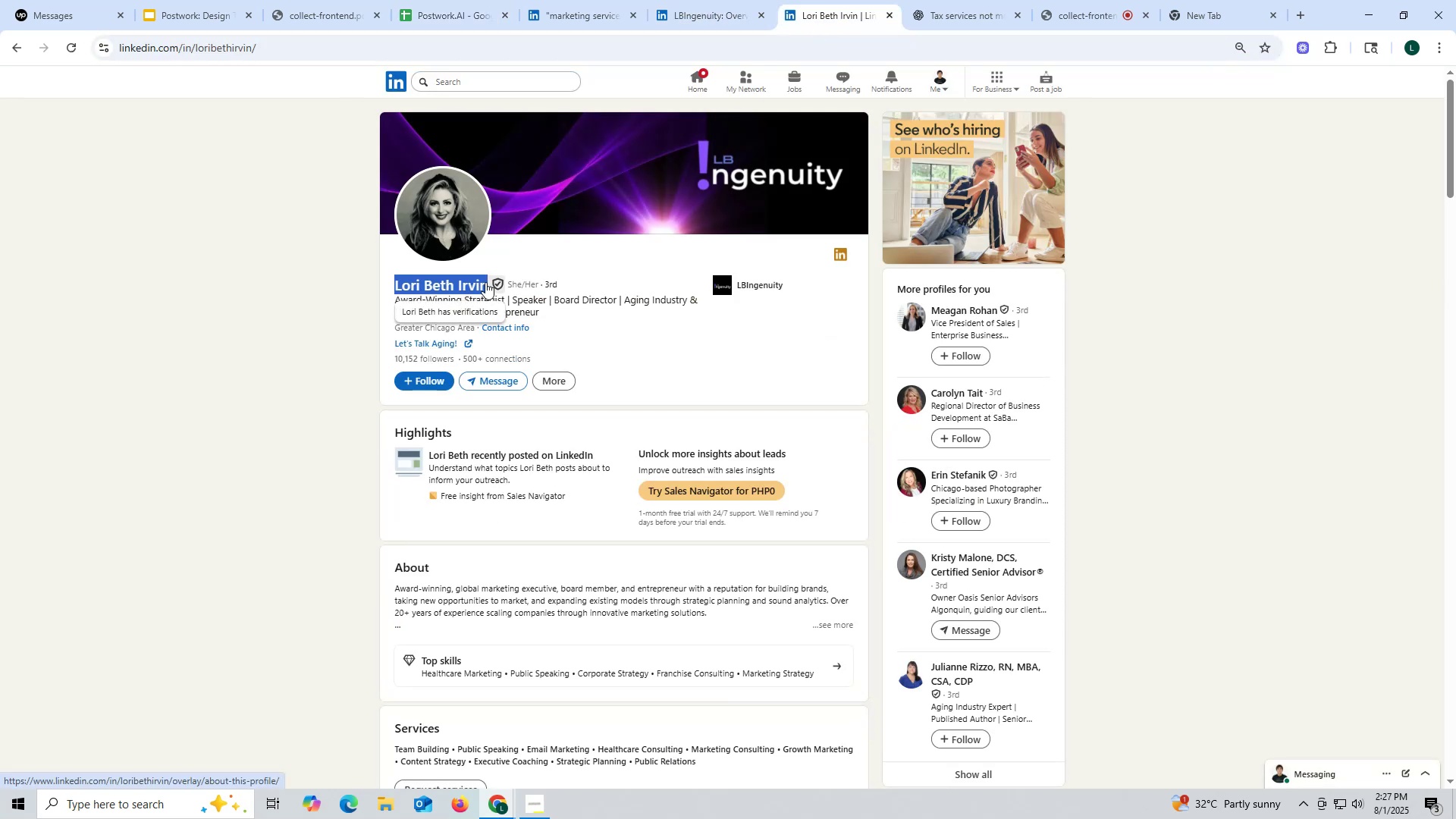 
key(Control+C)
 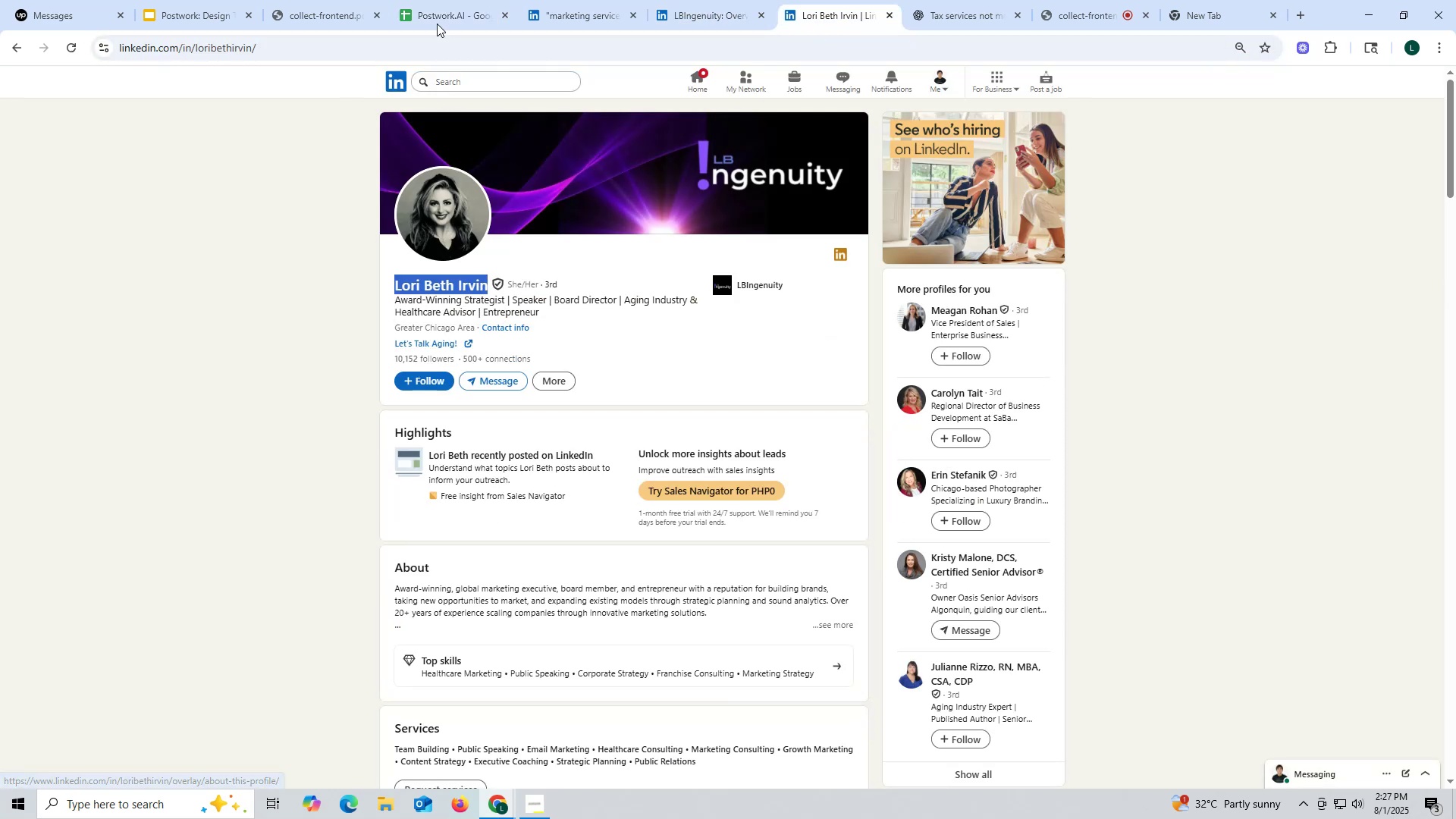 
left_click([436, 17])
 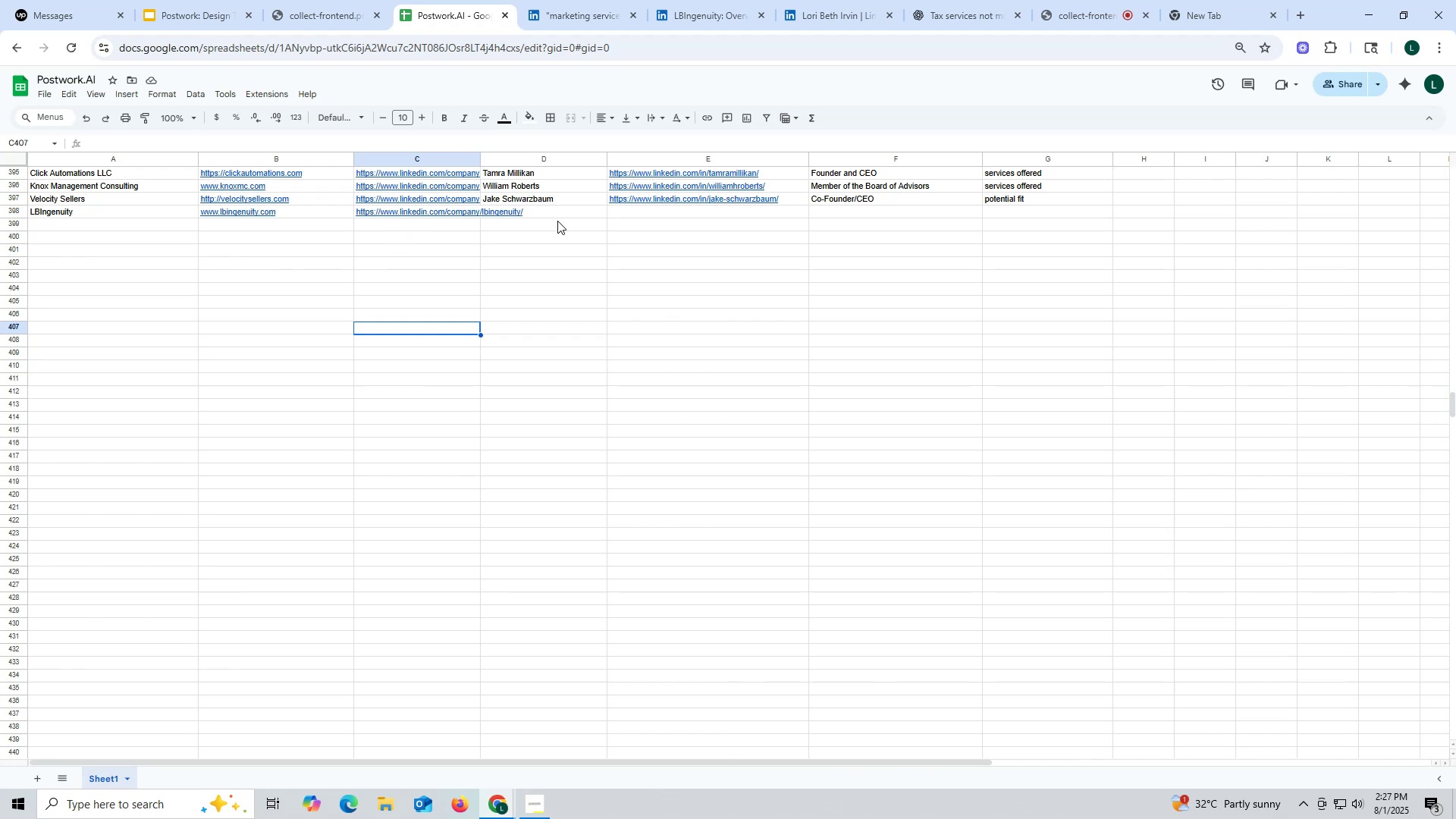 
double_click([558, 218])
 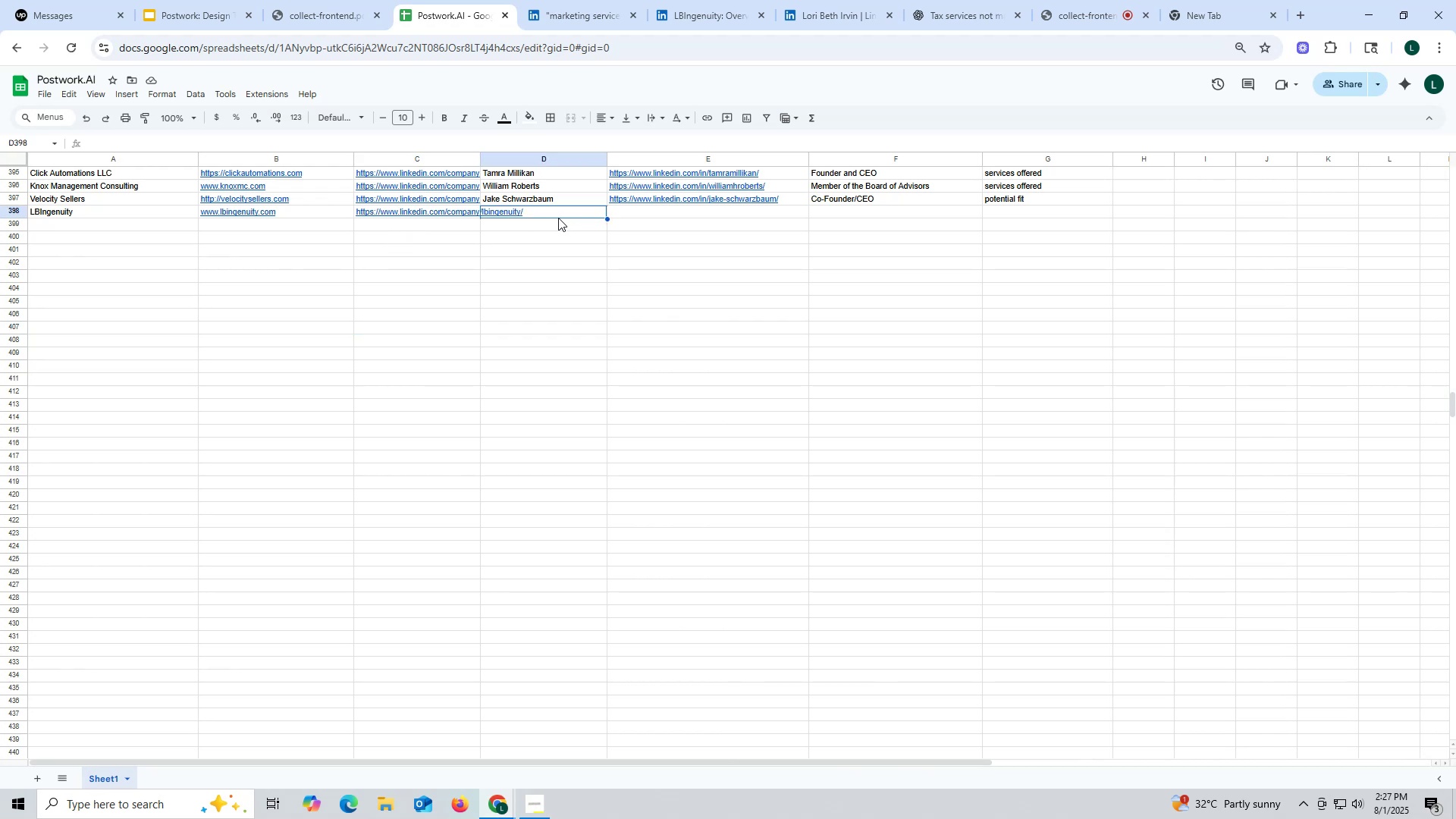 
key(Control+ControlLeft)
 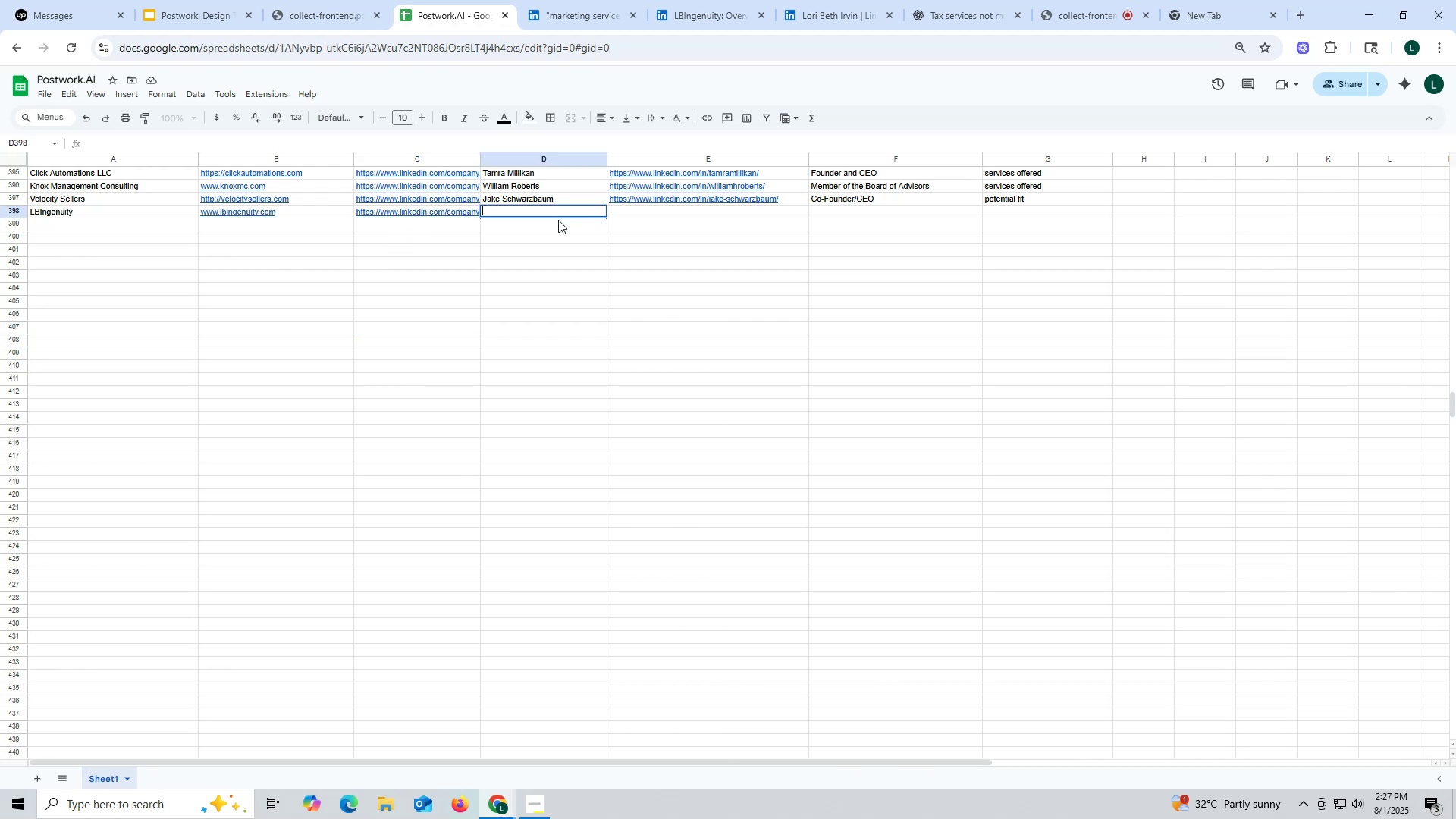 
key(Control+V)
 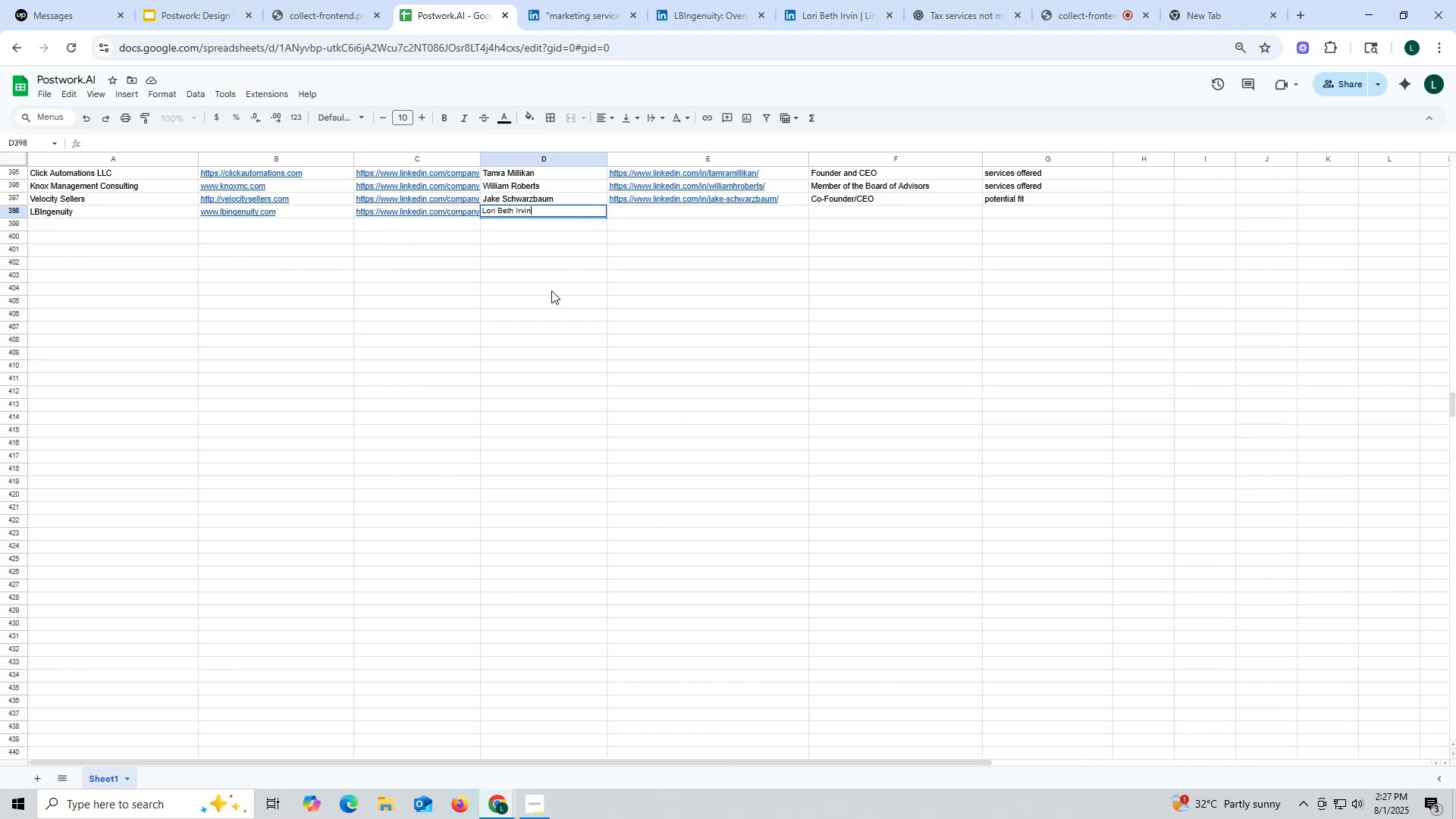 
triple_click([551, 290])
 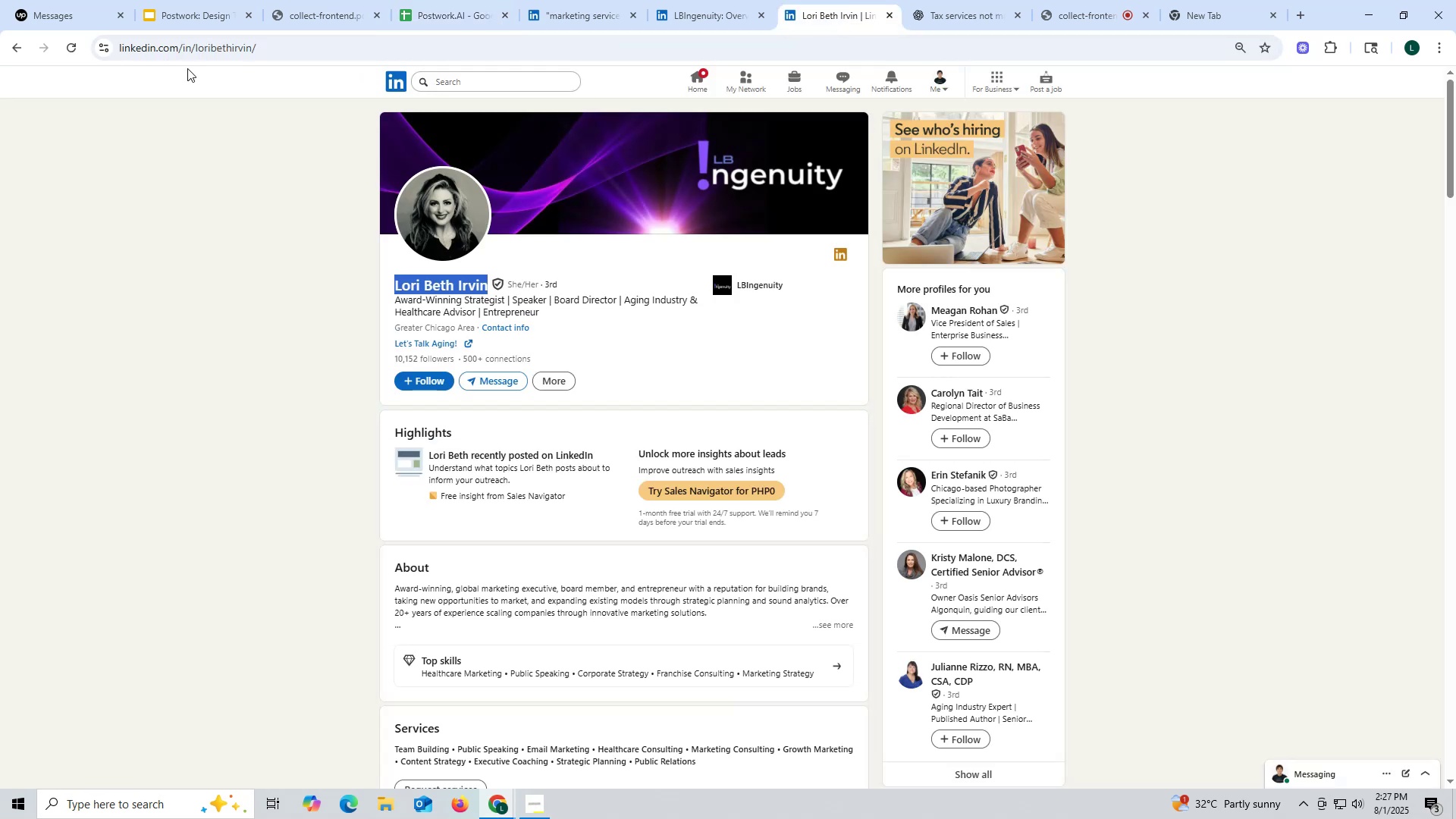 
double_click([184, 49])
 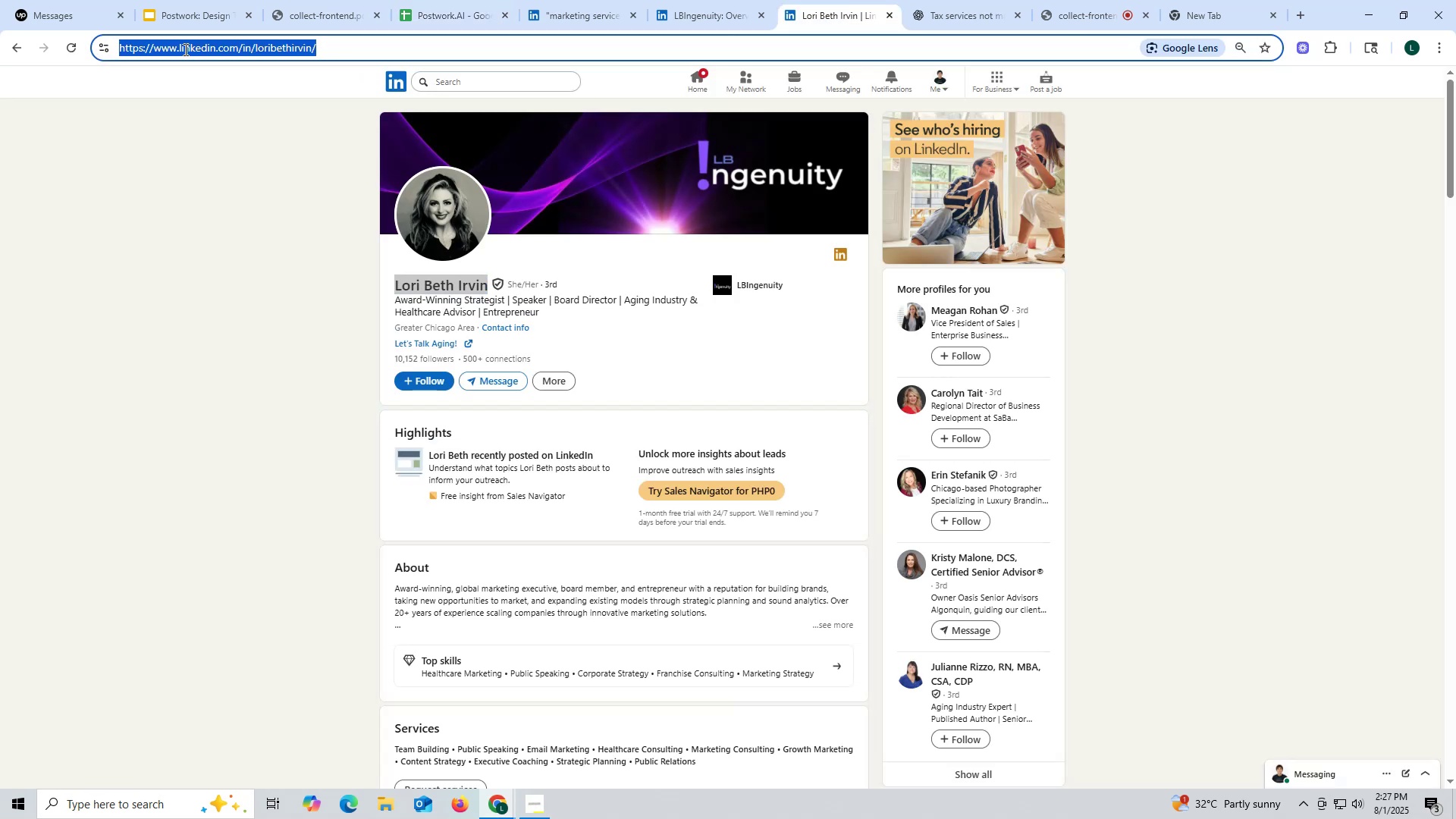 
key(Control+ControlLeft)
 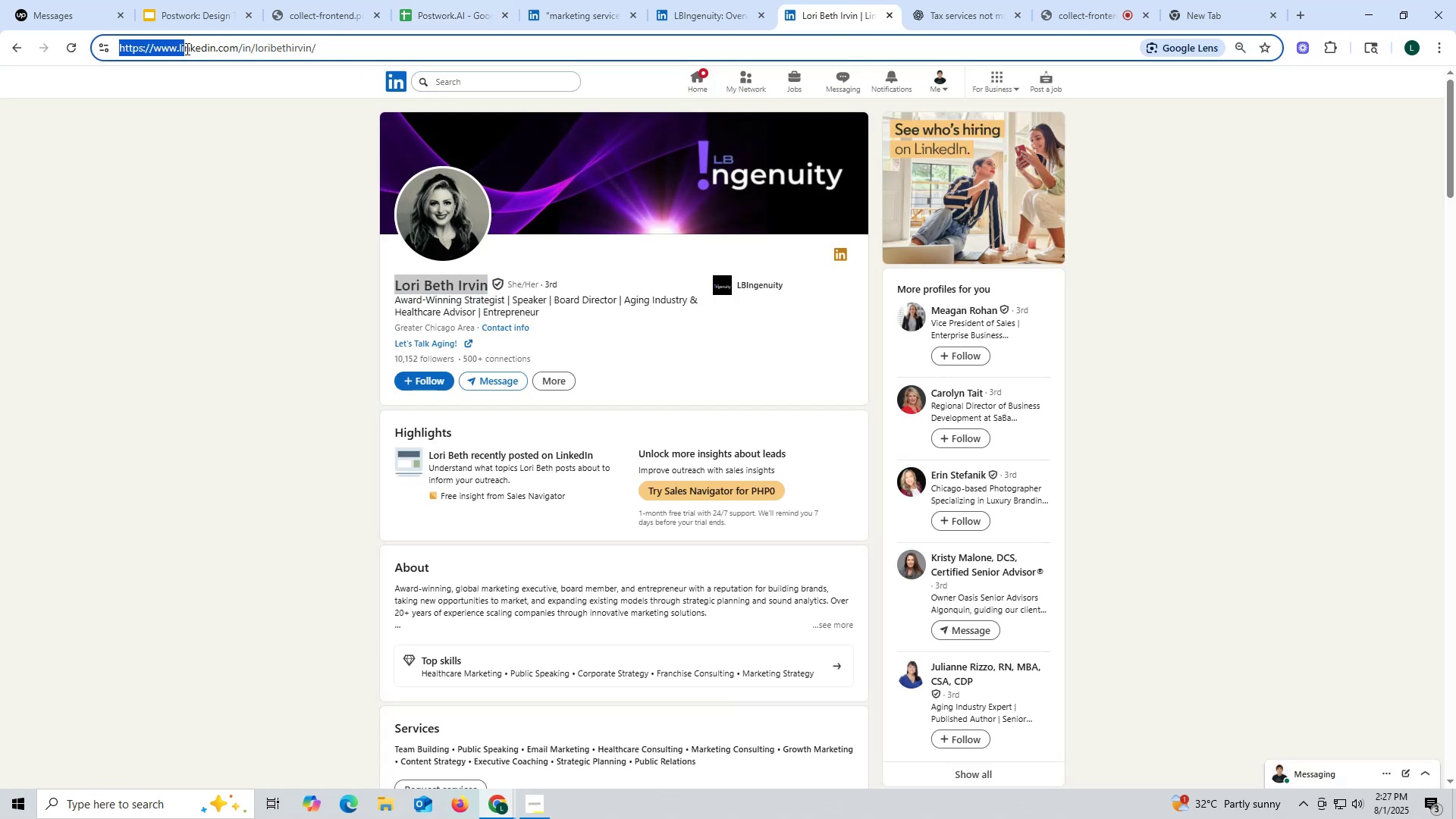 
key(Control+C)
 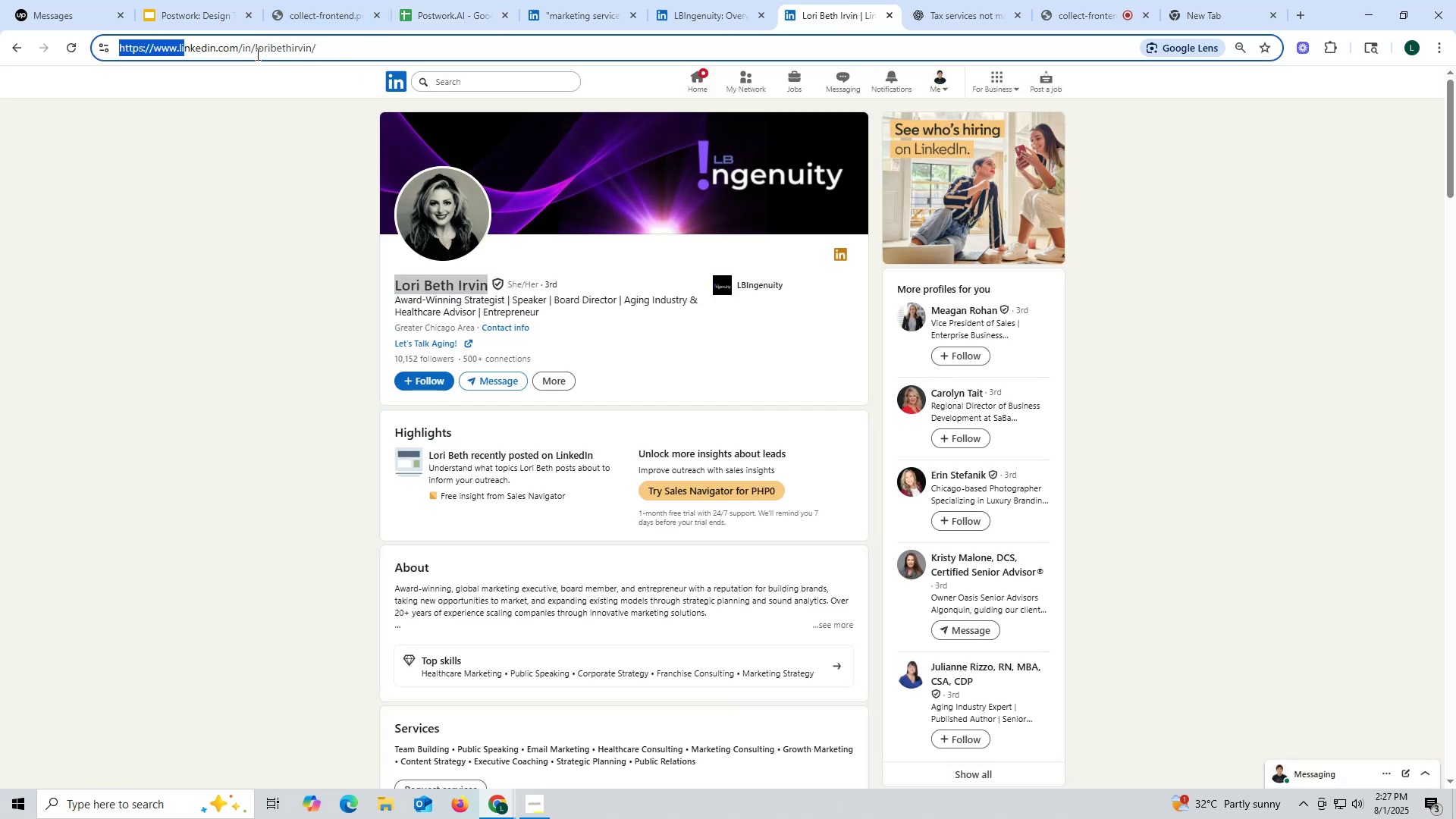 
double_click([256, 54])
 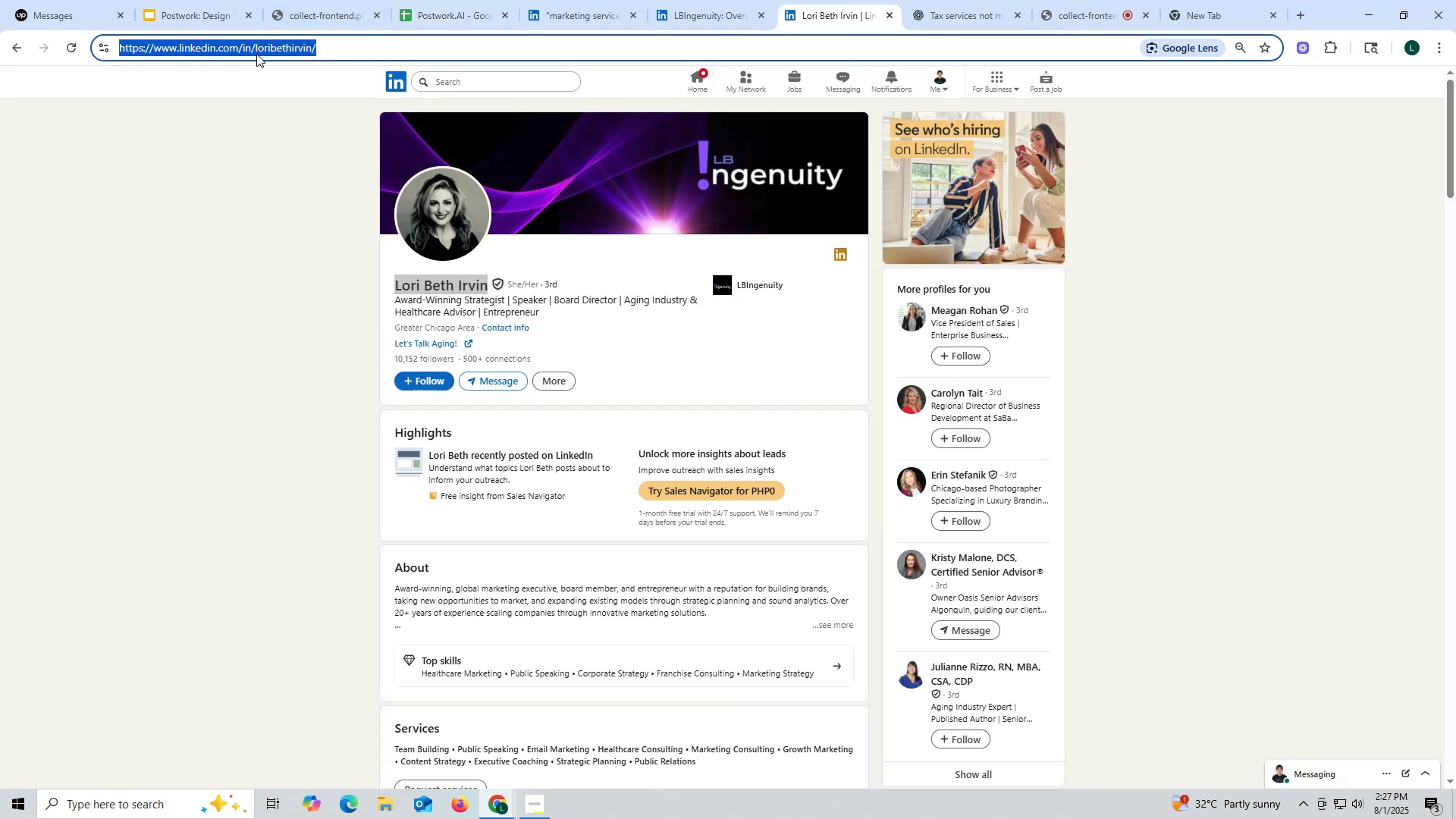 
triple_click([256, 54])
 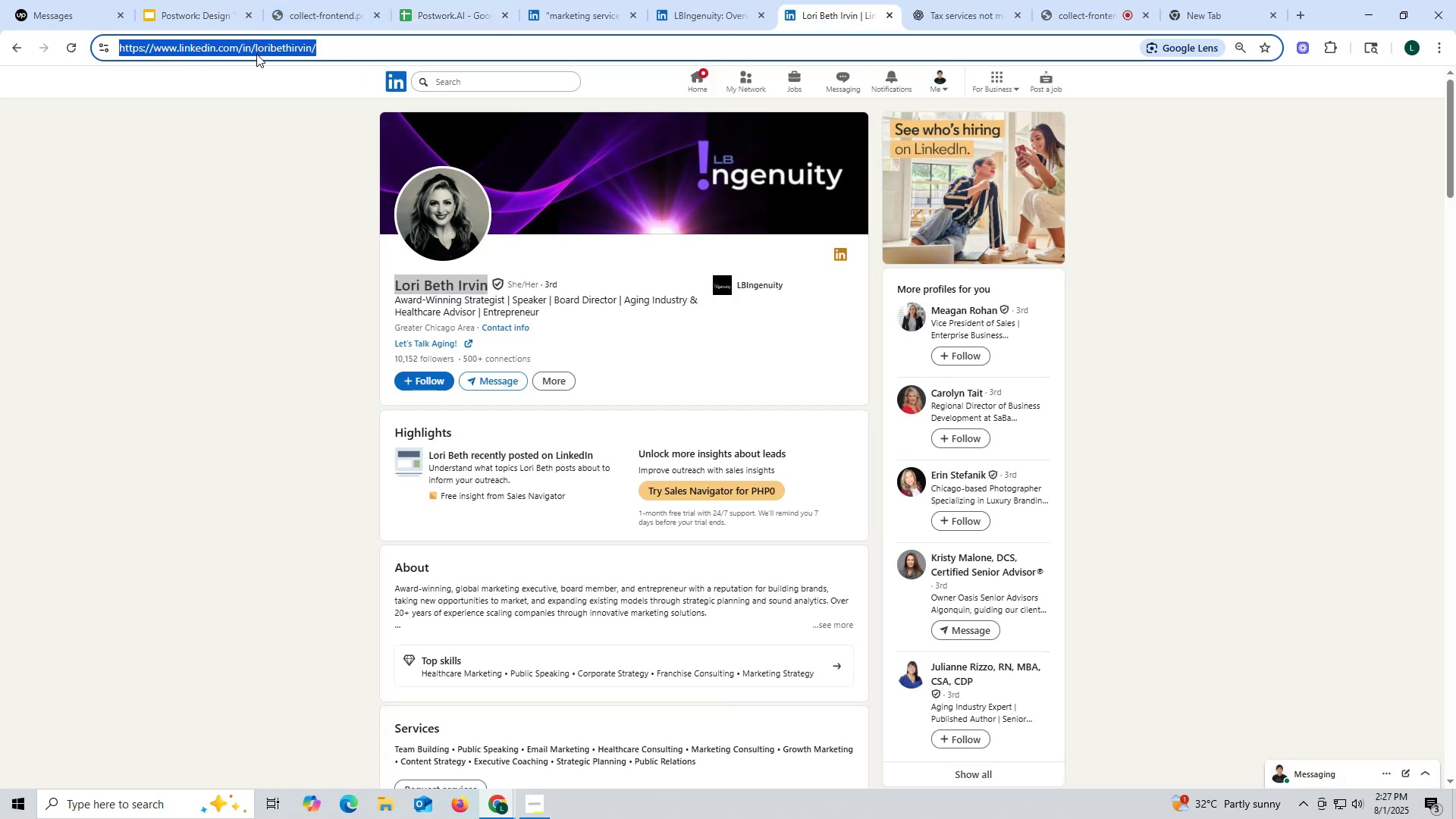 
key(Control+ControlLeft)
 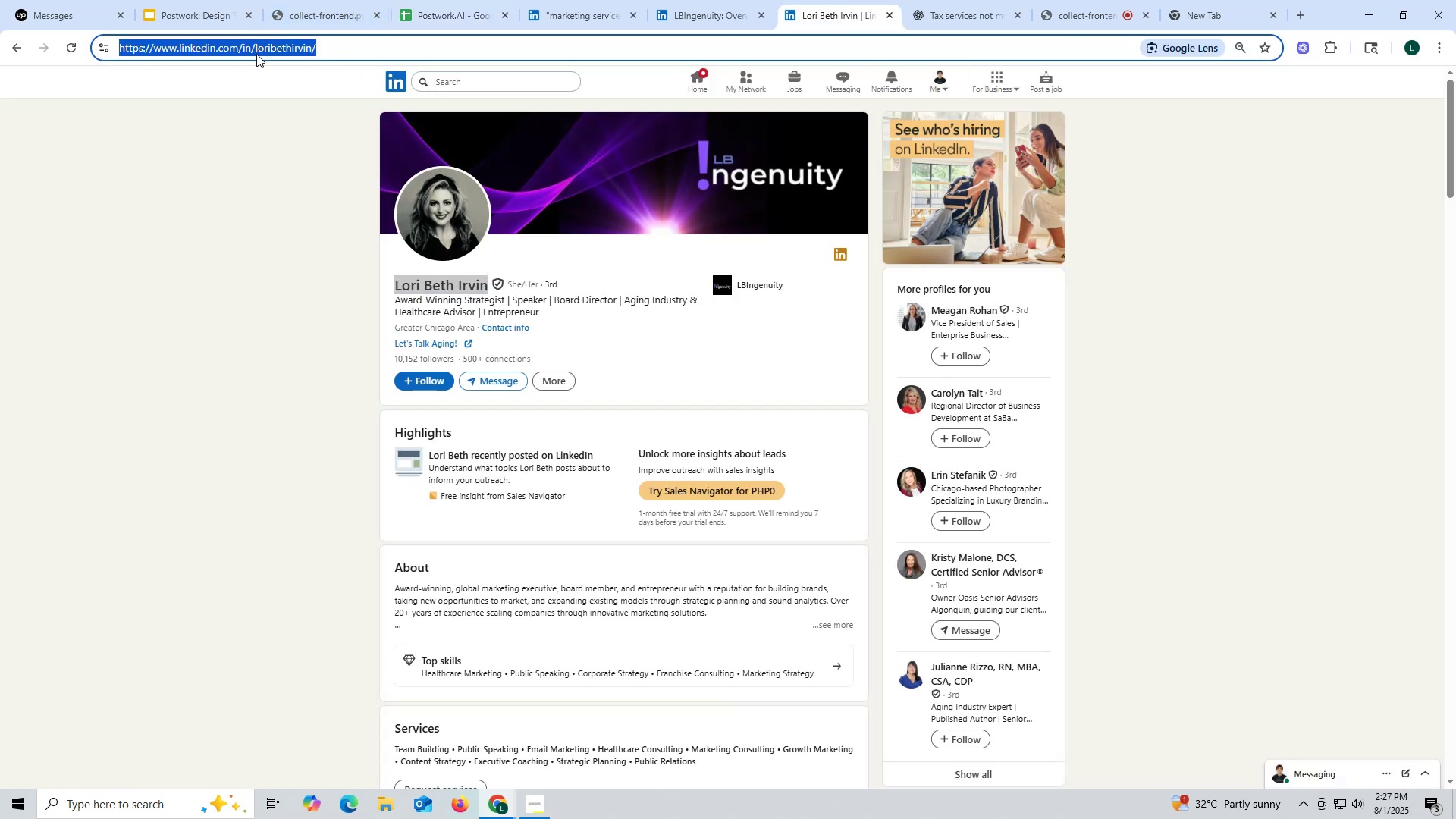 
key(Control+C)
 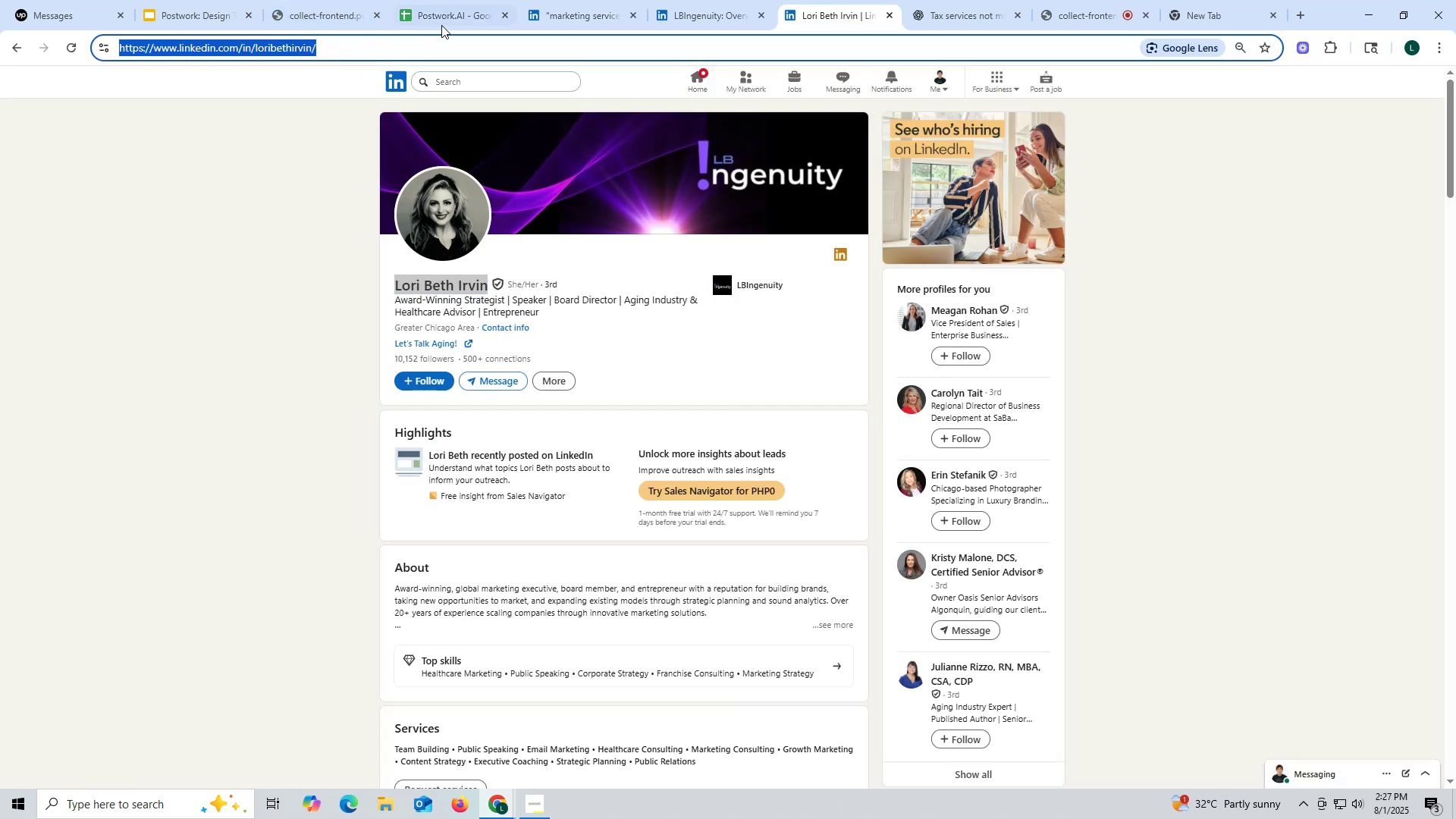 
left_click([442, 24])
 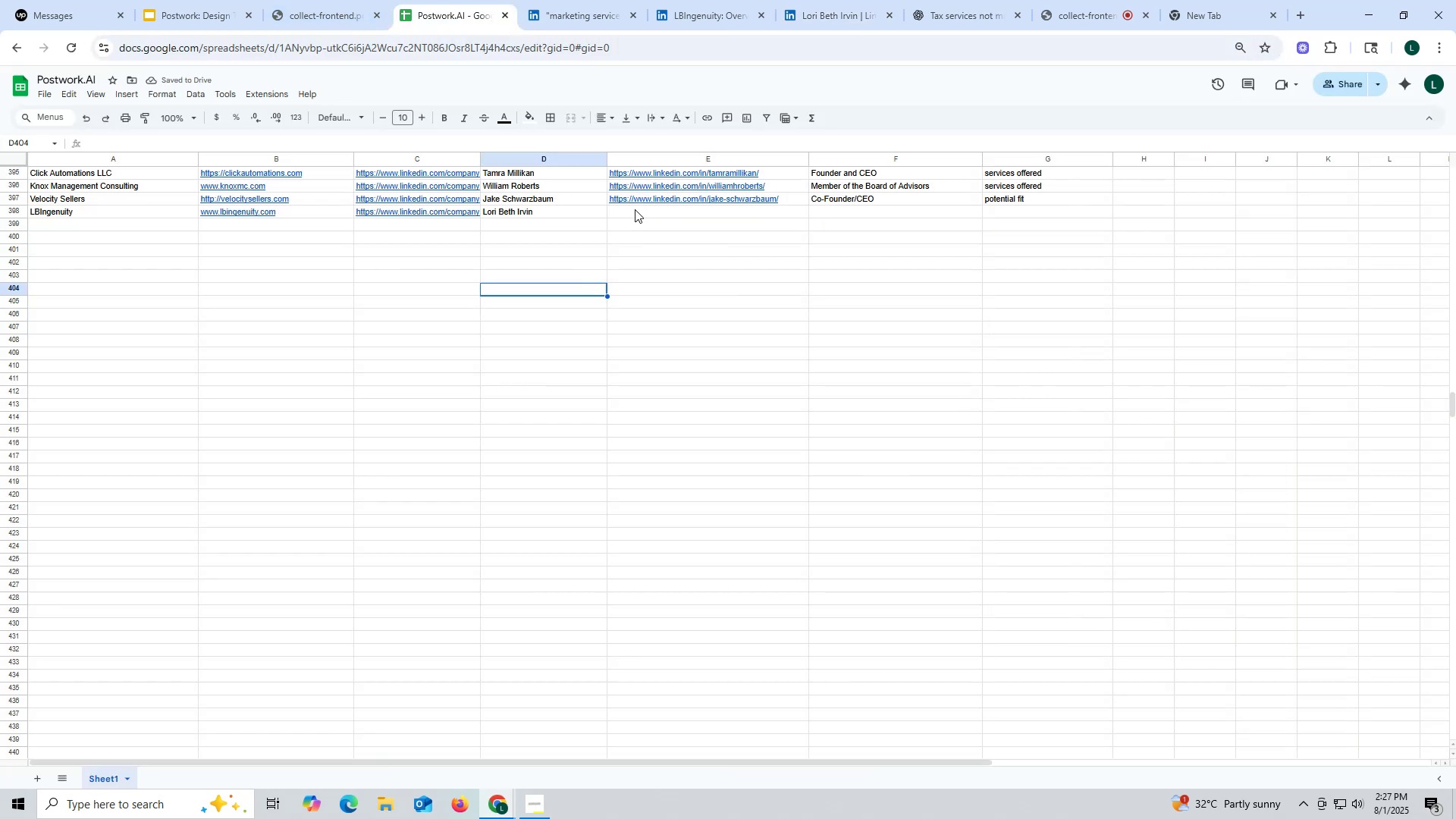 
double_click([635, 209])
 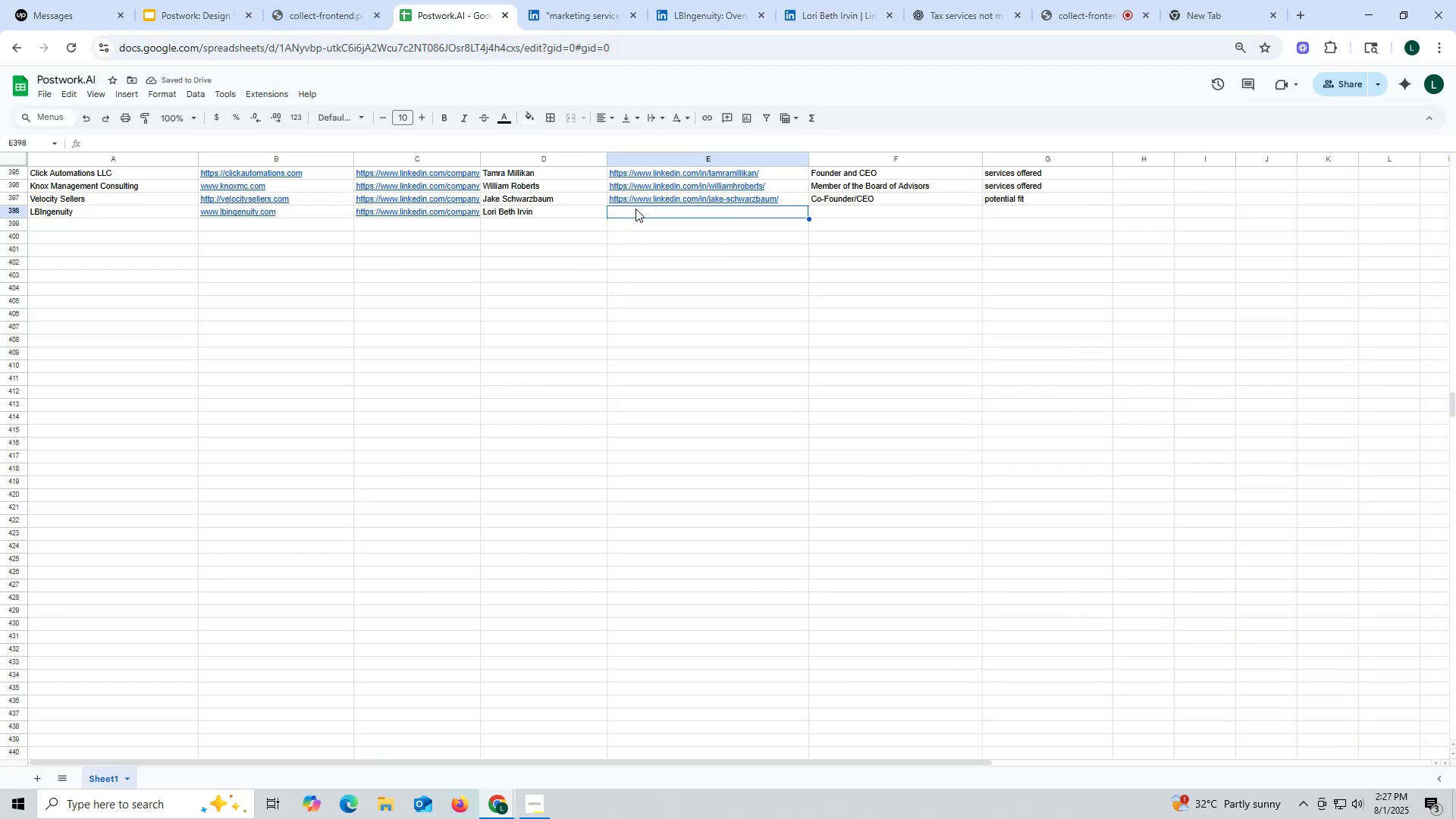 
key(Control+ControlLeft)
 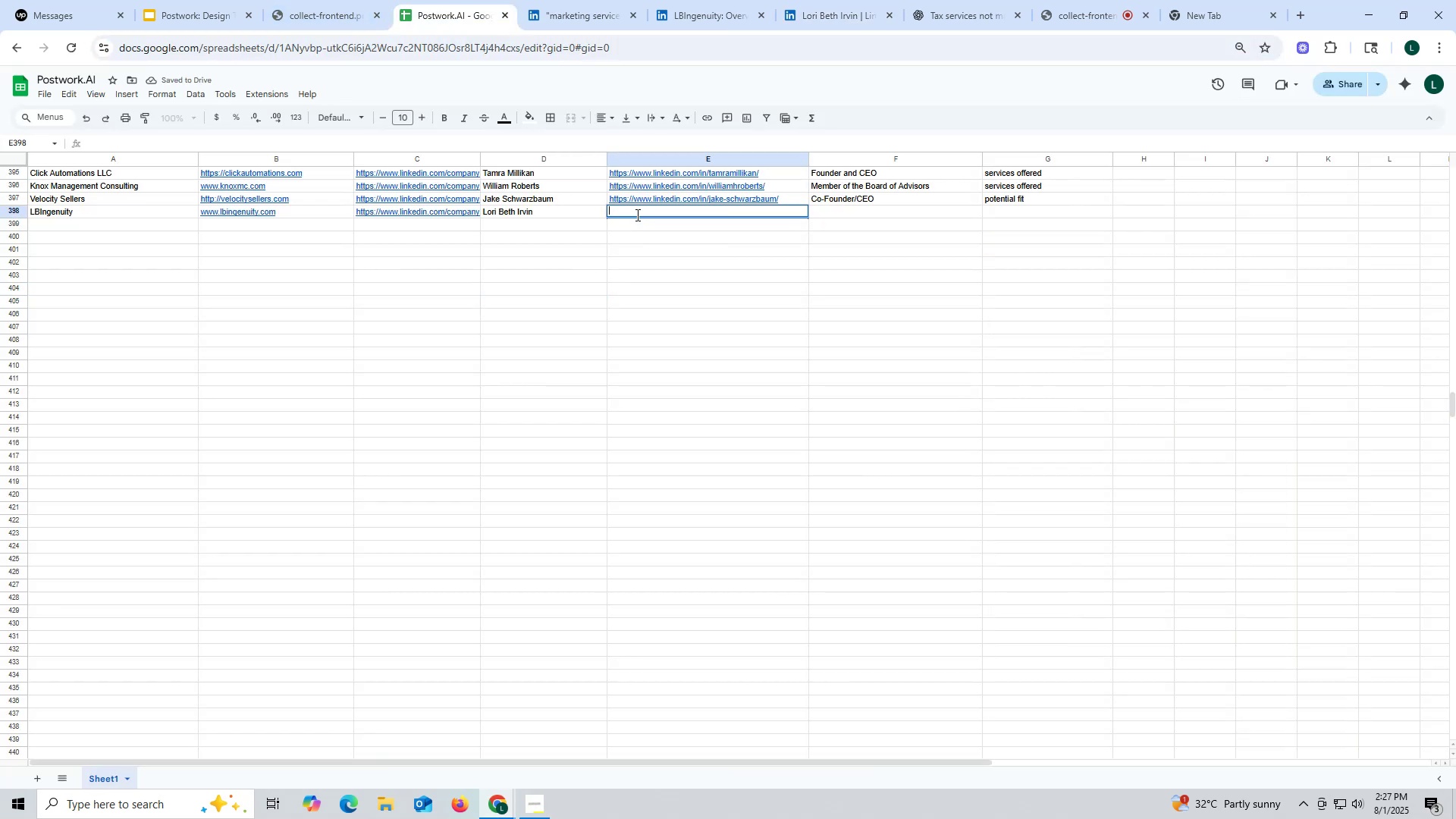 
key(Control+V)
 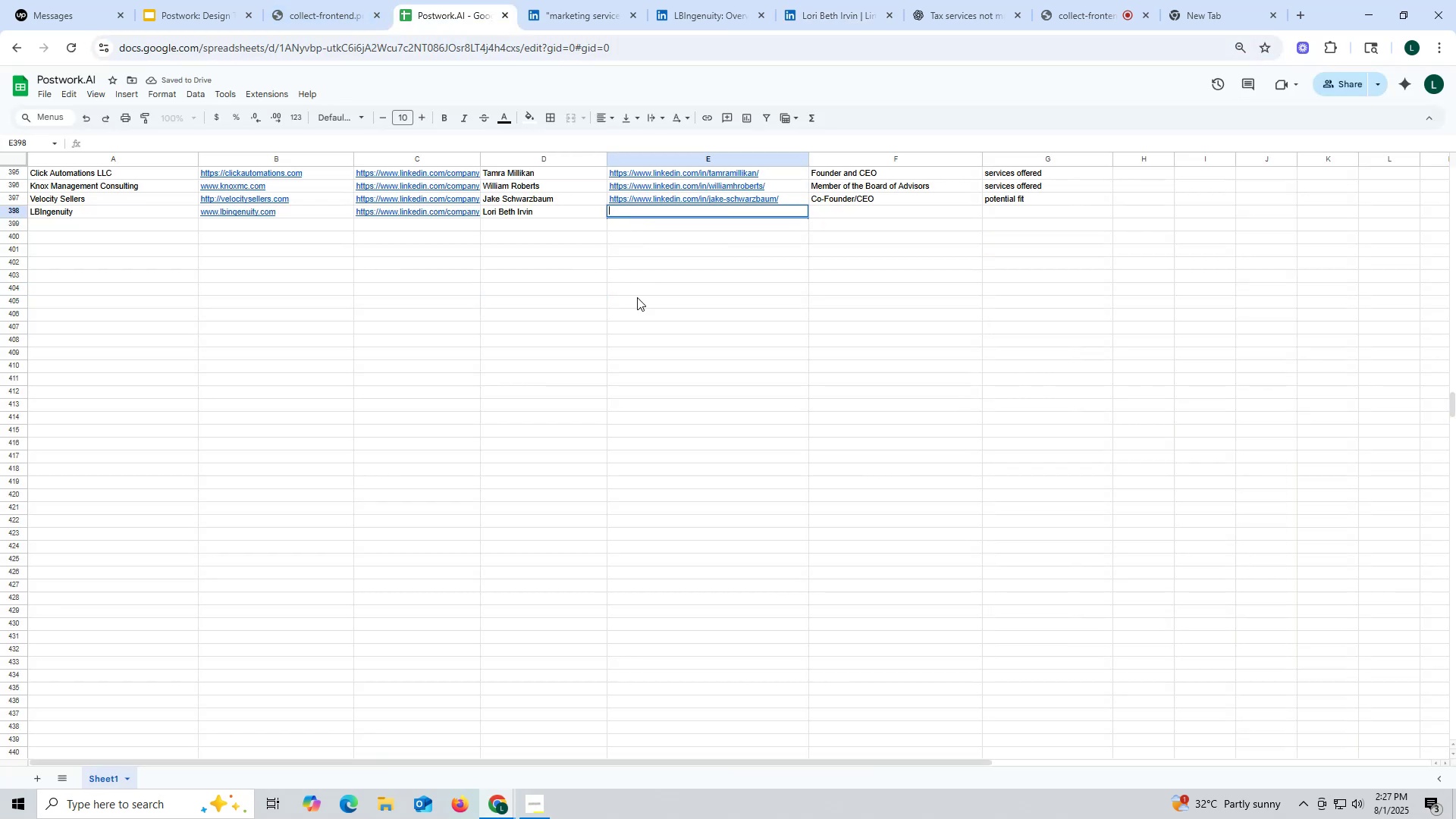 
left_click_drag(start_coordinate=[639, 303], to_coordinate=[643, 304])
 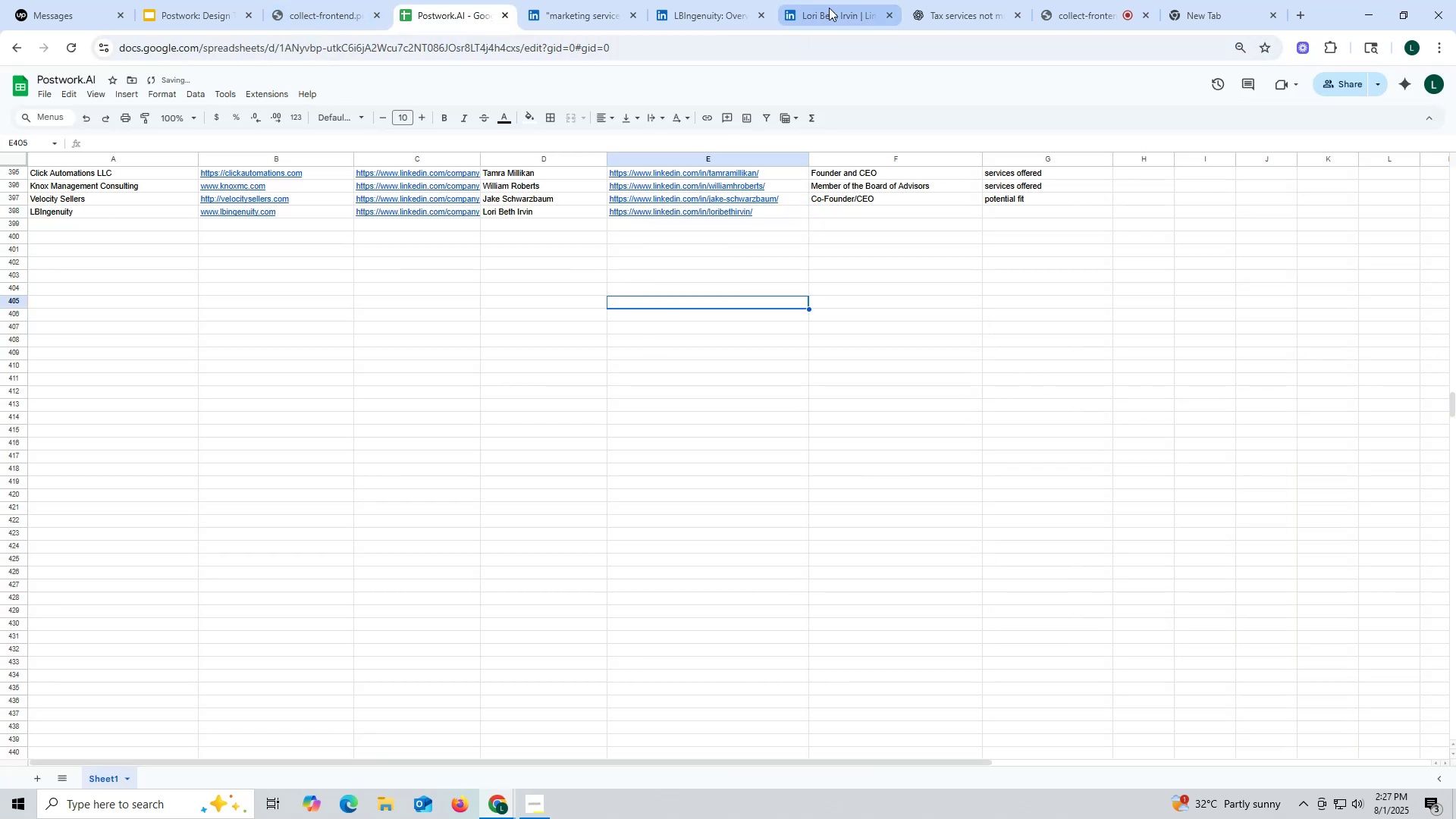 
left_click([830, 7])
 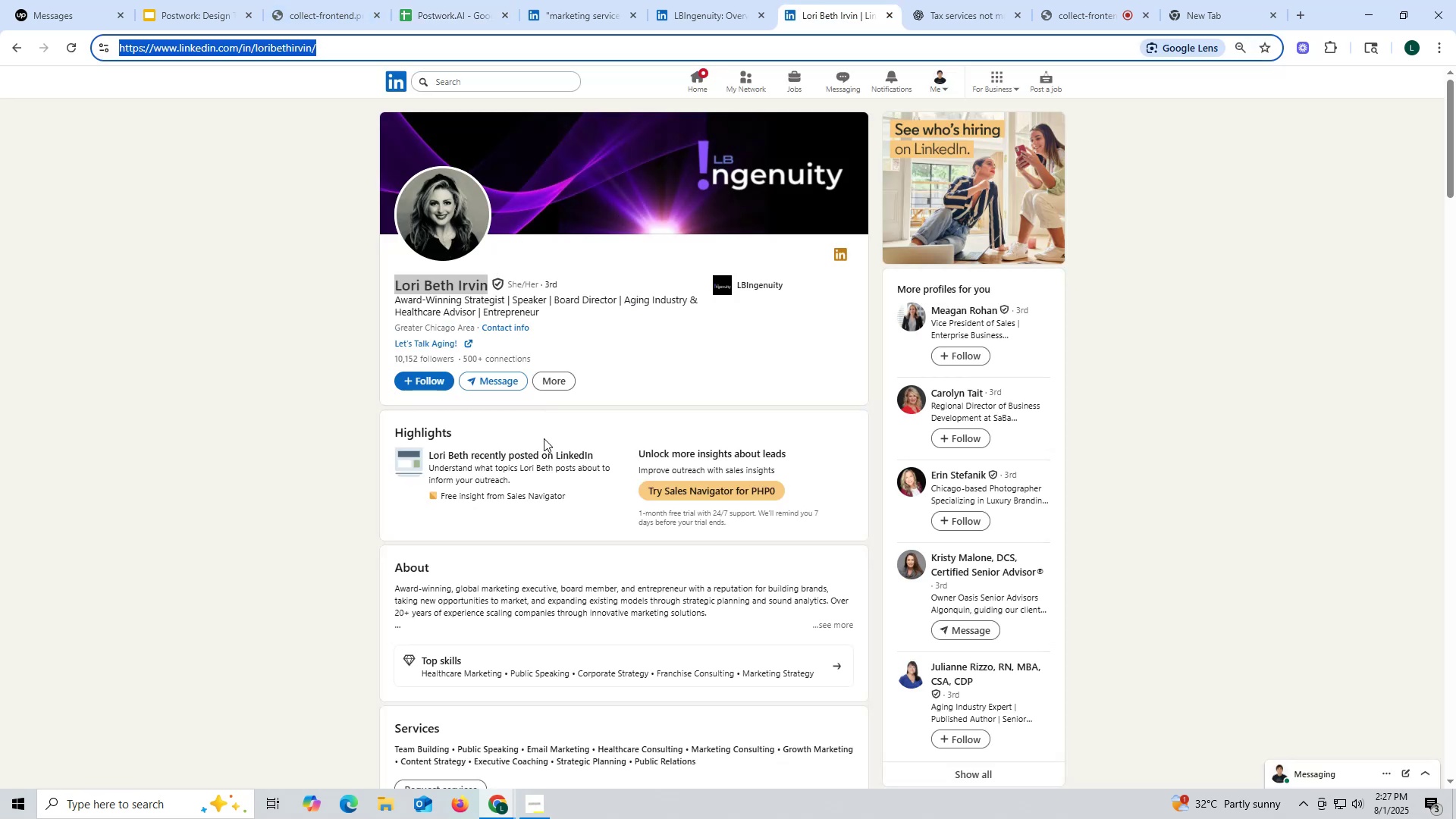 
scroll: coordinate [586, 453], scroll_direction: down, amount: 10.0
 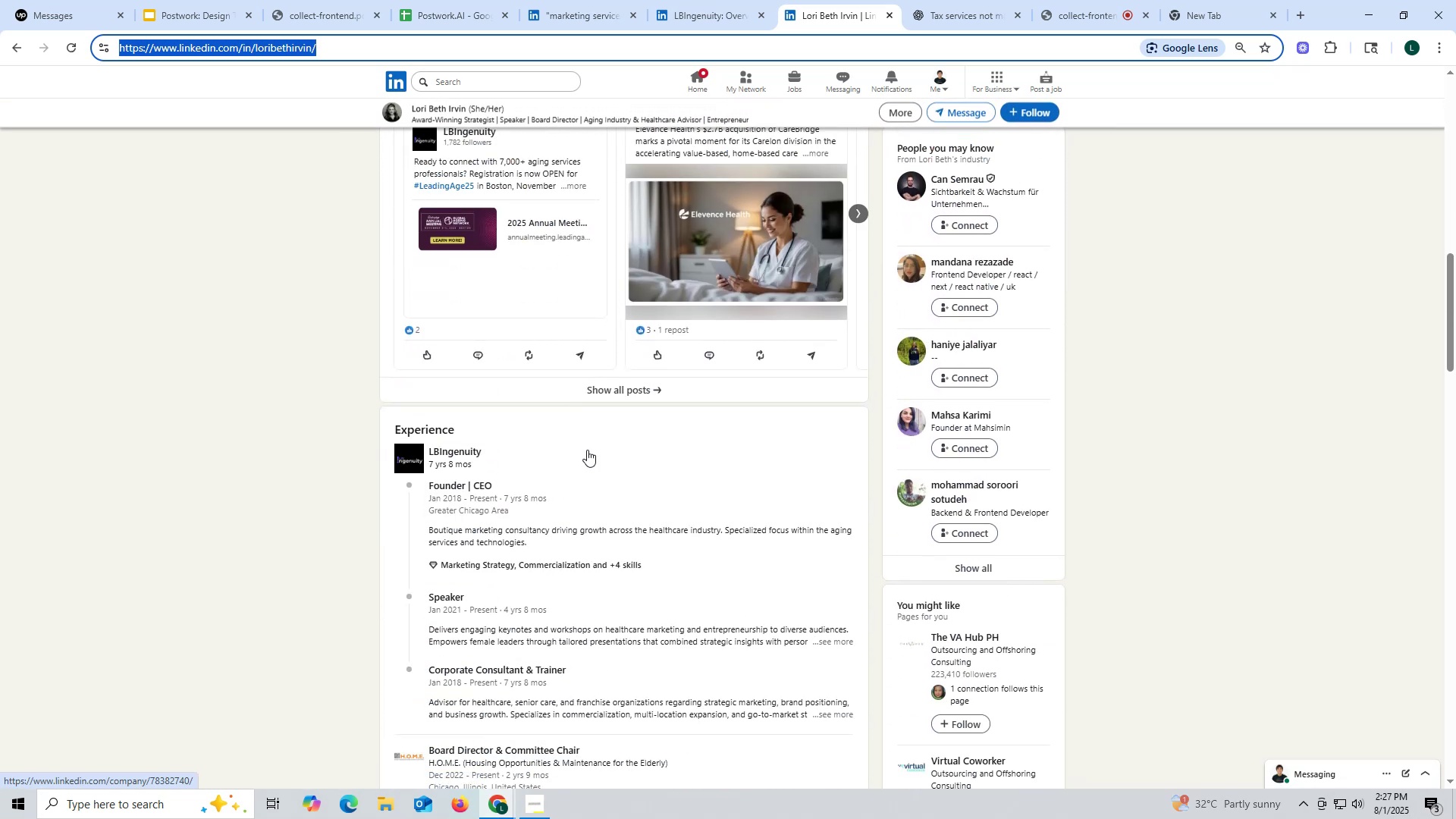 
scroll: coordinate [588, 441], scroll_direction: up, amount: 17.0
 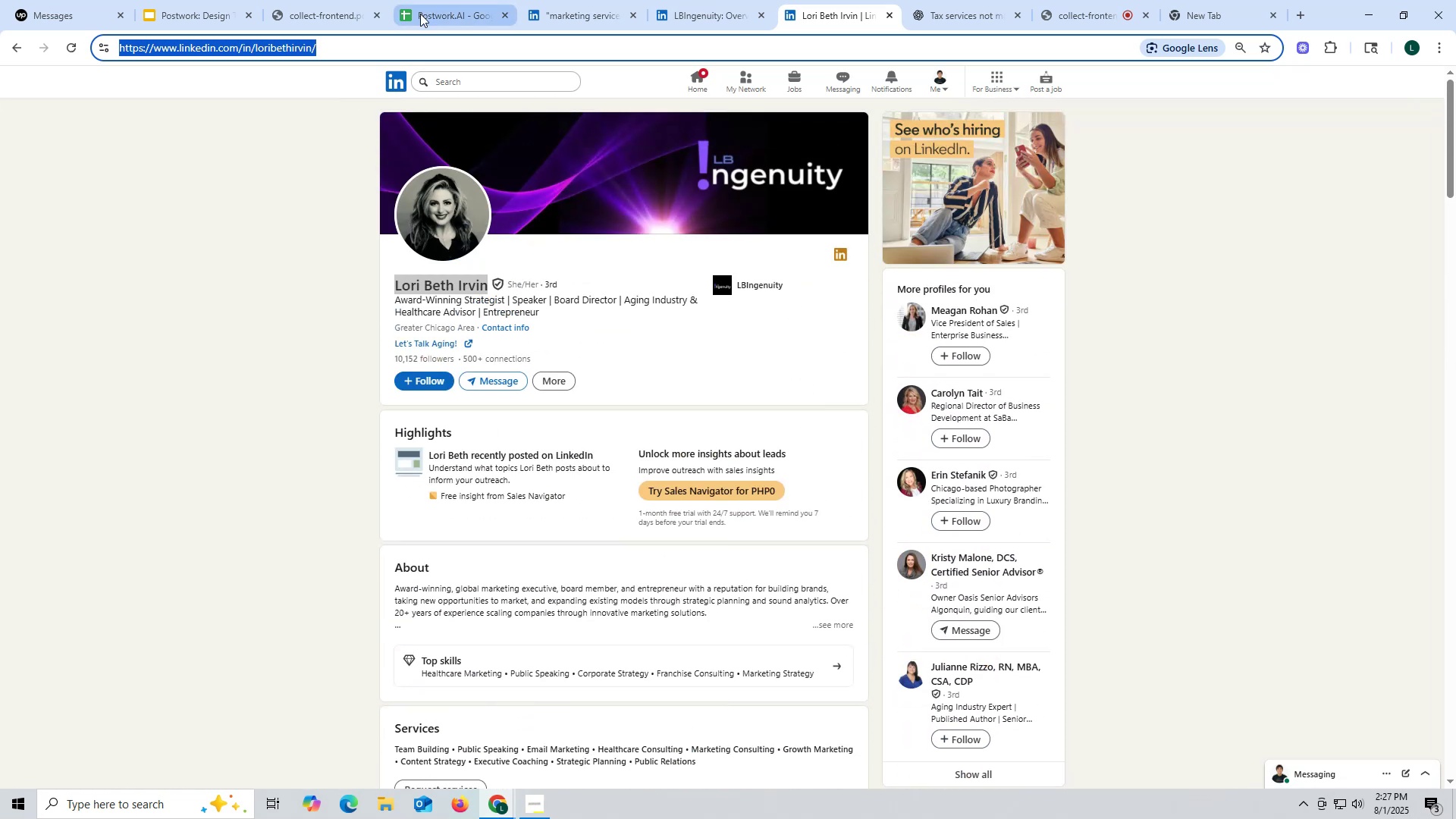 
left_click([417, 14])
 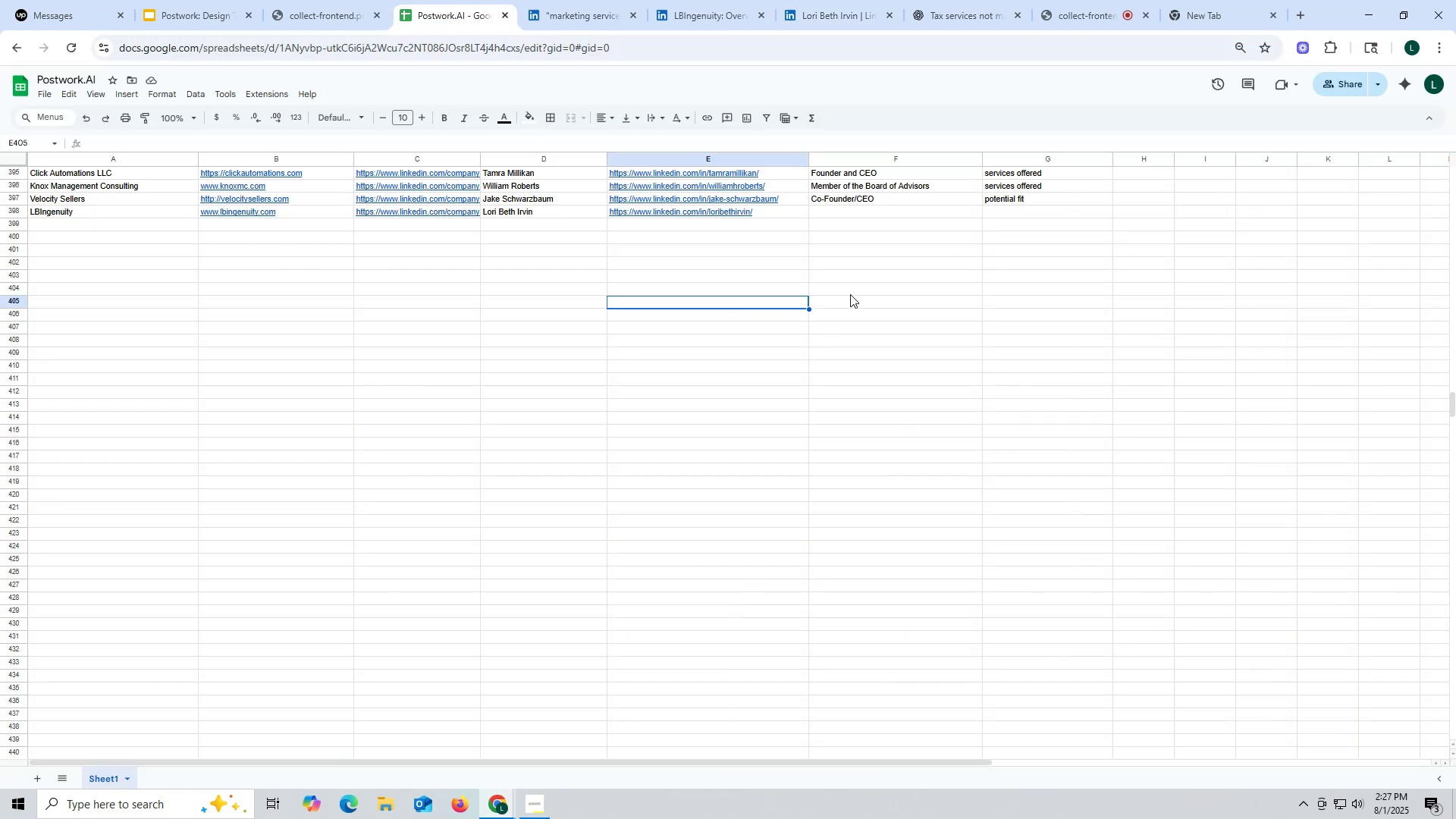 
scroll: coordinate [853, 293], scroll_direction: up, amount: 3.0
 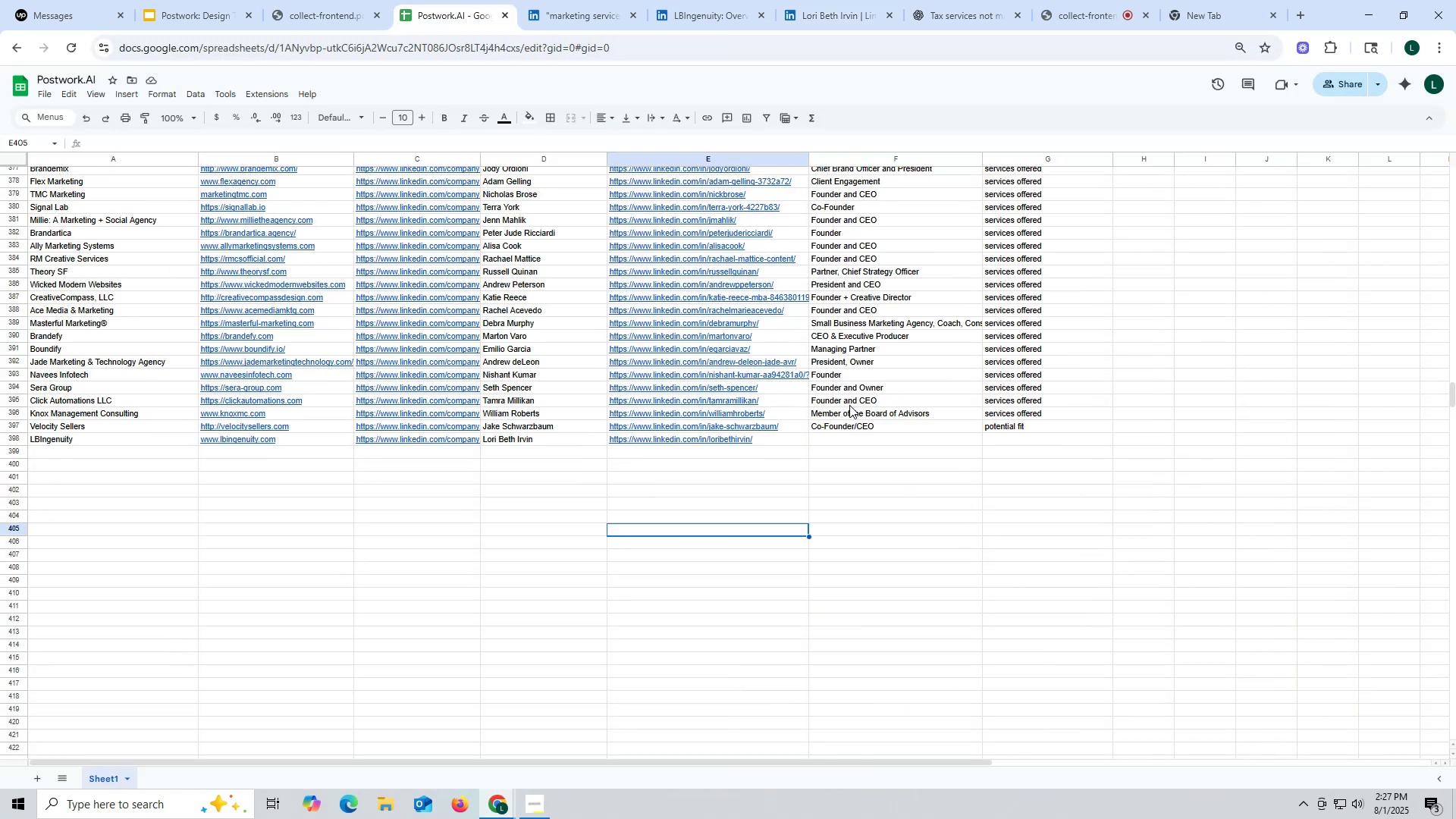 
left_click([848, 403])
 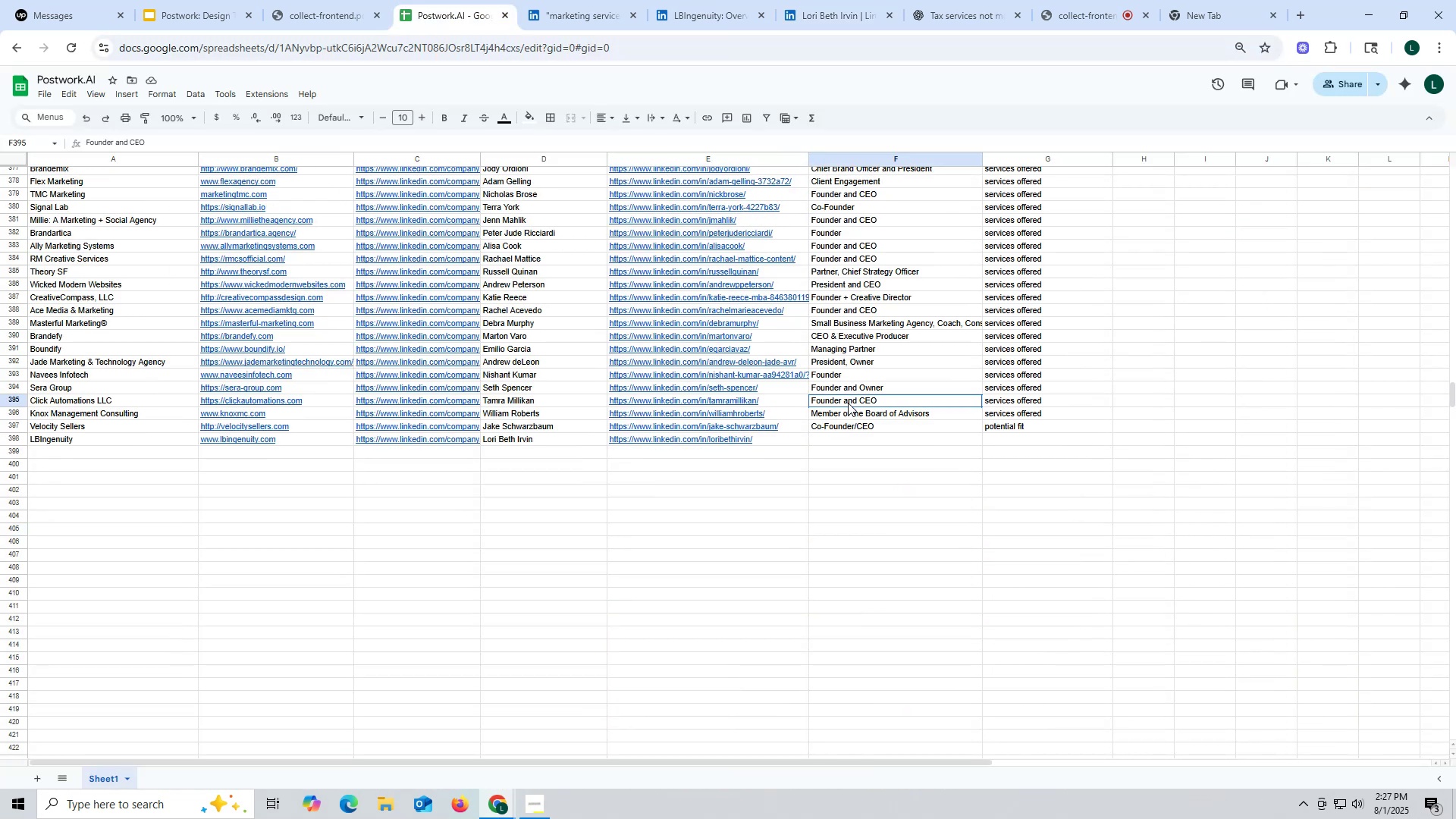 
key(Control+ControlLeft)
 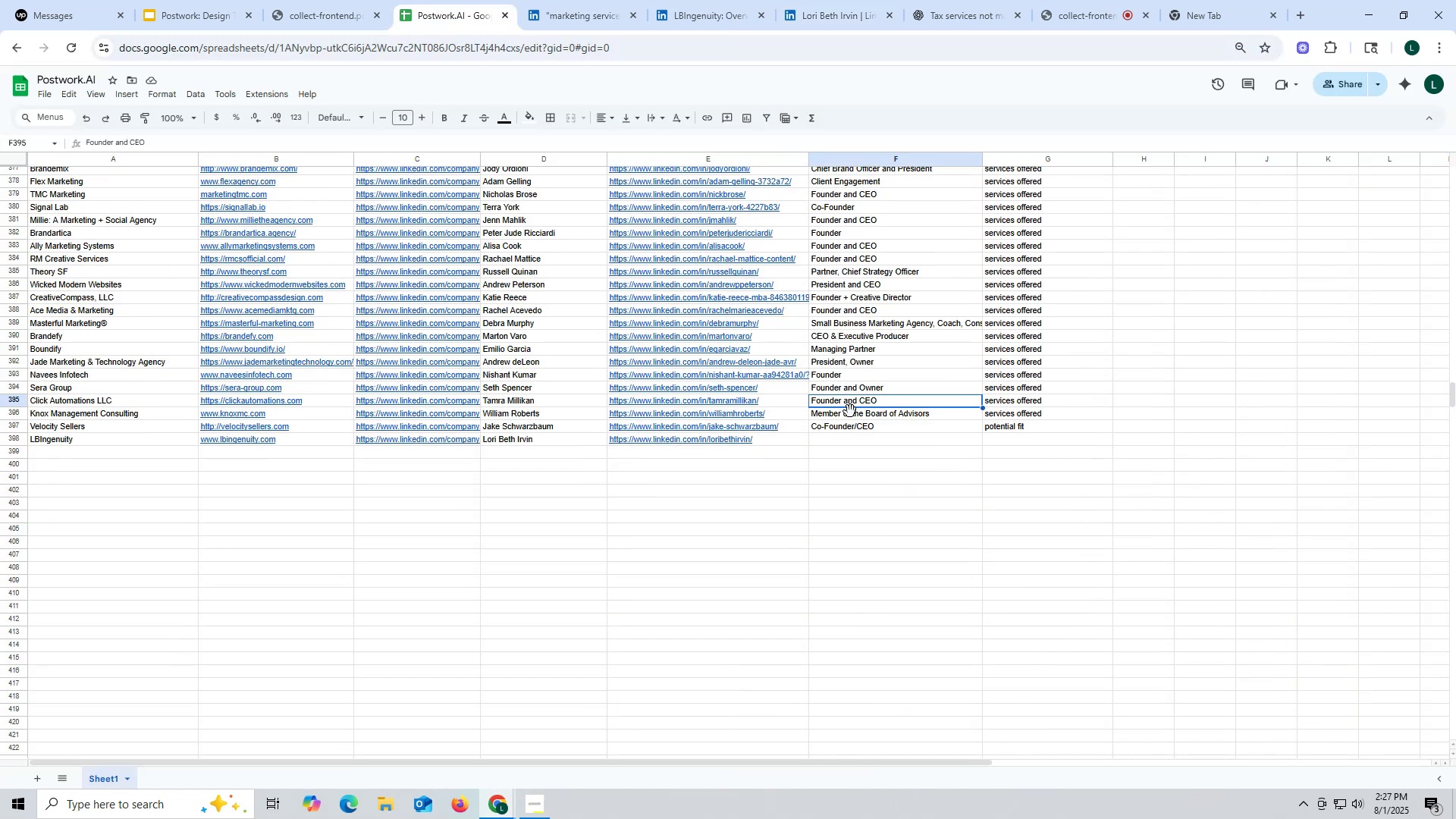 
key(Control+C)
 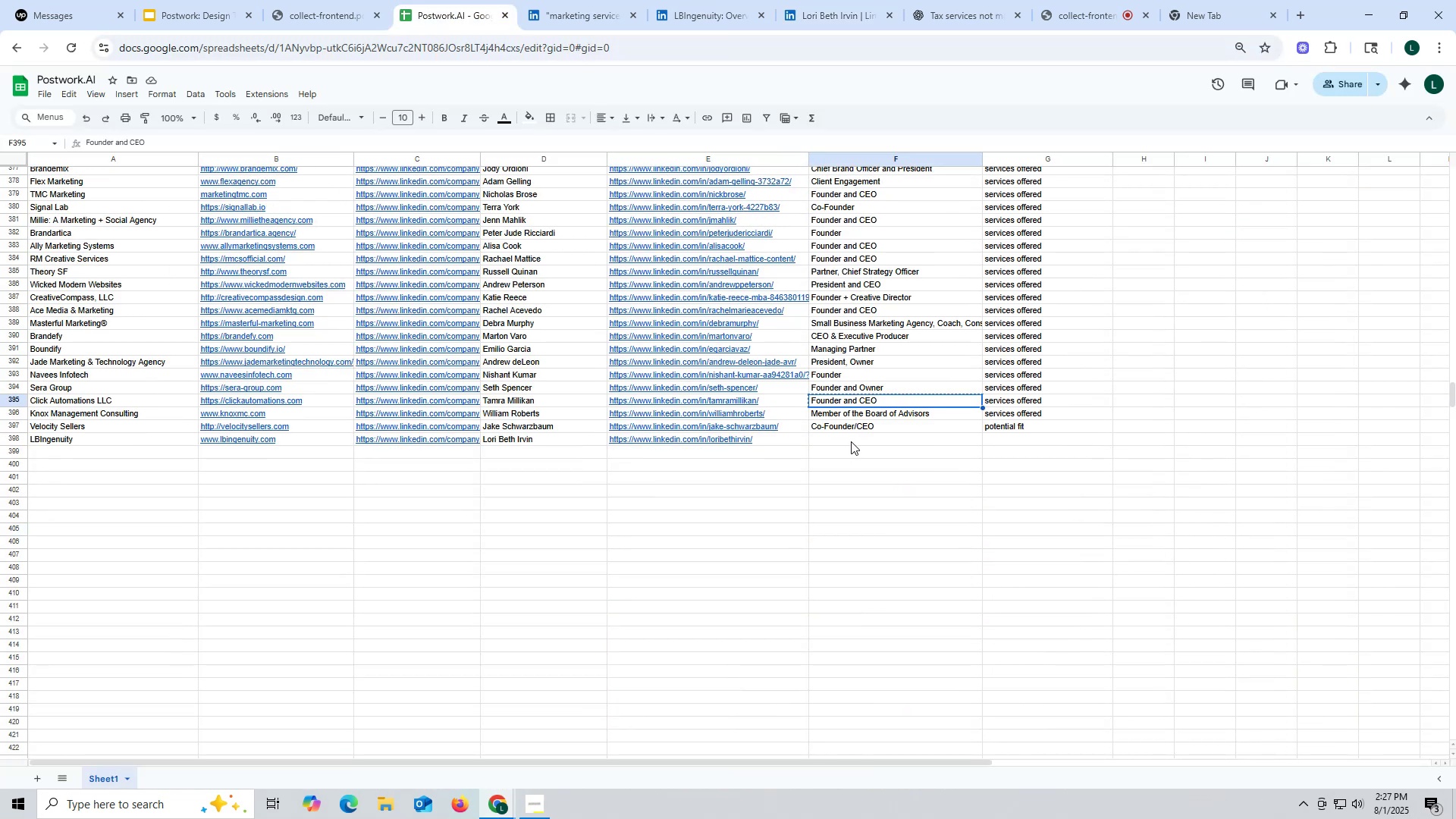 
left_click([851, 441])
 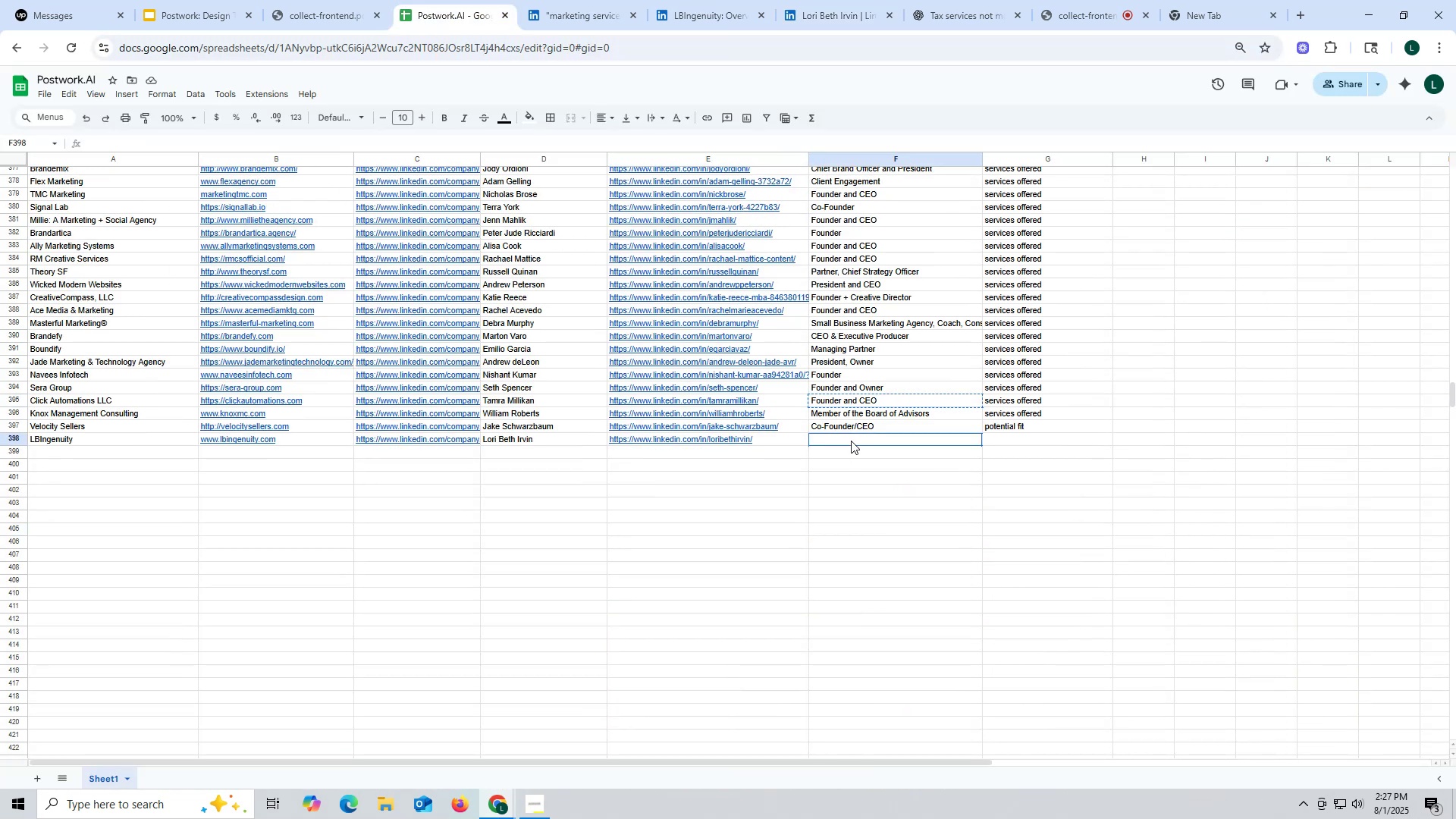 
key(Control+ControlLeft)
 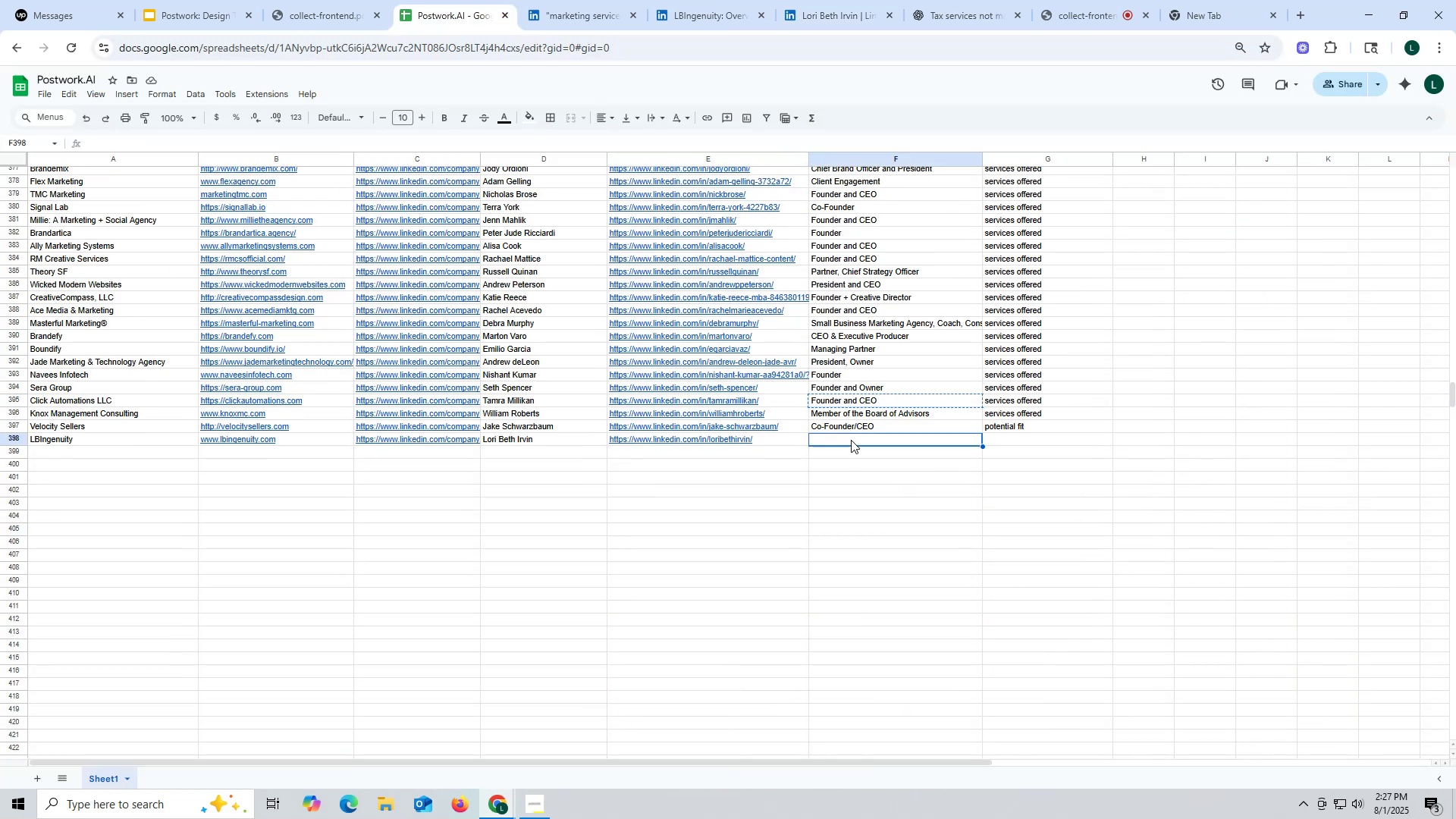 
key(Control+V)
 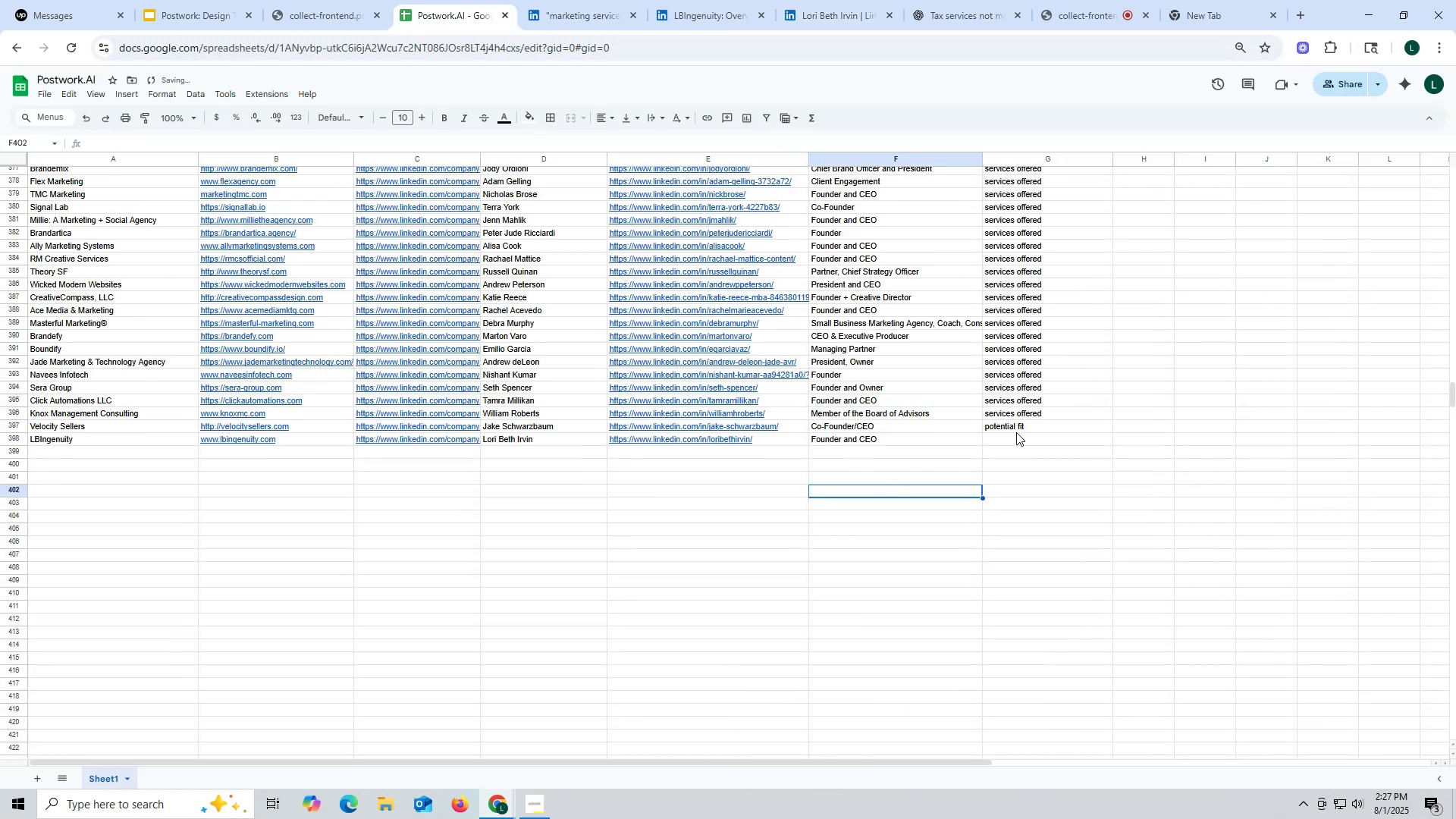 
key(Control+ControlLeft)
 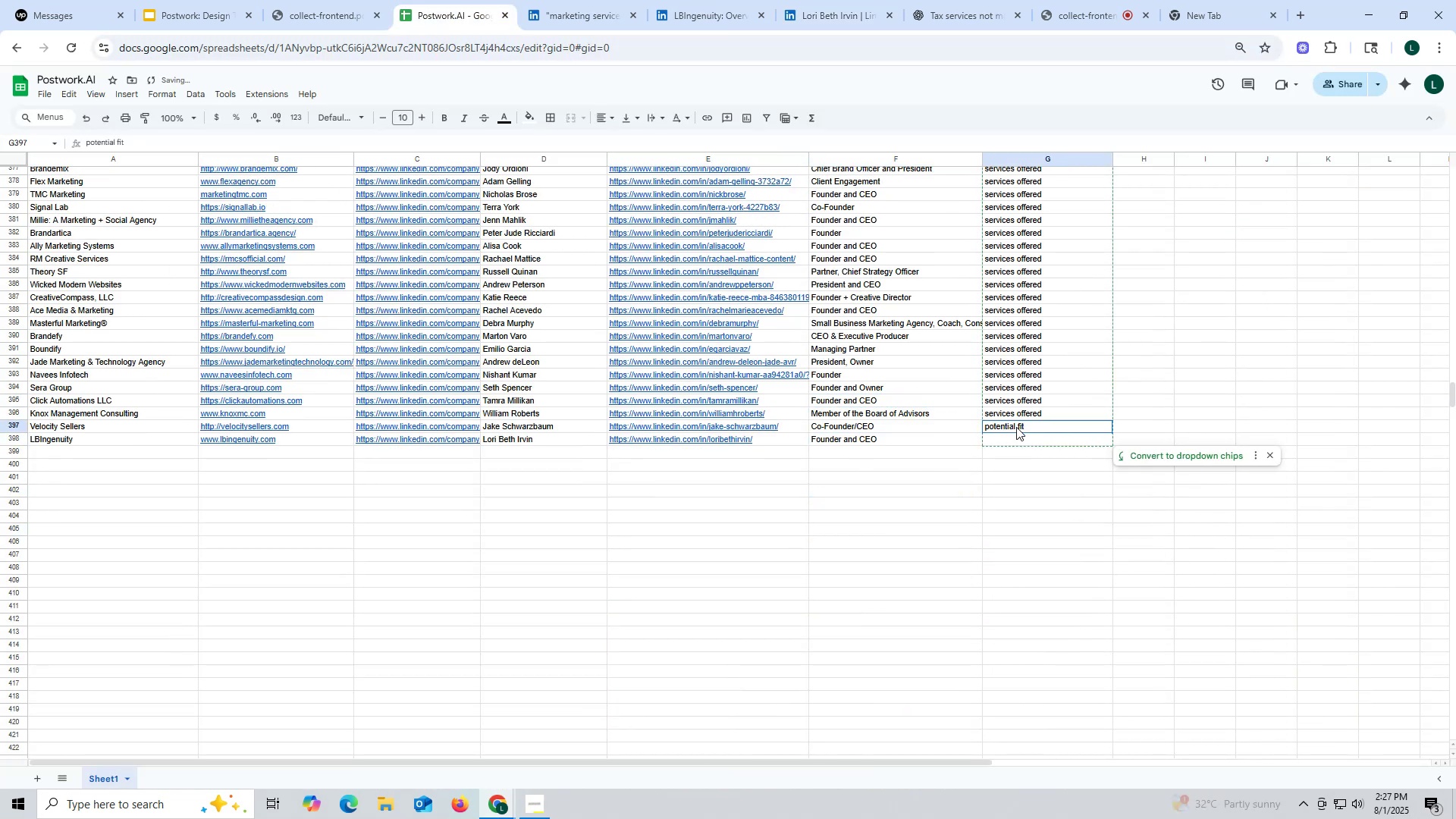 
left_click([1016, 427])
 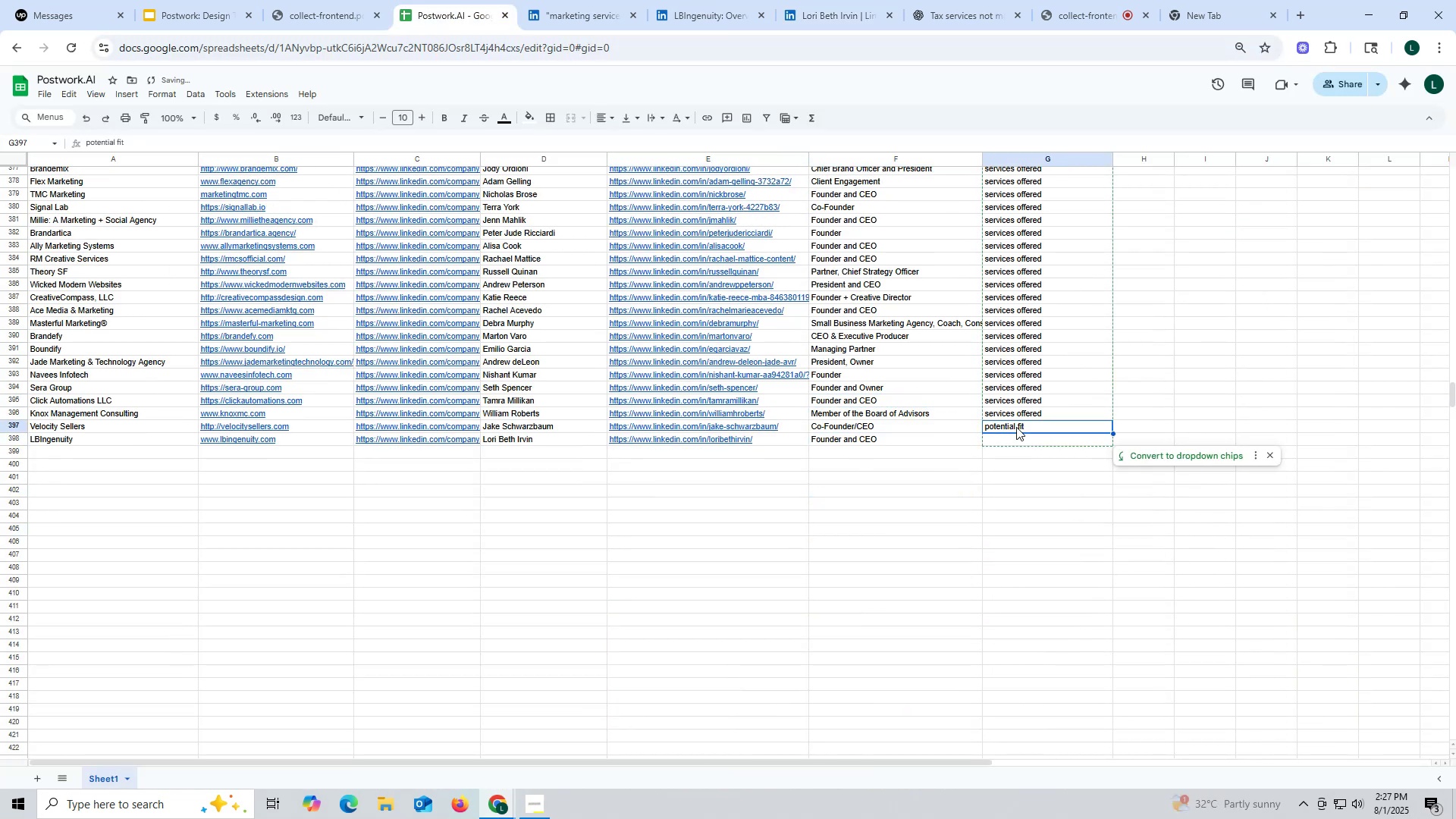 
key(Control+C)
 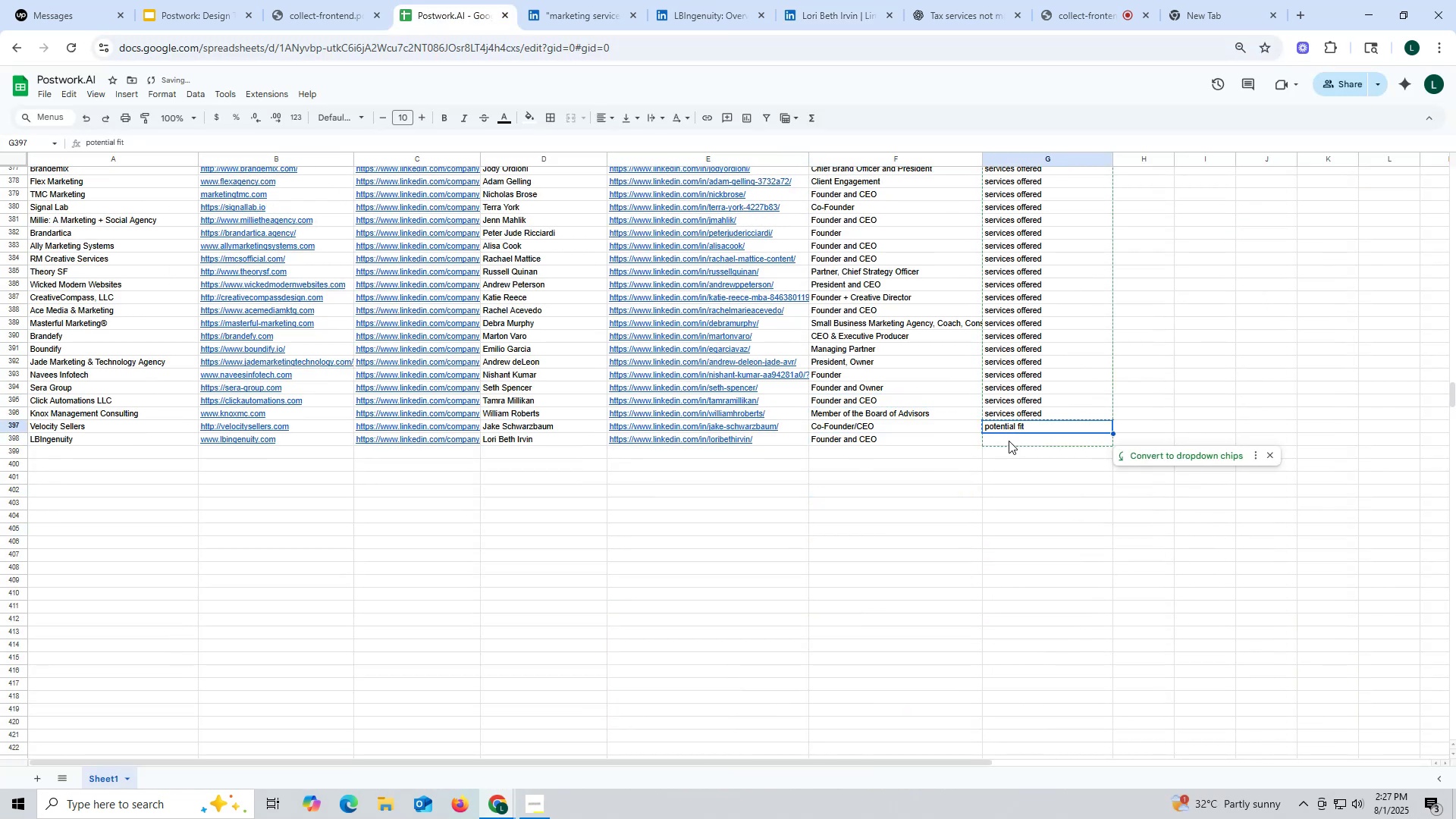 
key(Control+ControlLeft)
 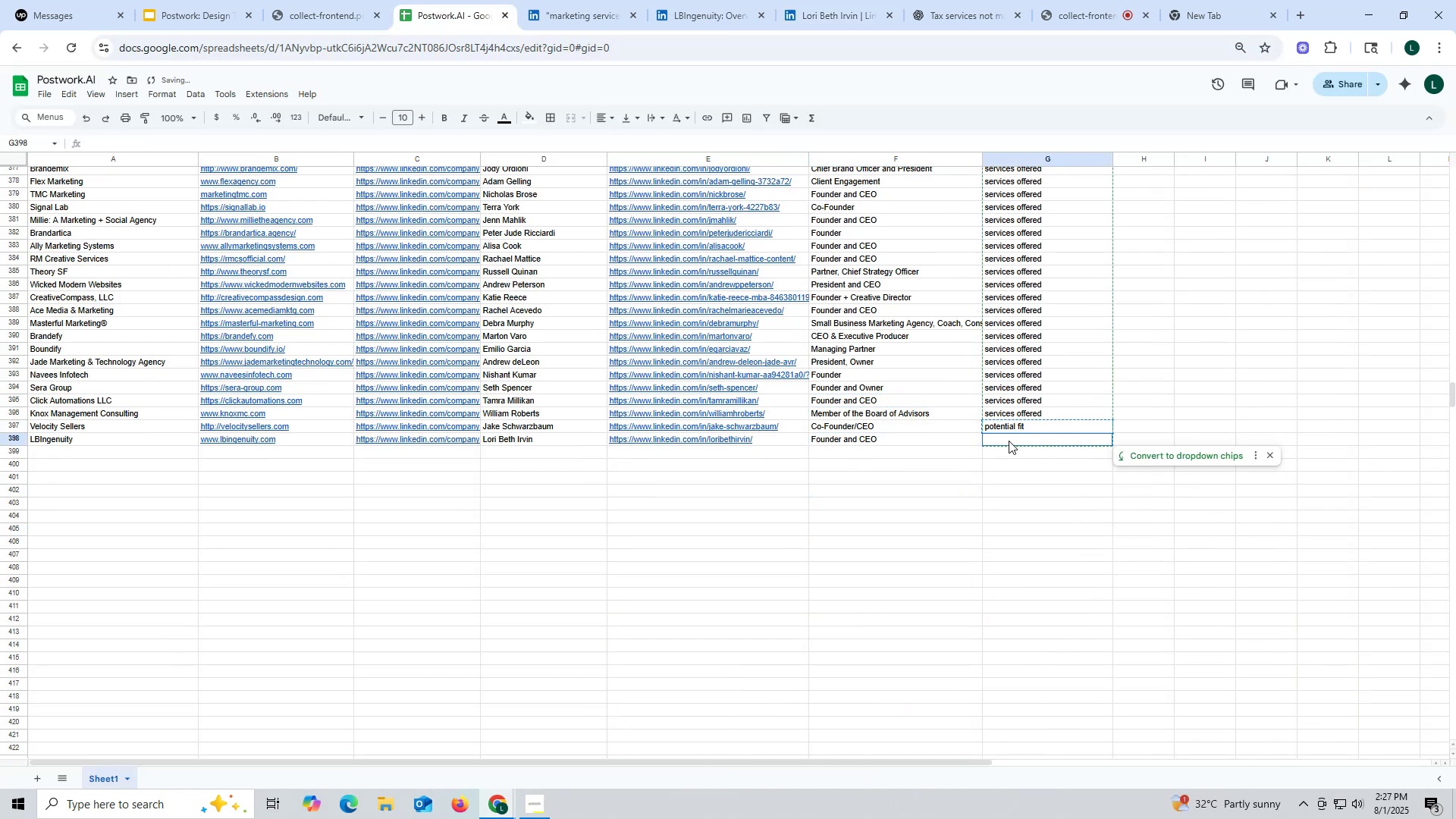 
double_click([1009, 441])
 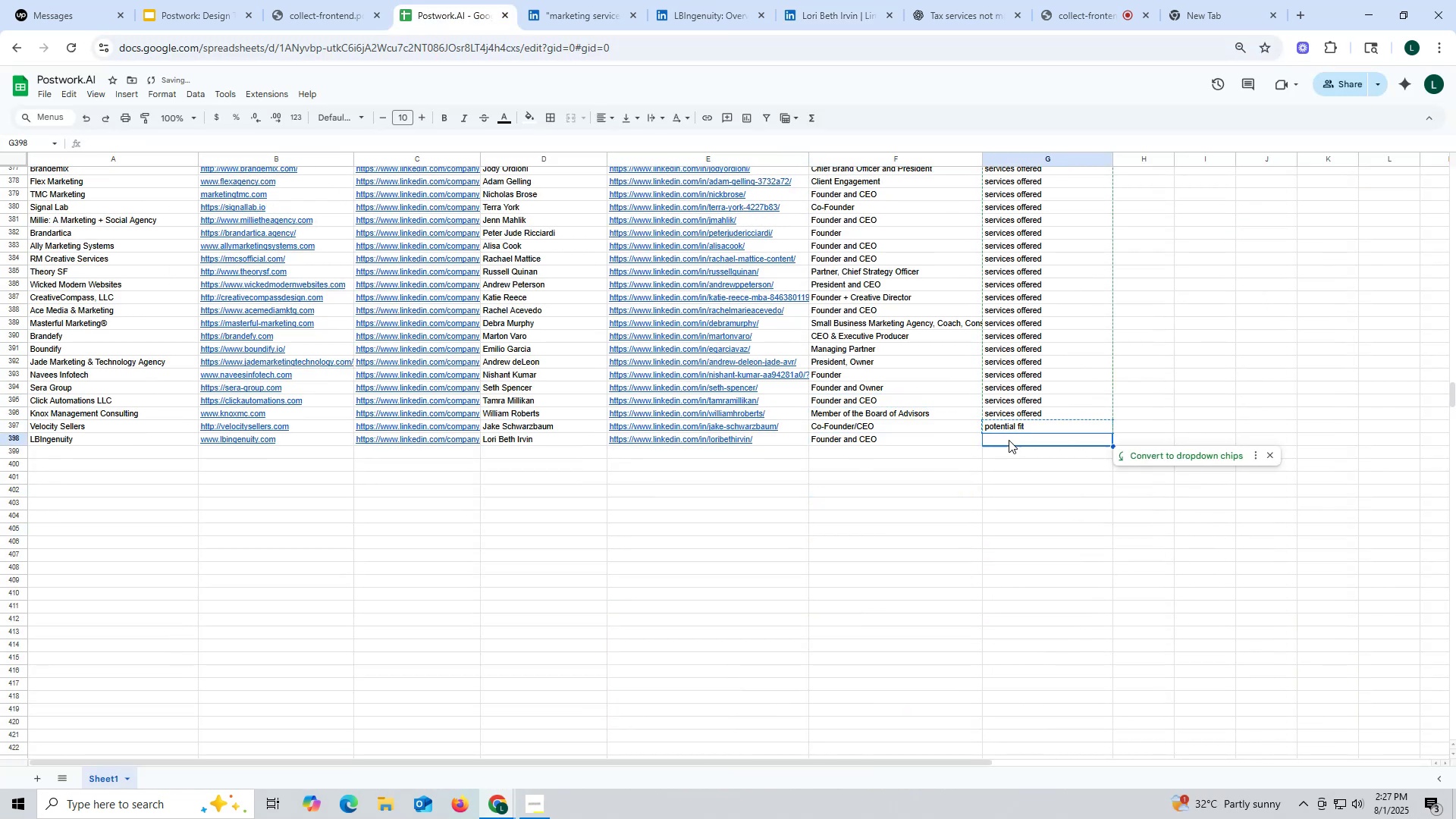 
key(Control+V)
 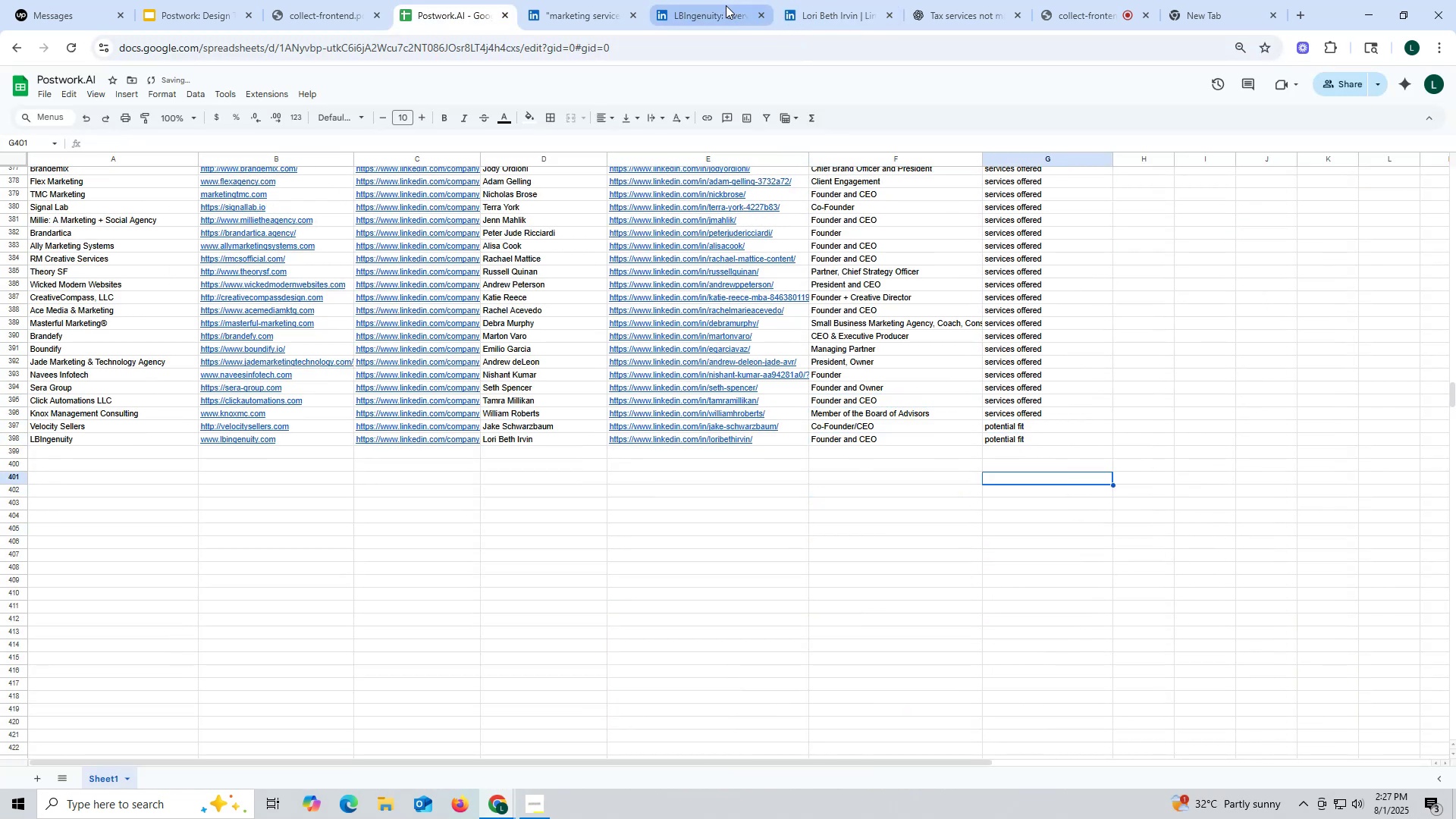 
left_click([825, 14])
 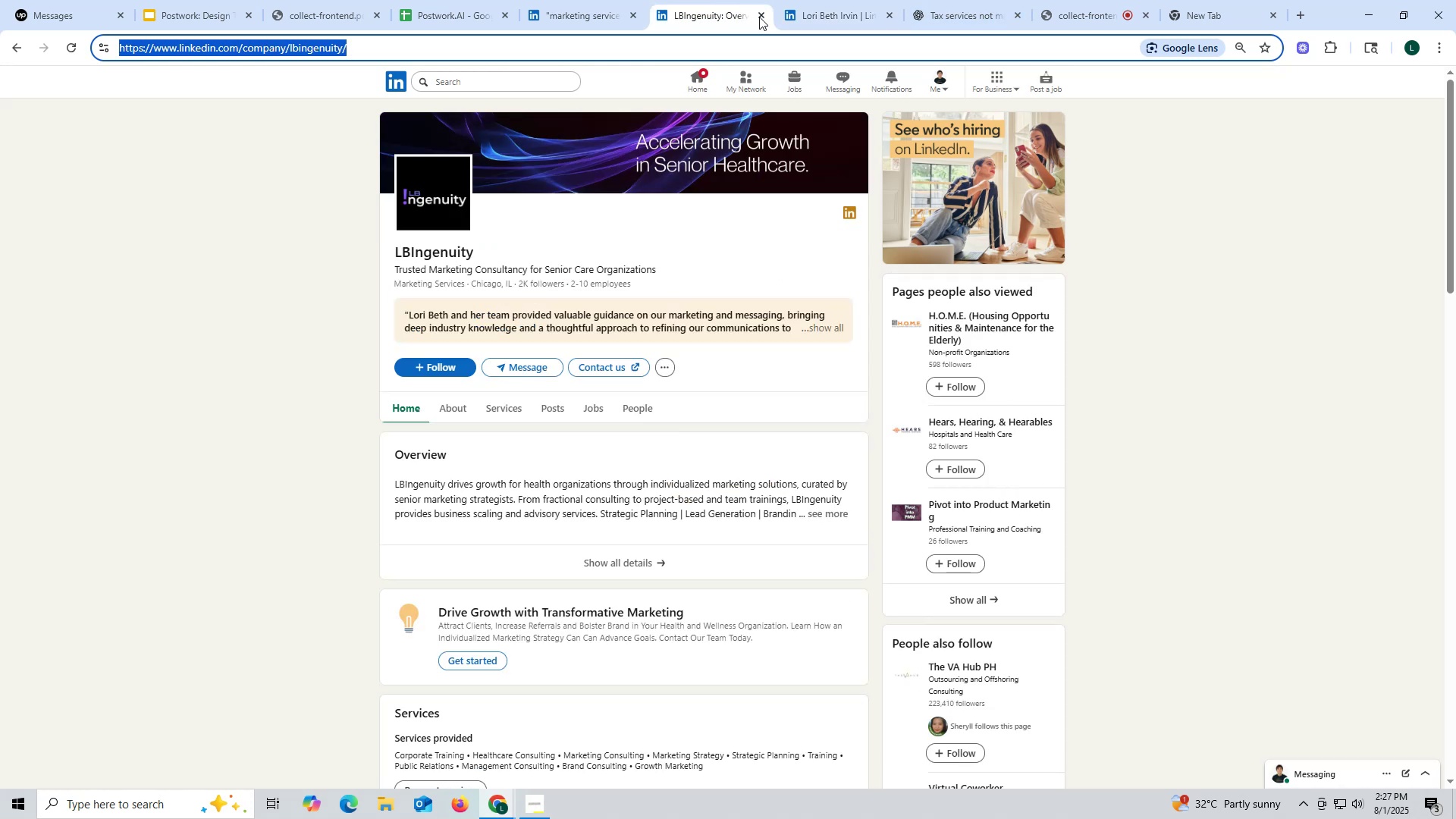 
left_click([758, 14])
 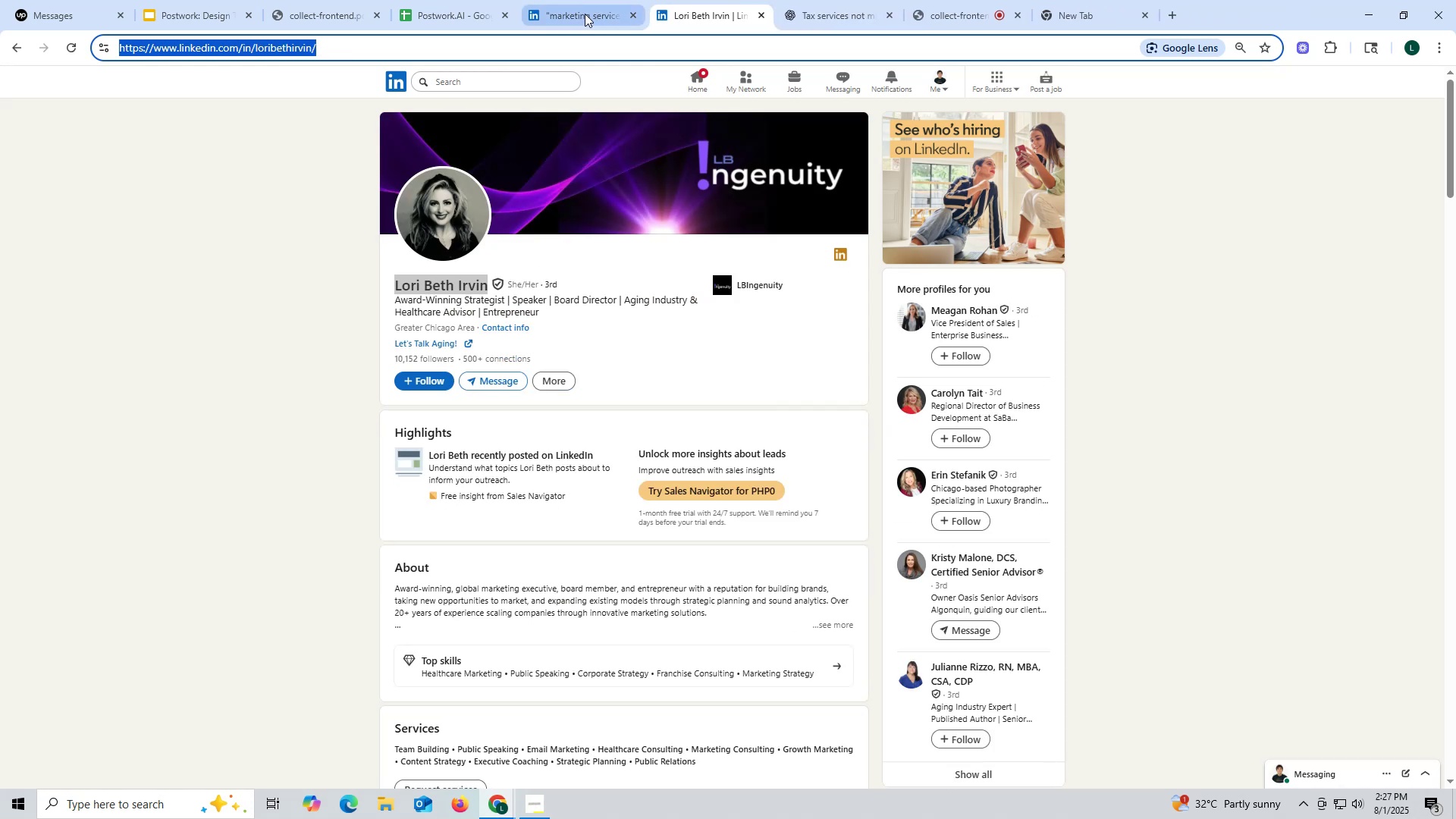 
left_click([578, 11])
 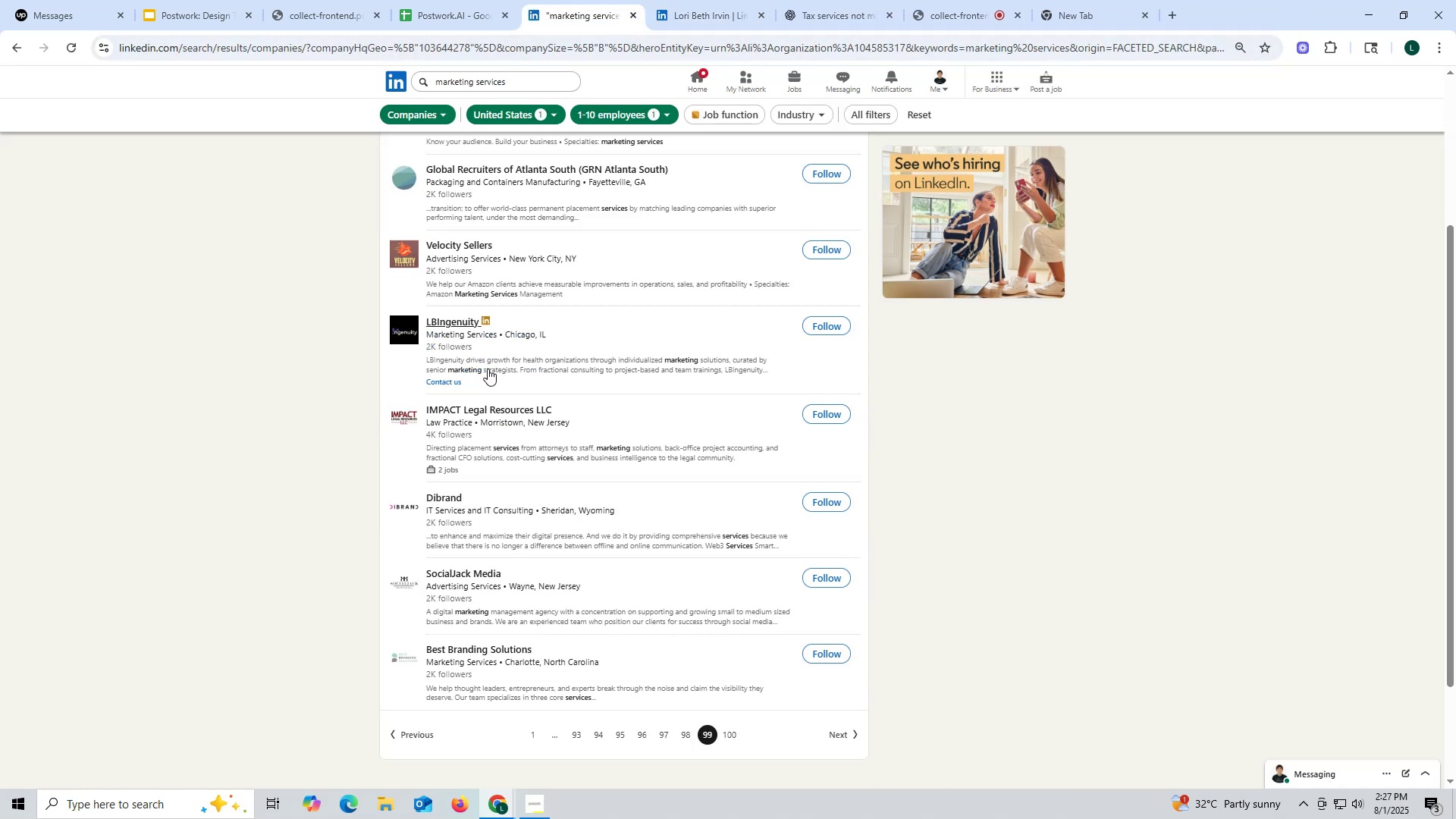 
scroll: coordinate [497, 374], scroll_direction: down, amount: 2.0
 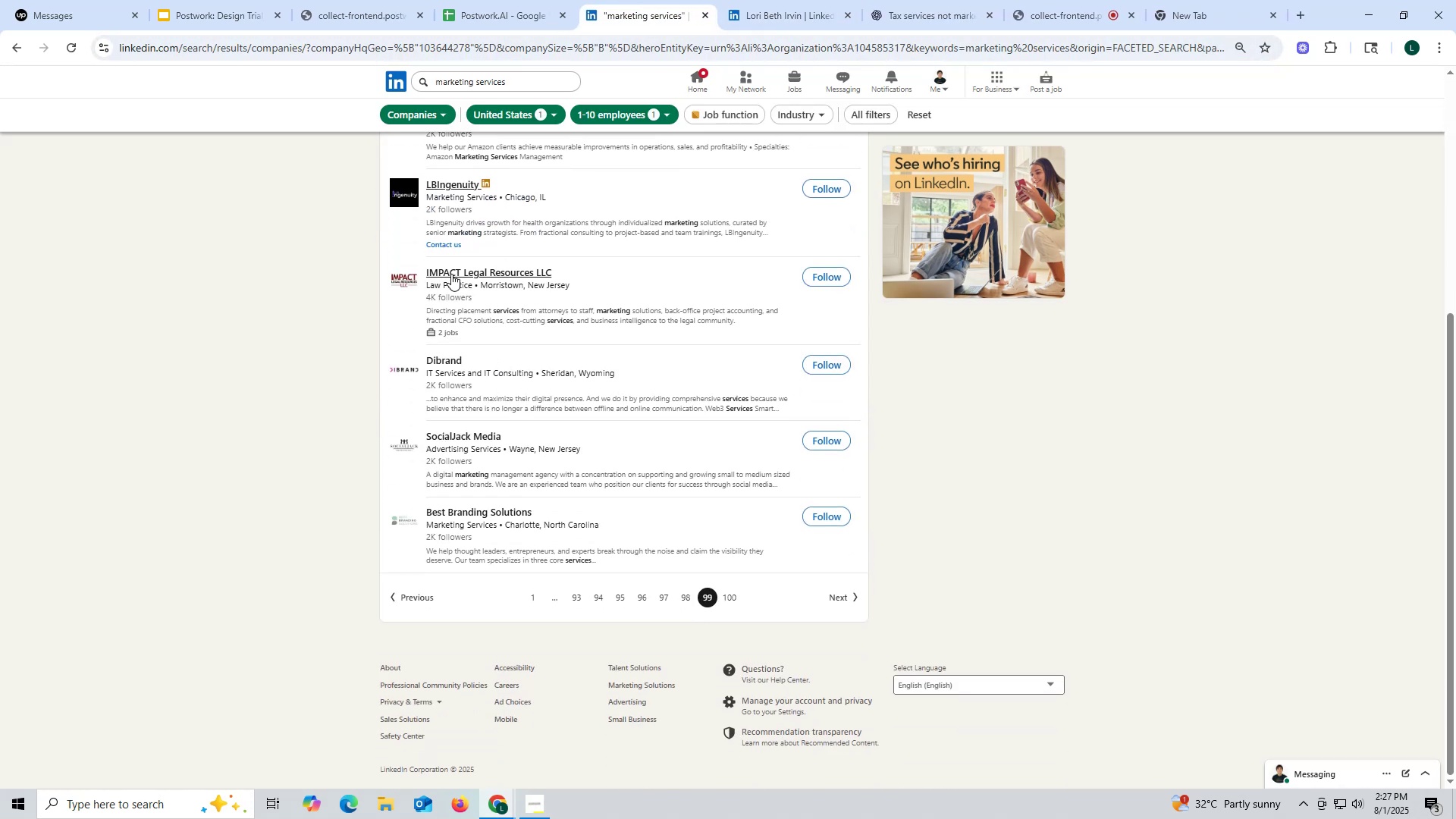 
right_click([451, 271])
 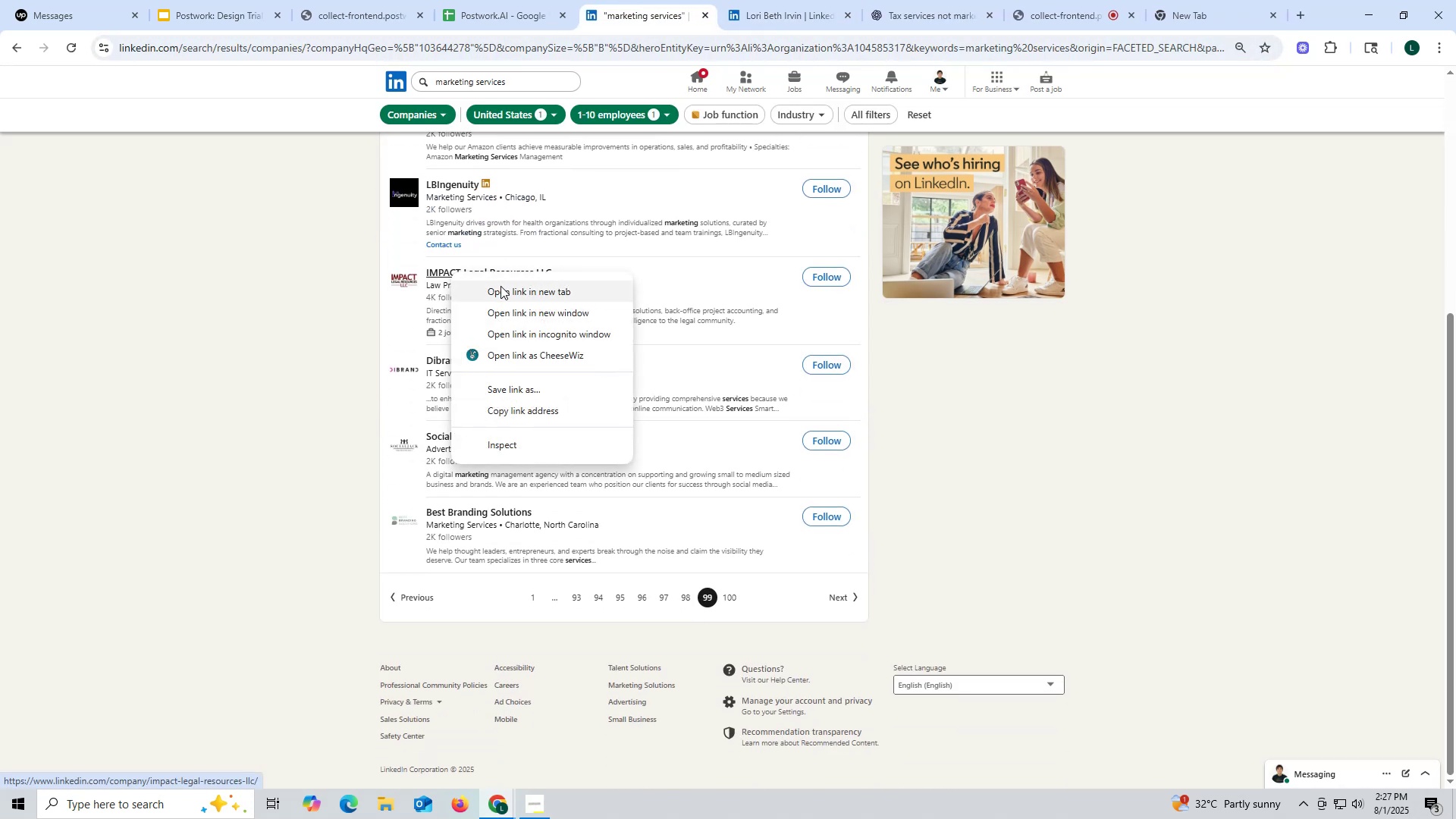 
left_click([500, 286])
 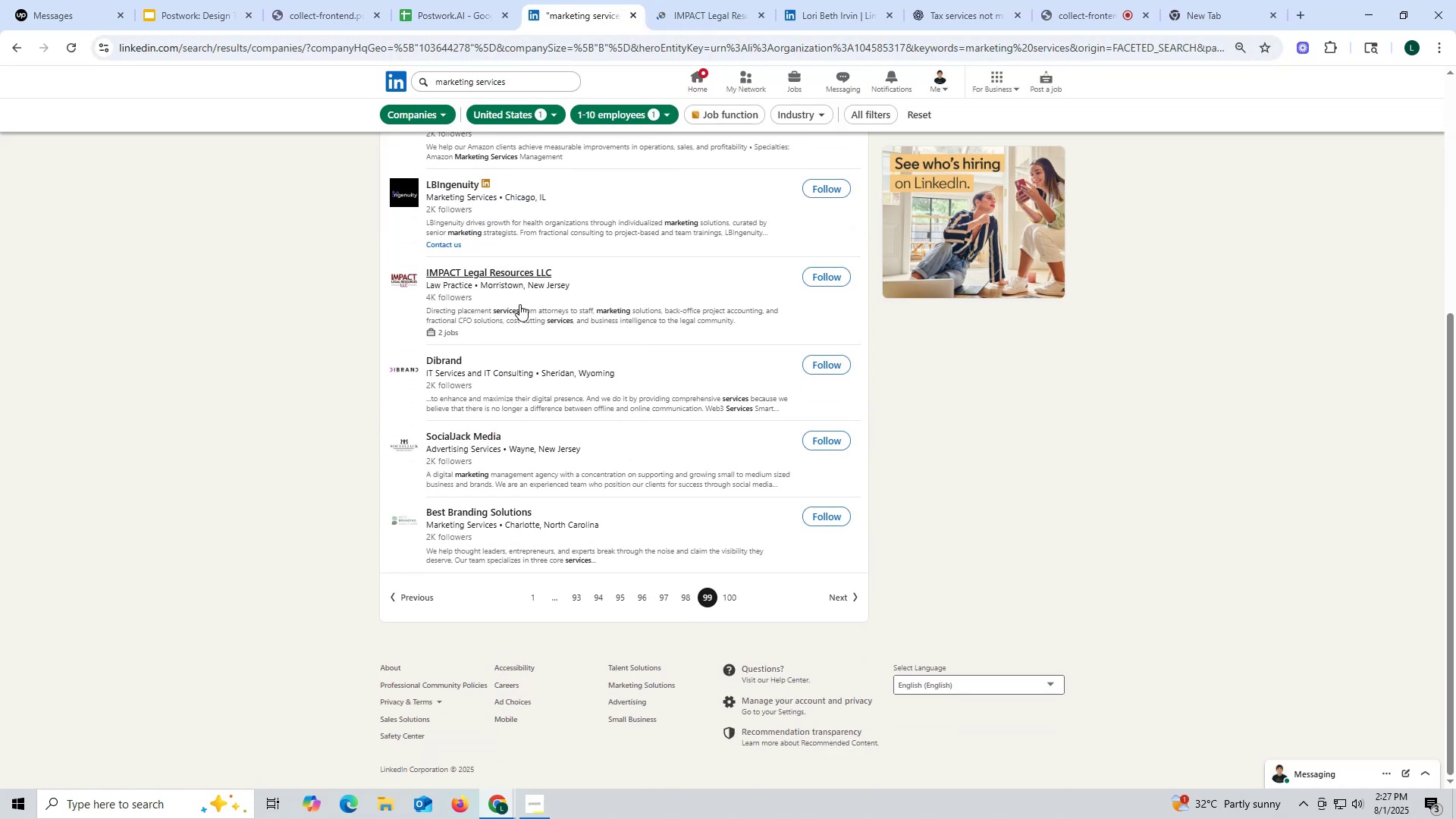 
wait(5.22)
 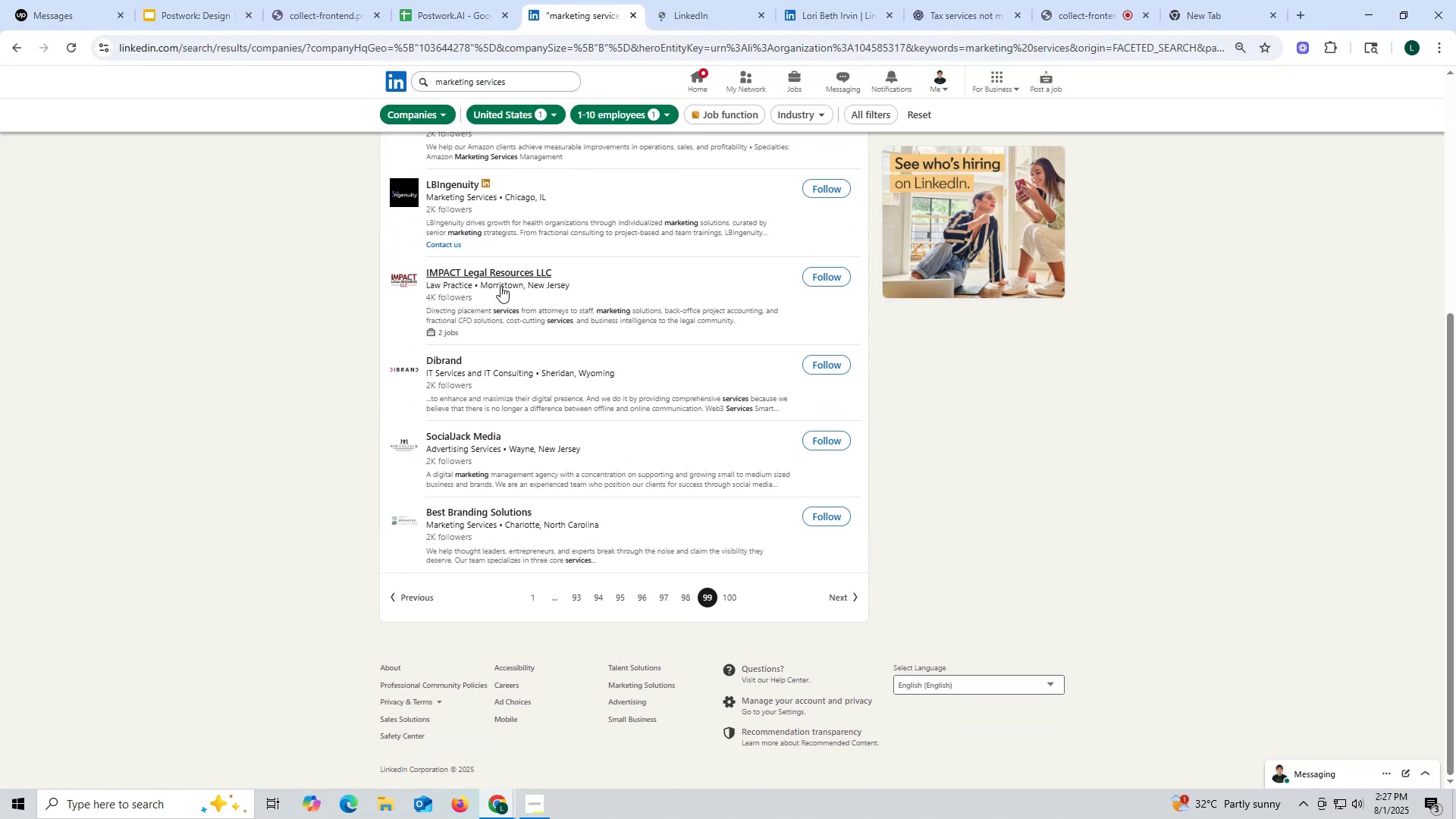 
left_click([711, 7])
 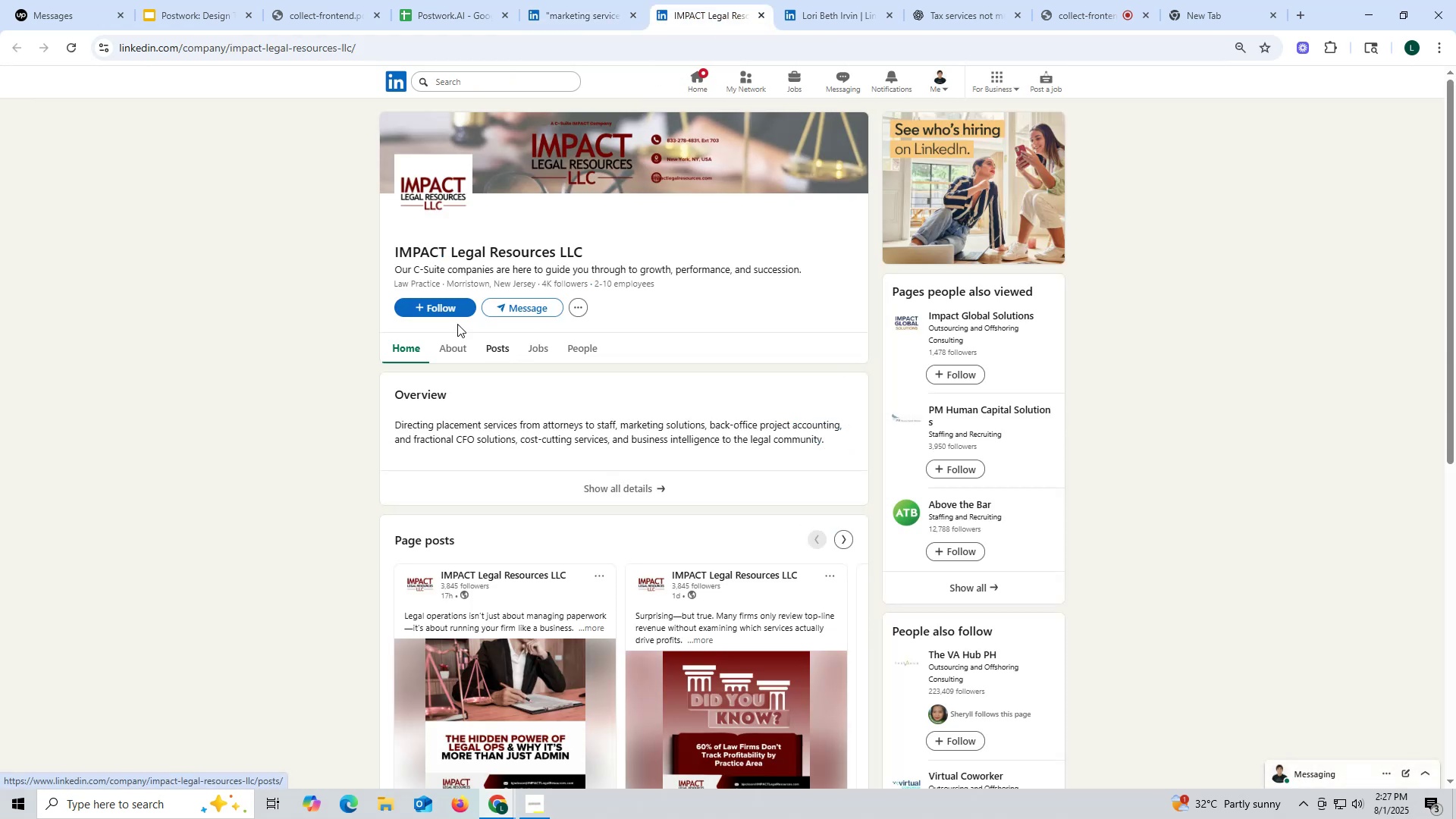 
left_click([468, 349])
 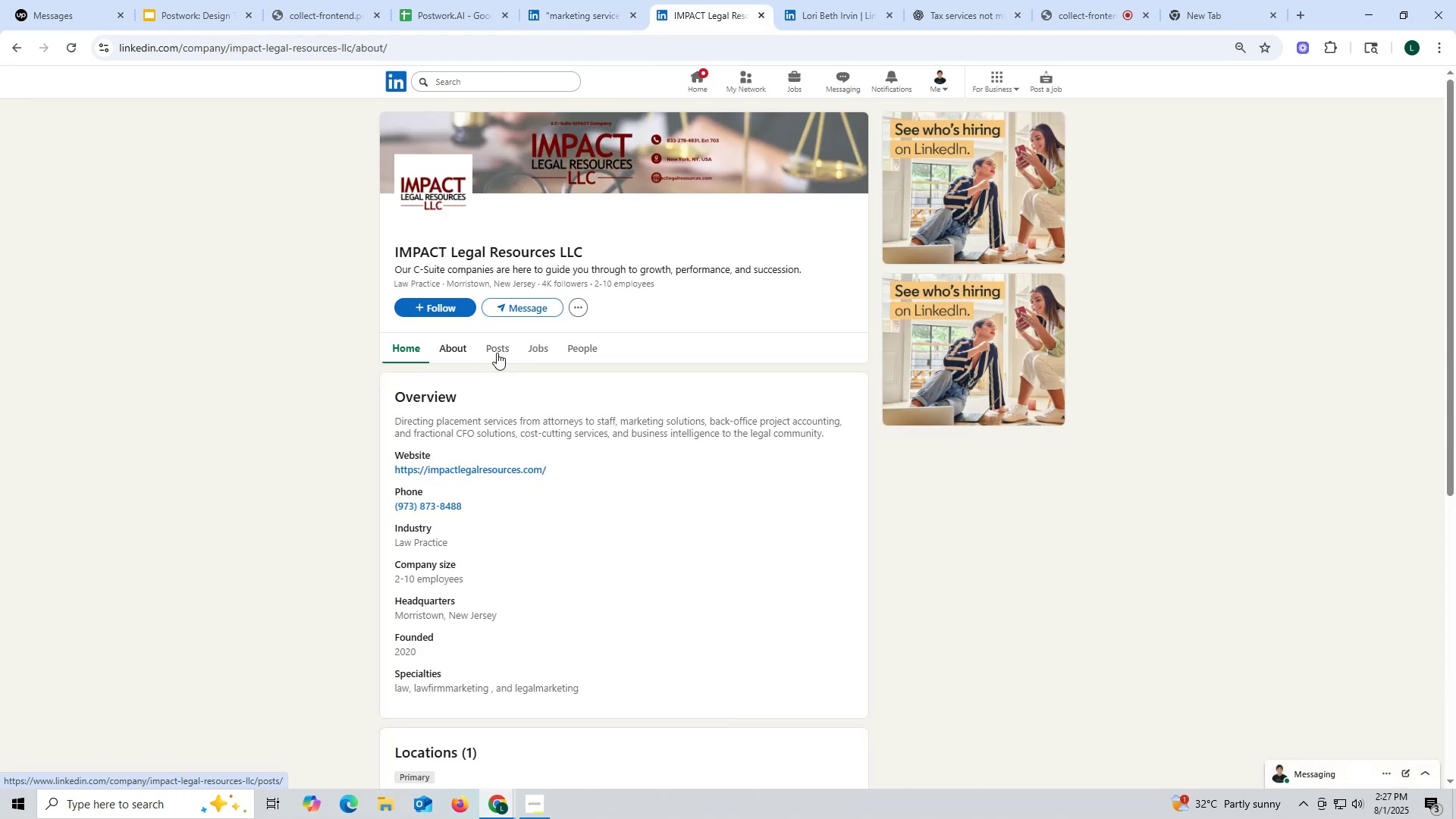 
left_click([496, 351])
 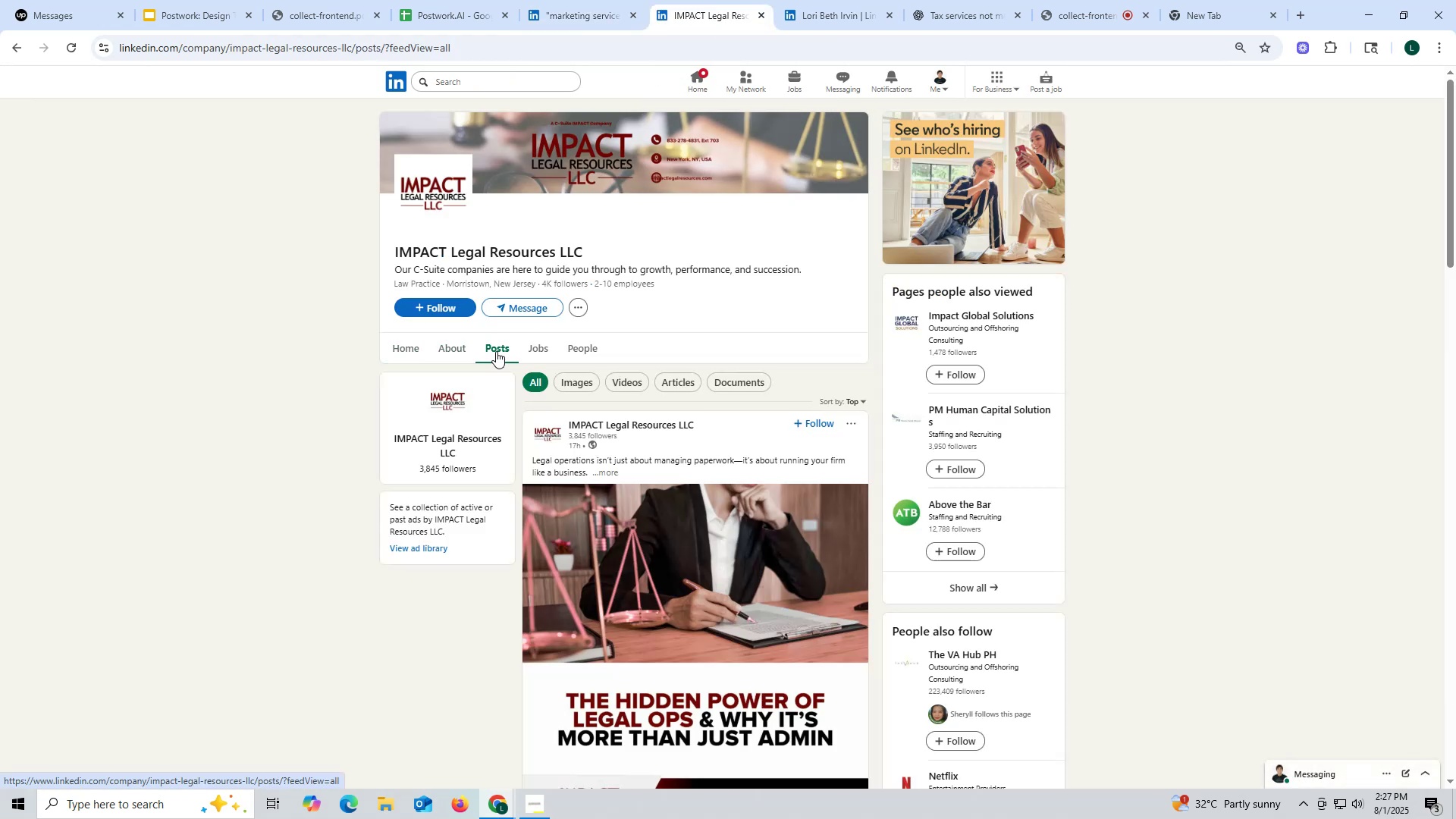 
left_click([451, 350])
 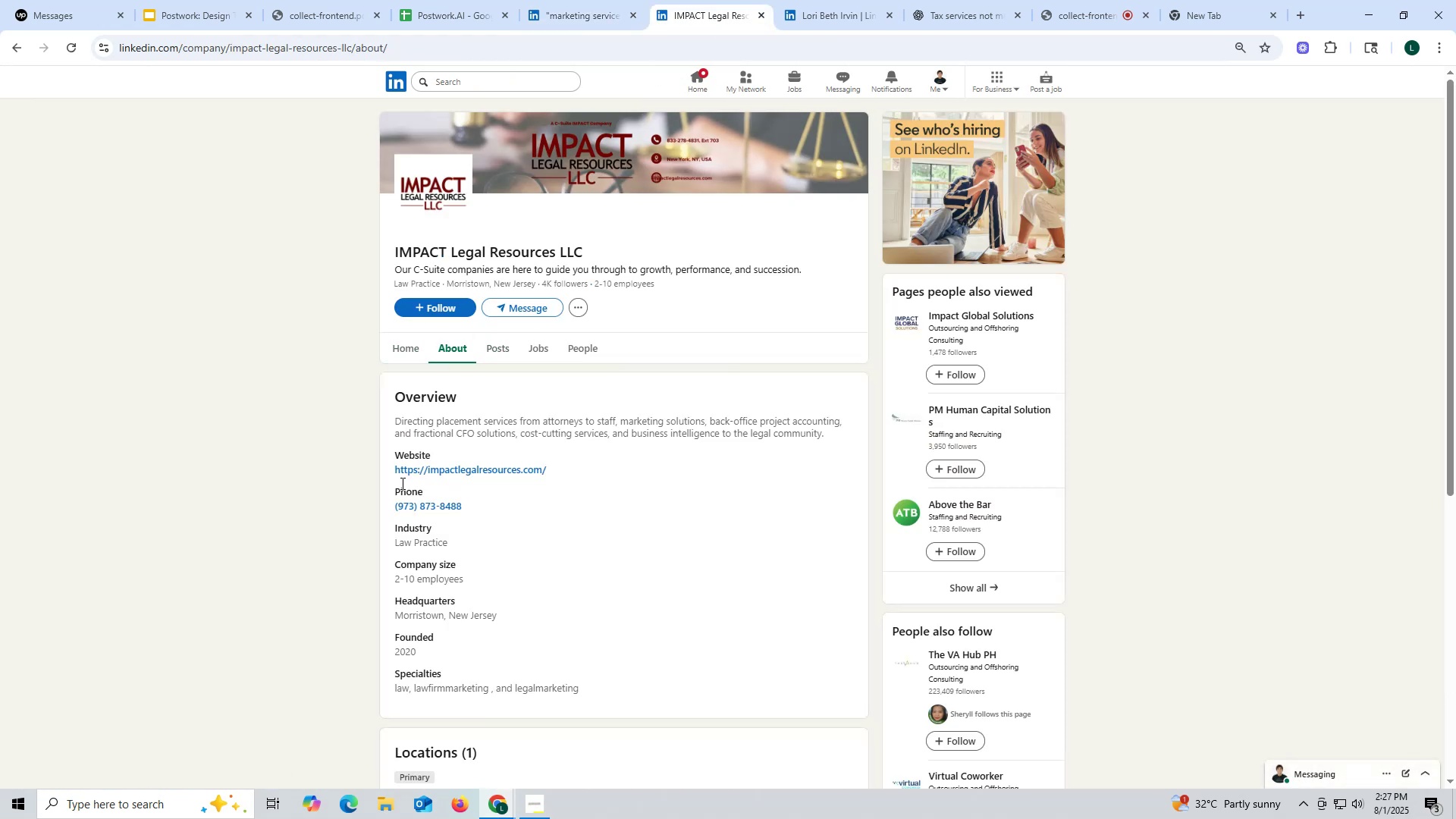 
left_click_drag(start_coordinate=[388, 473], to_coordinate=[551, 470])
 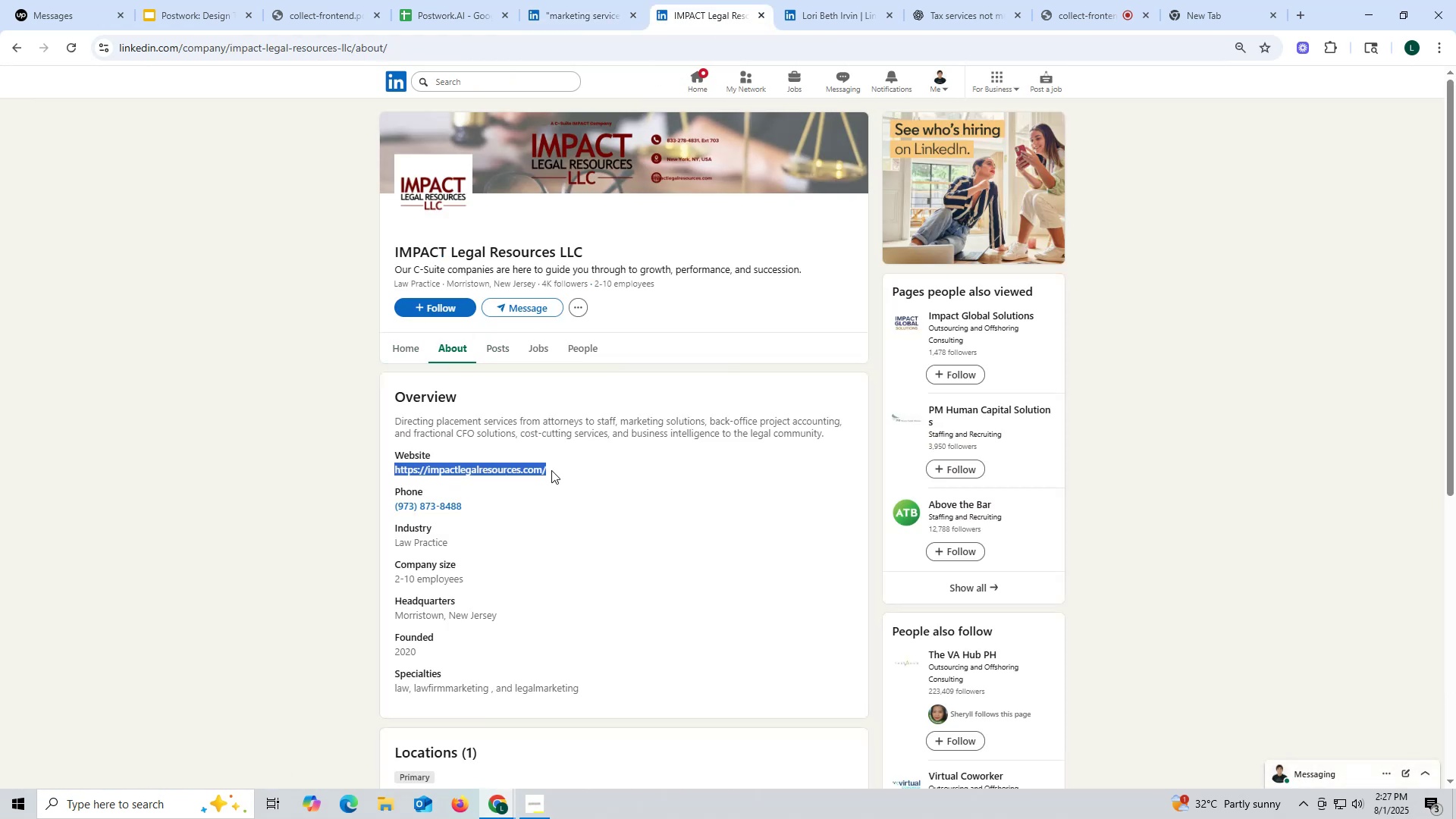 
key(Control+ControlLeft)
 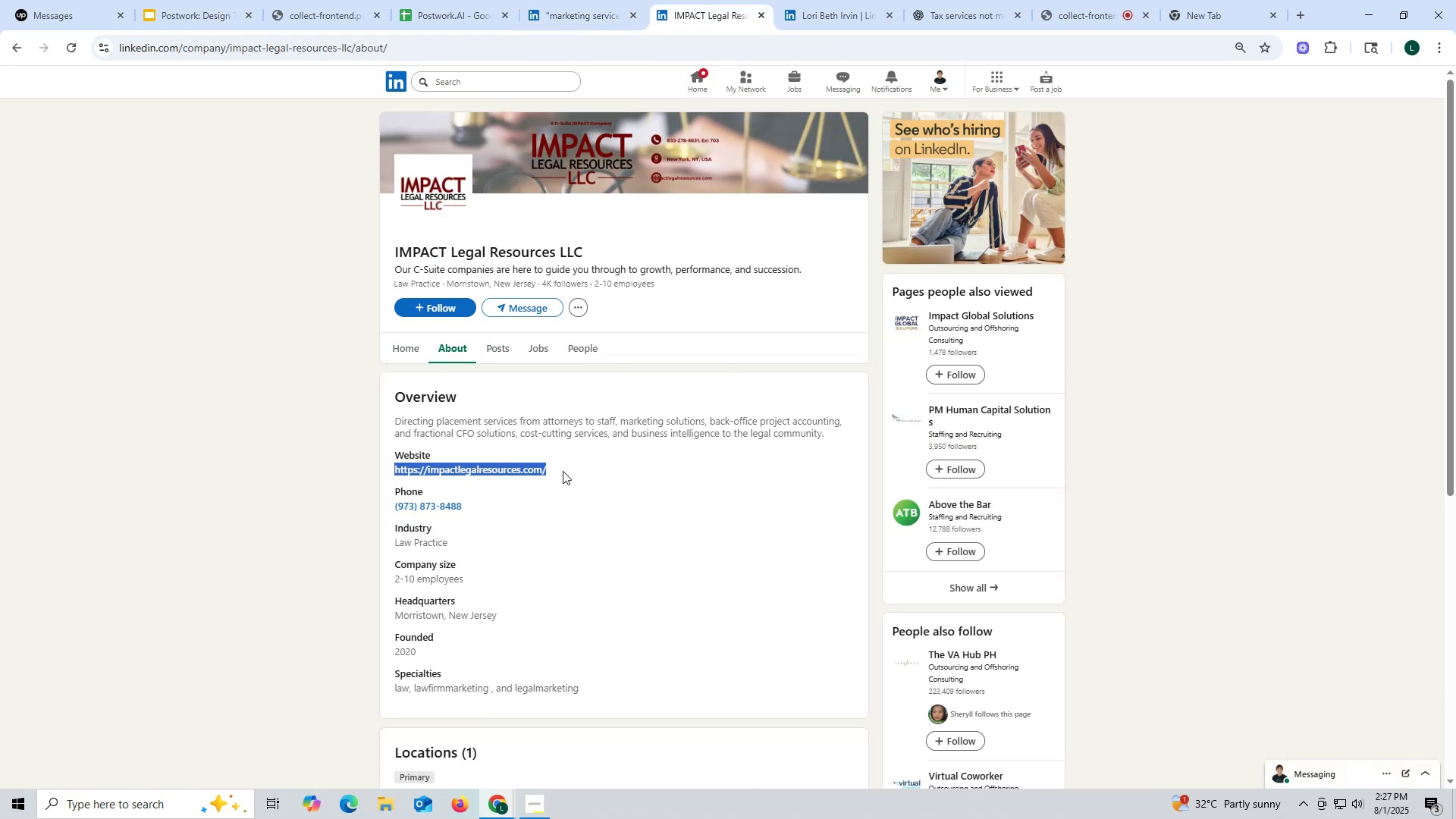 
key(Control+C)
 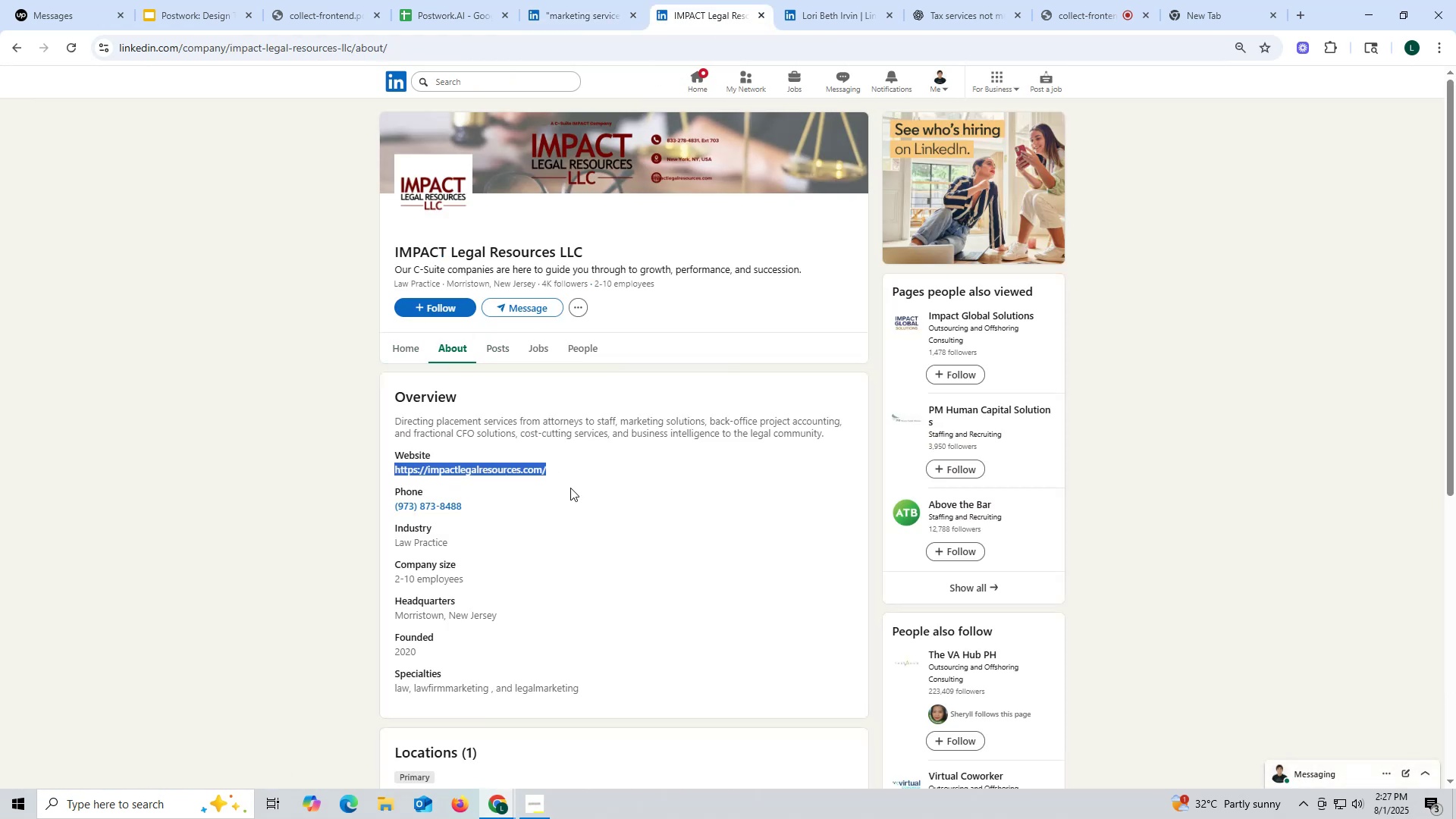 
key(Control+ControlLeft)
 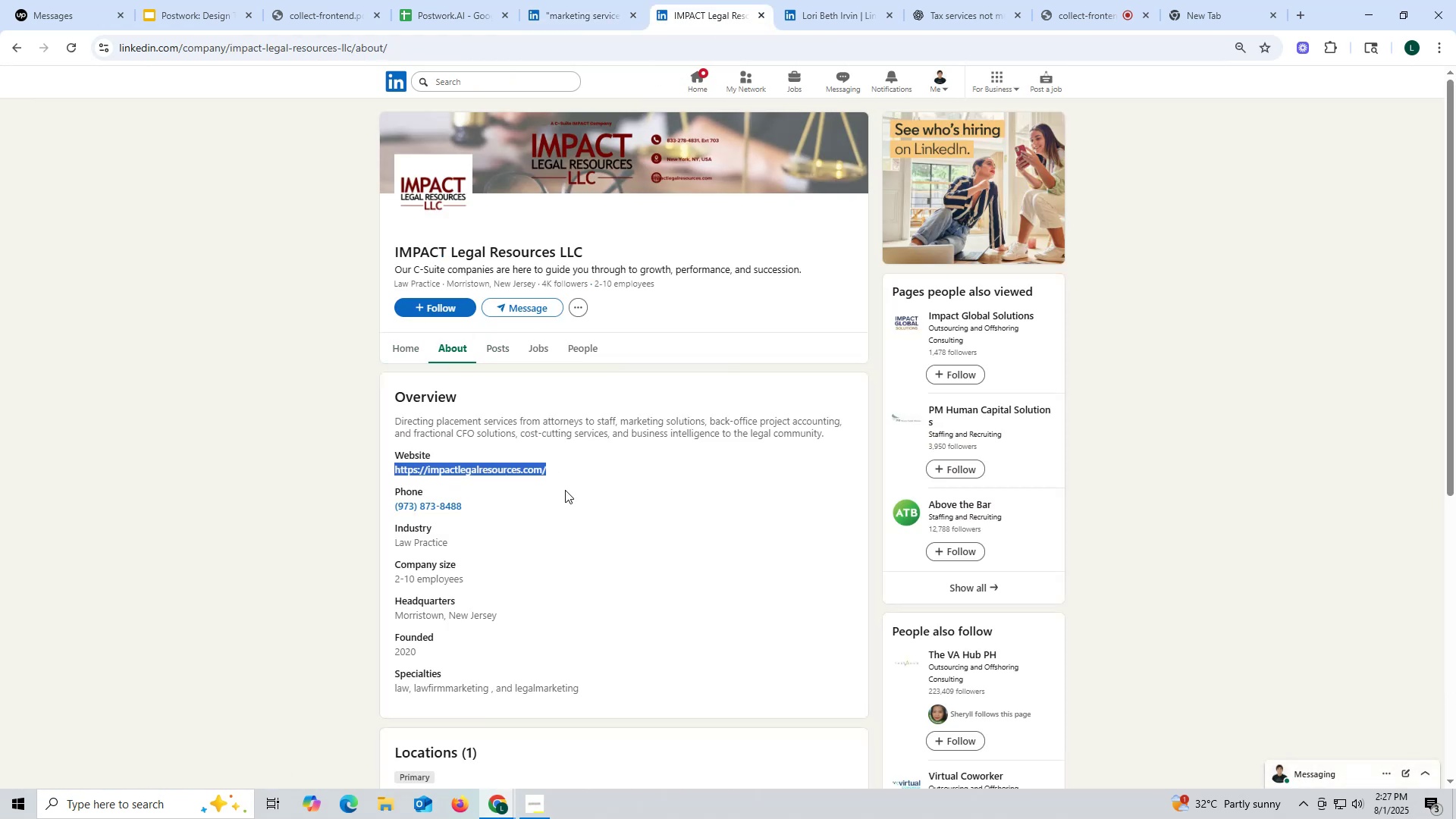 
key(Control+C)
 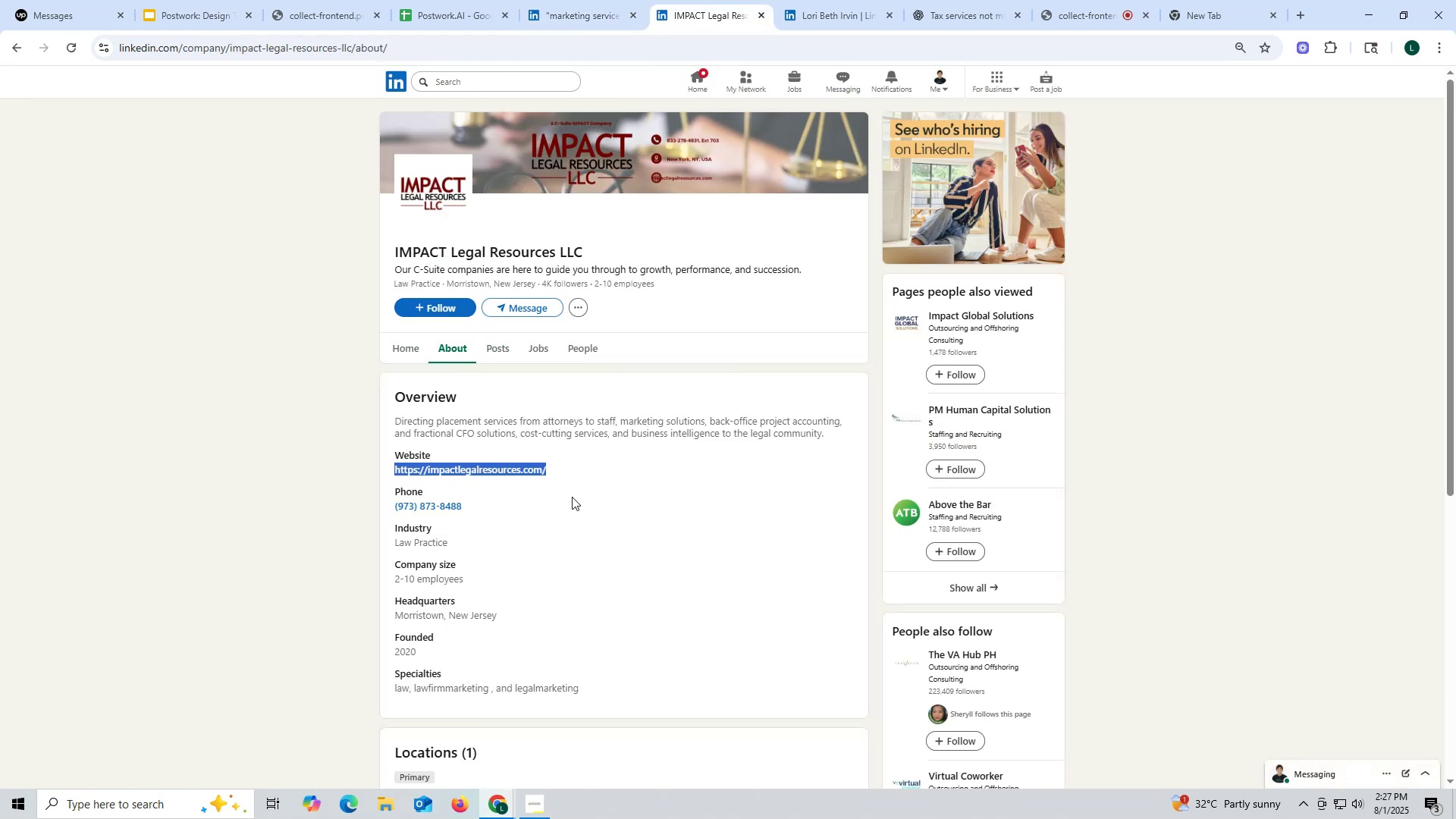 
key(Control+ControlLeft)
 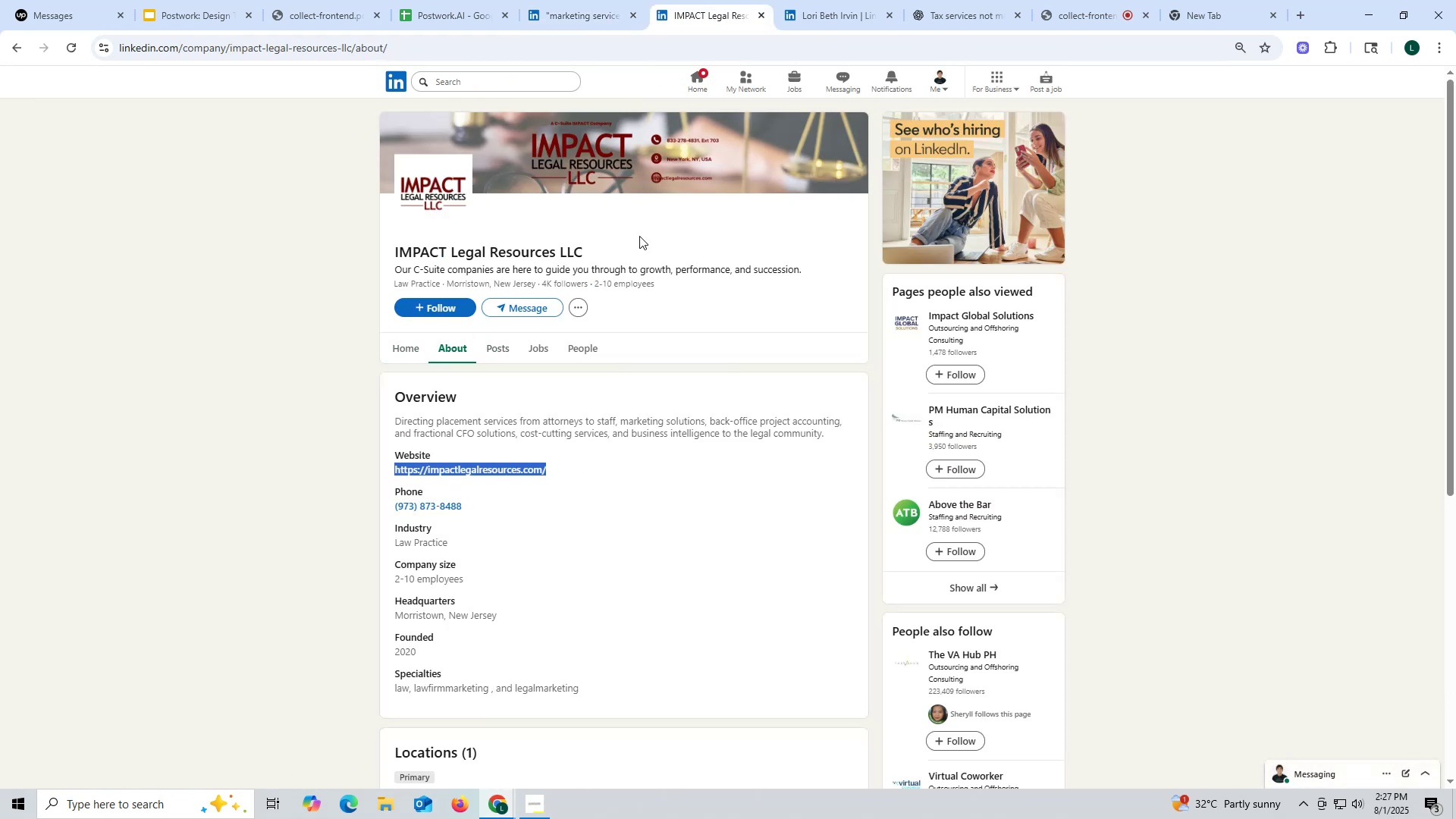 
key(Control+C)
 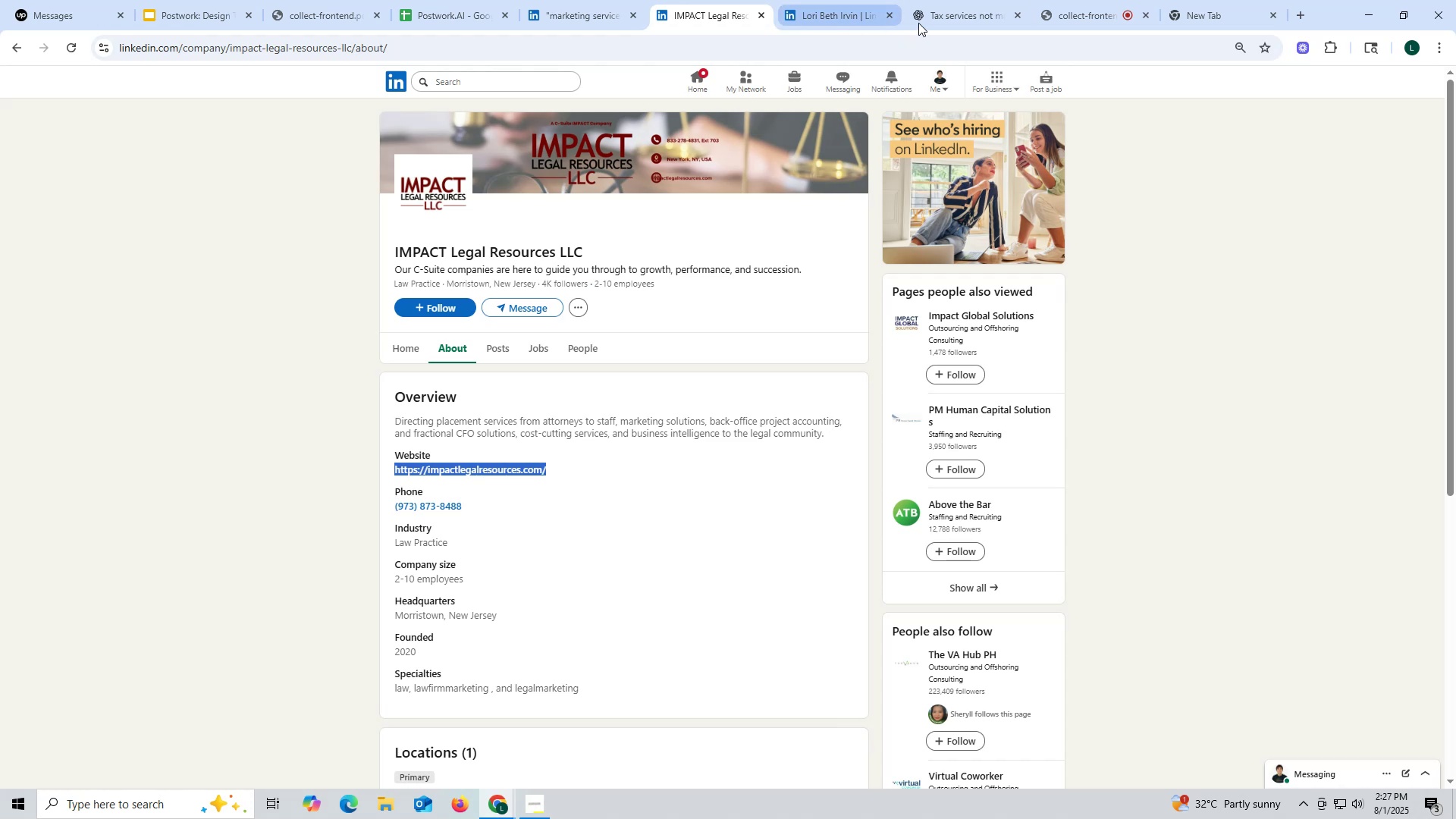 
left_click([935, 14])
 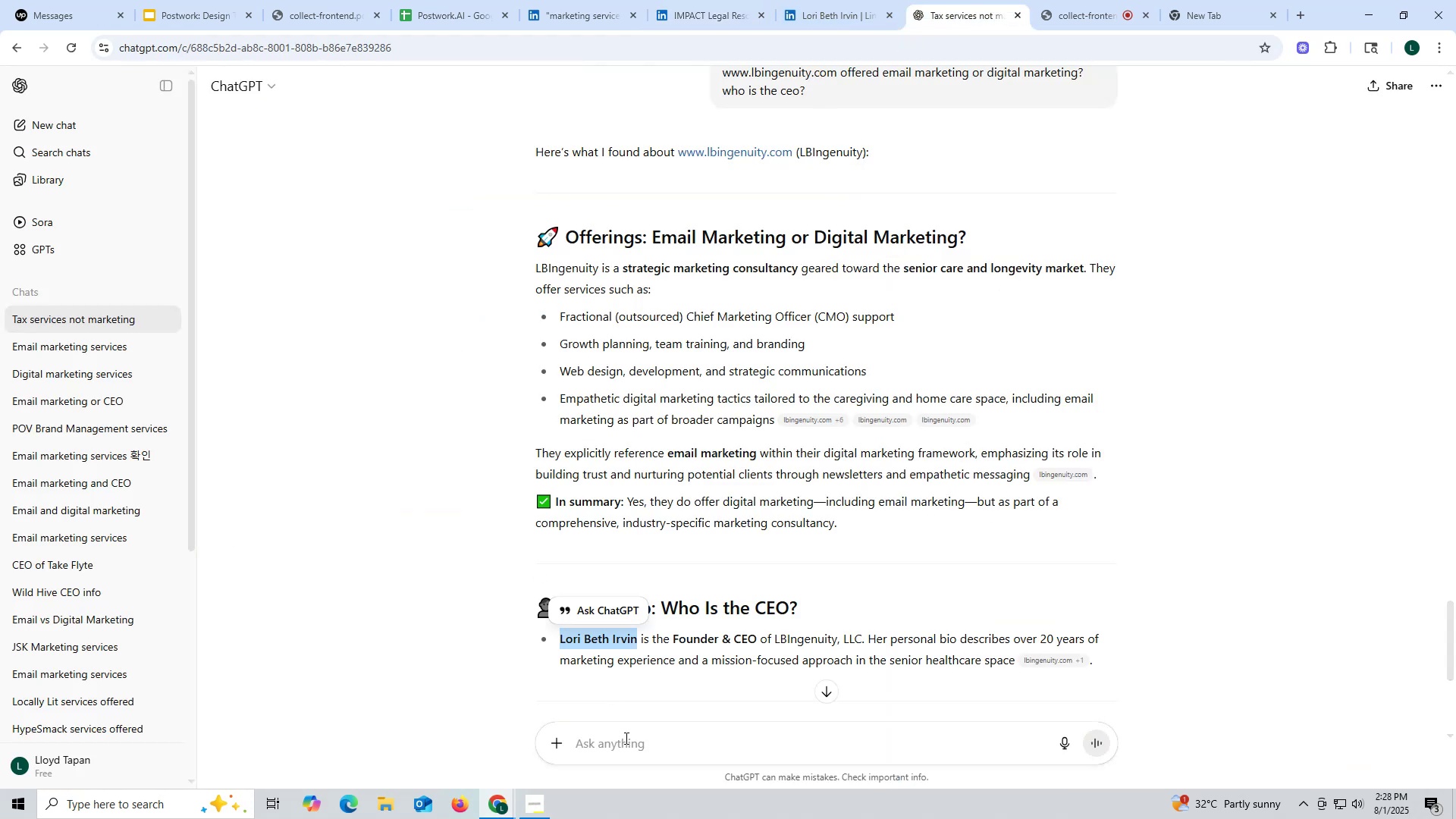 
key(Control+ControlLeft)
 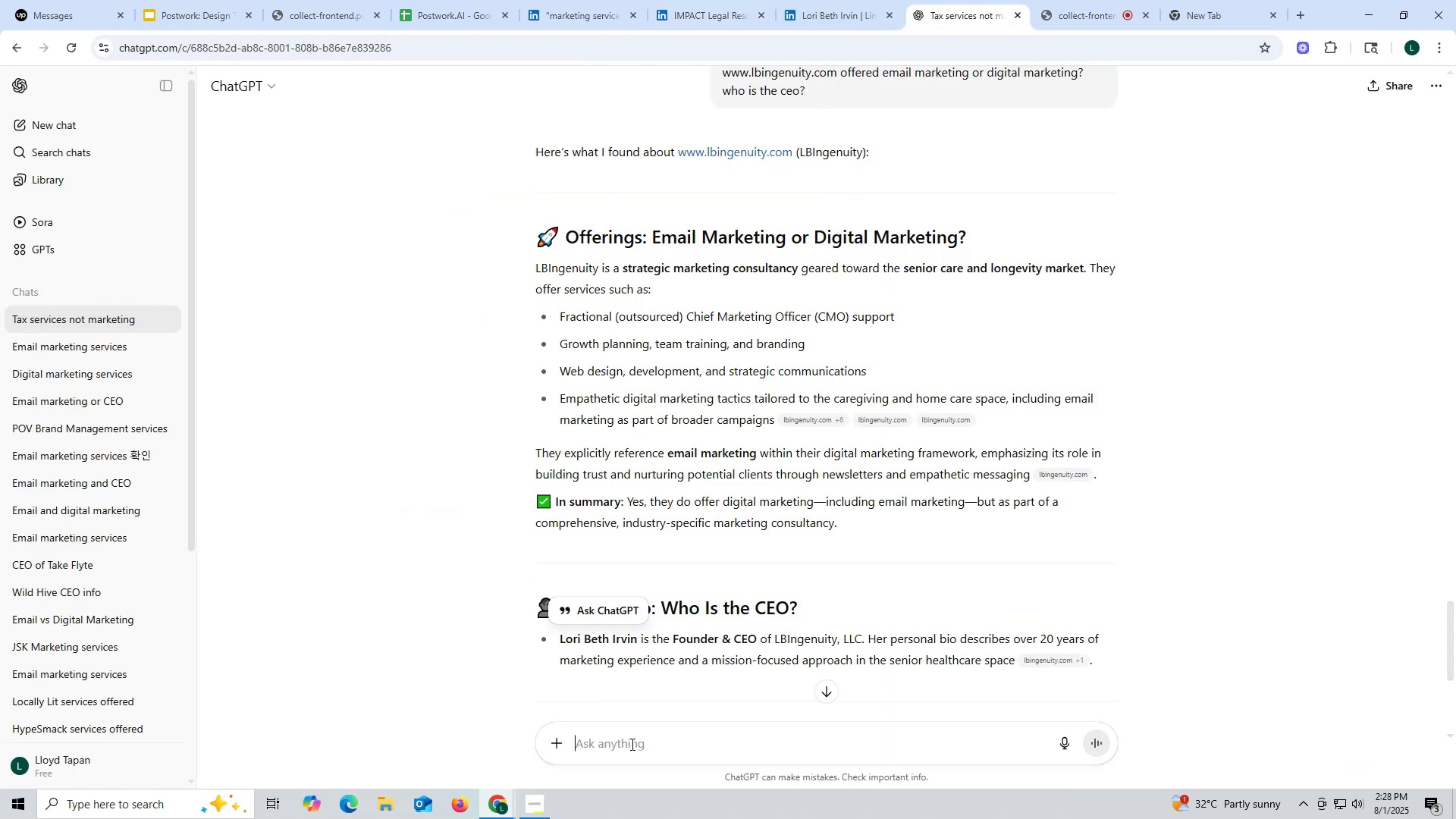 
left_click([631, 744])
 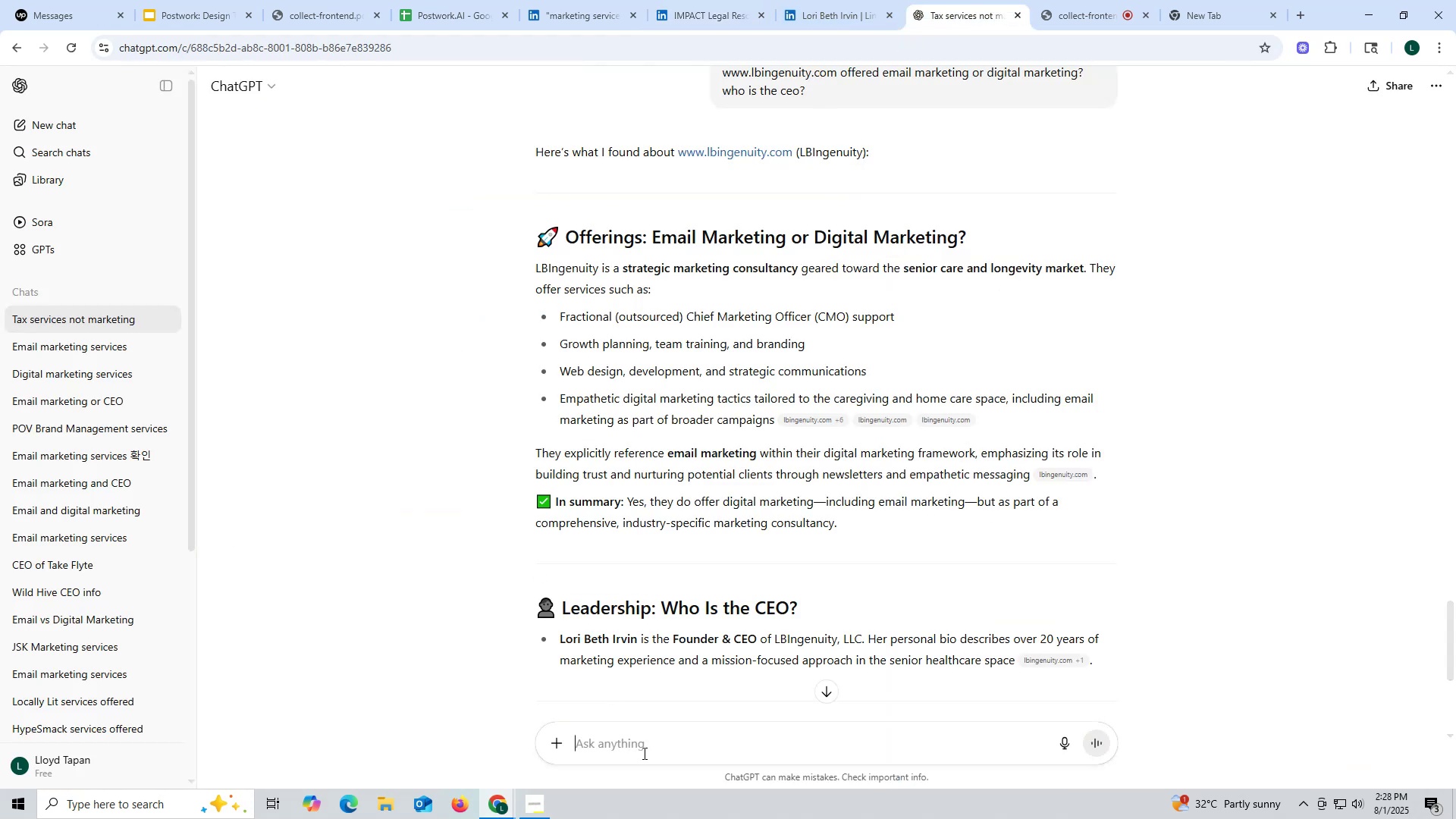 
key(Control+V)
 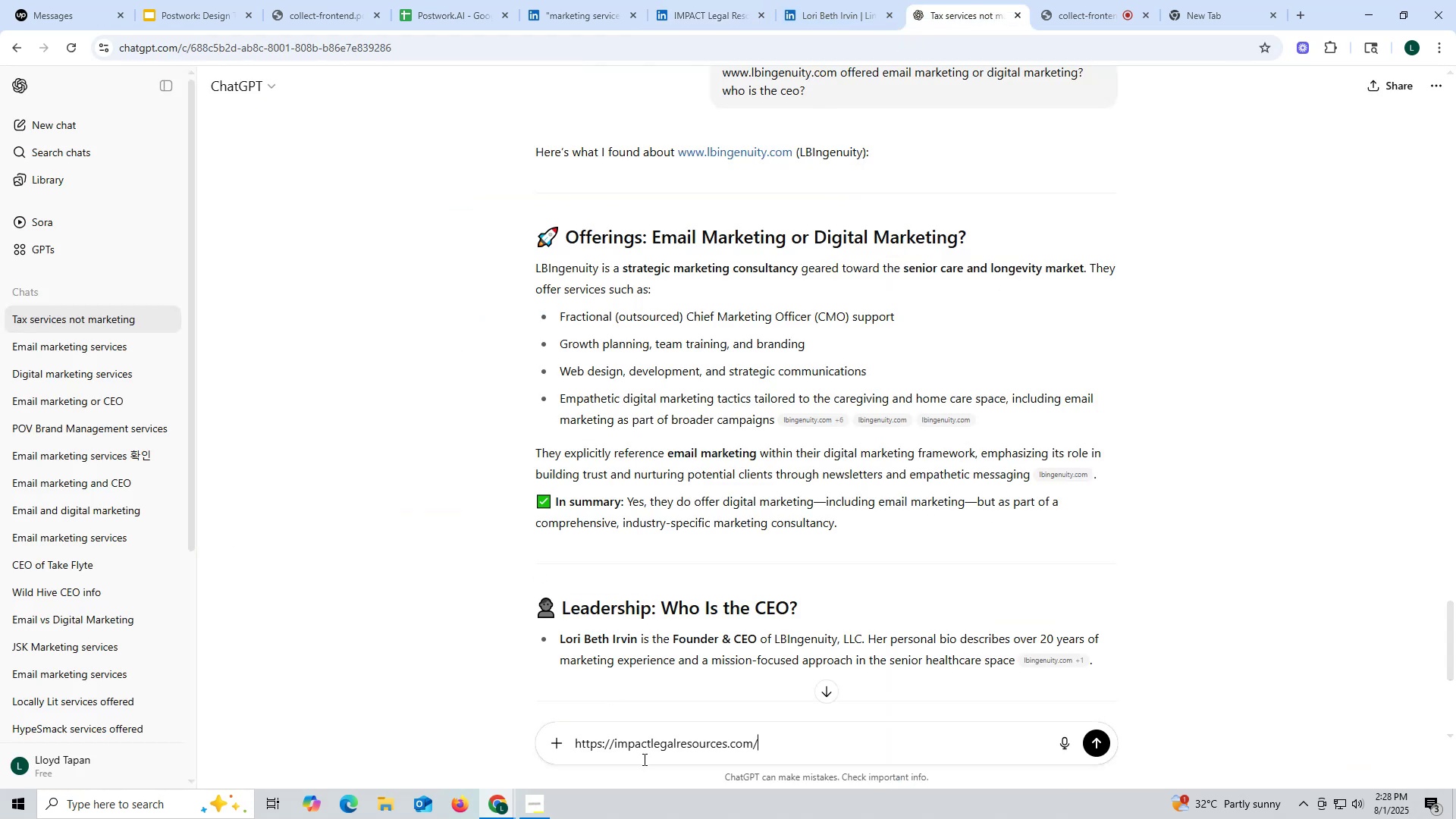 
key(Space)
 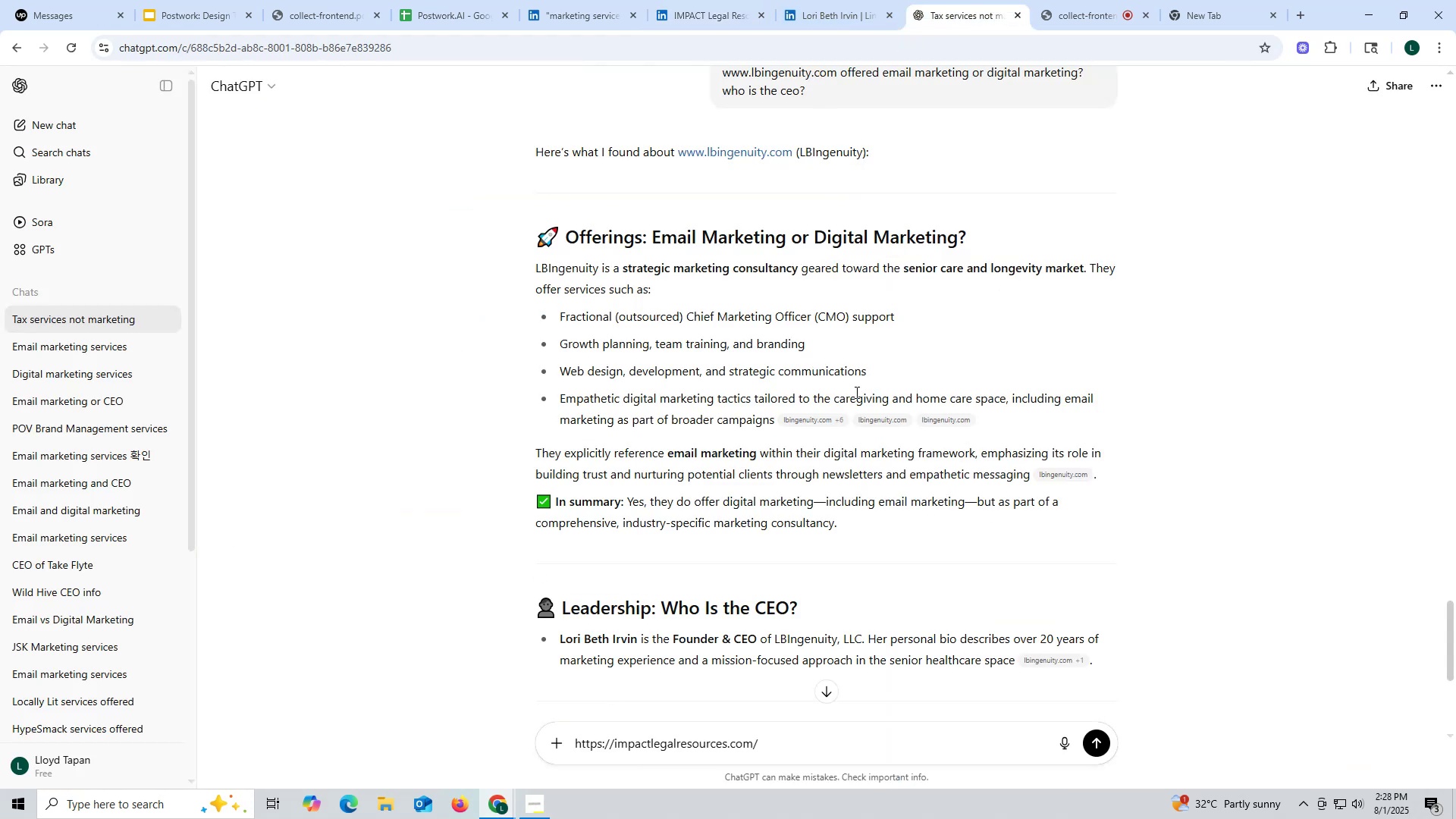 
scroll: coordinate [858, 366], scroll_direction: up, amount: 3.0
 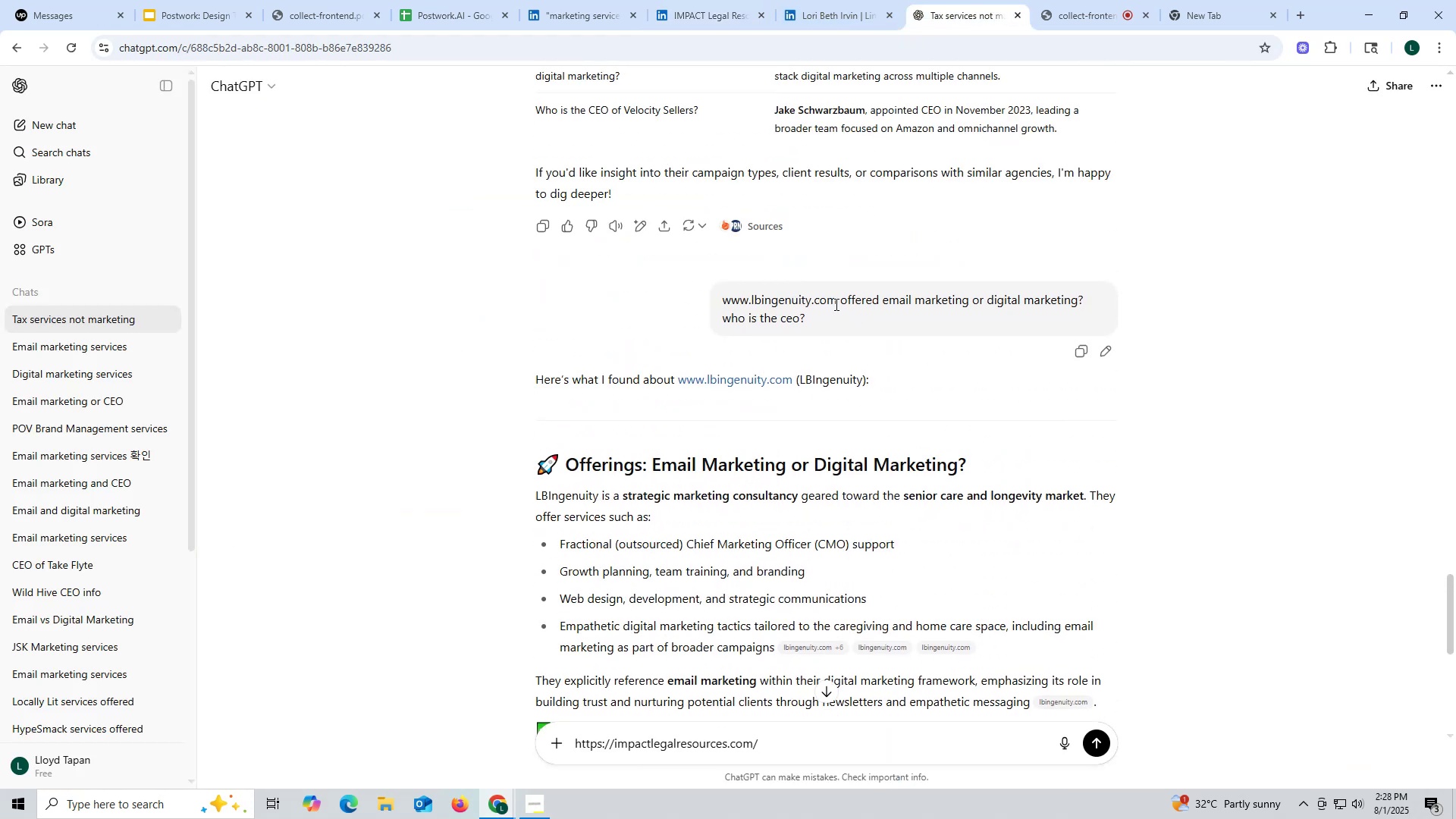 
left_click_drag(start_coordinate=[841, 301], to_coordinate=[864, 325])
 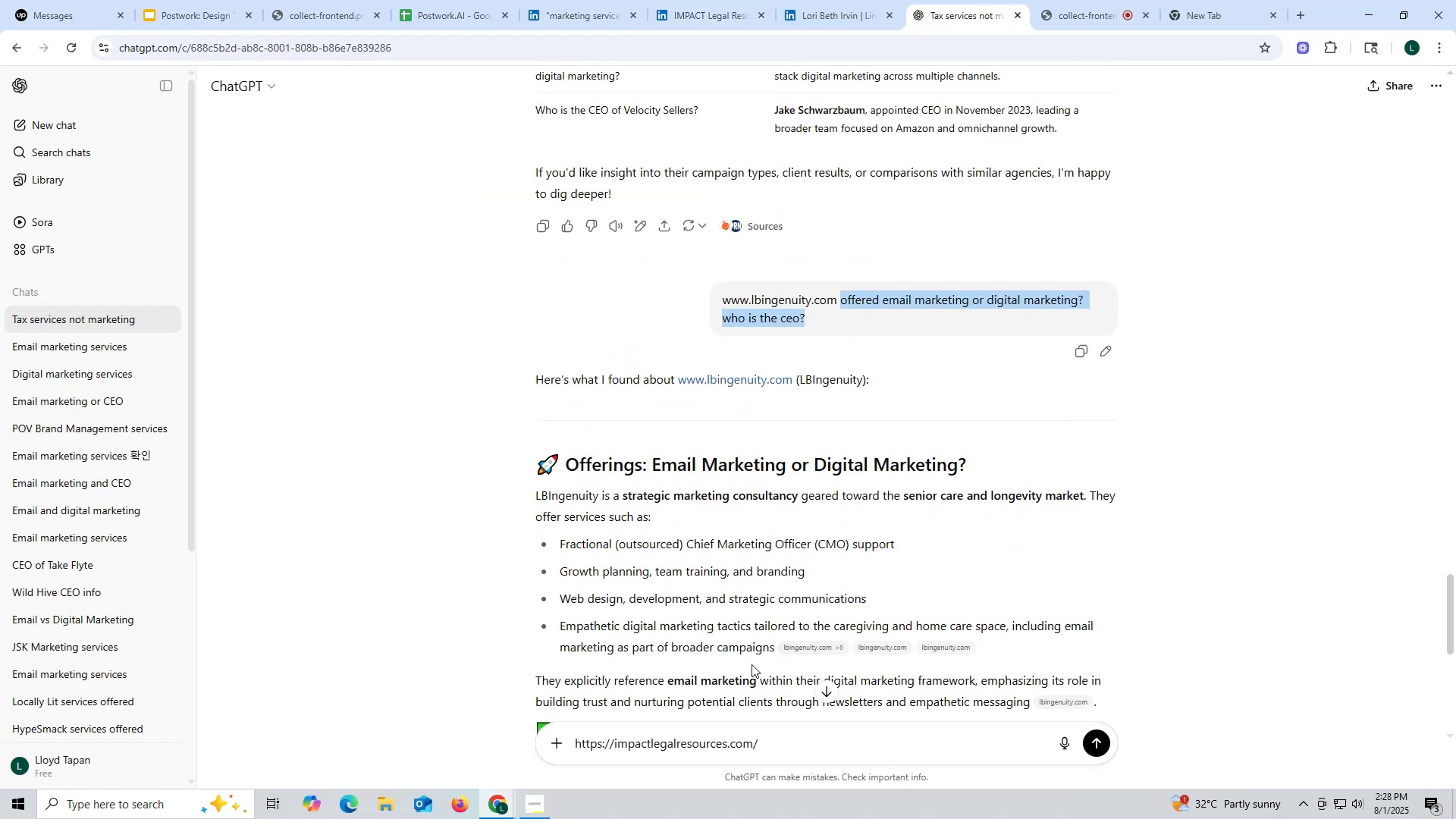 
key(Control+ControlLeft)
 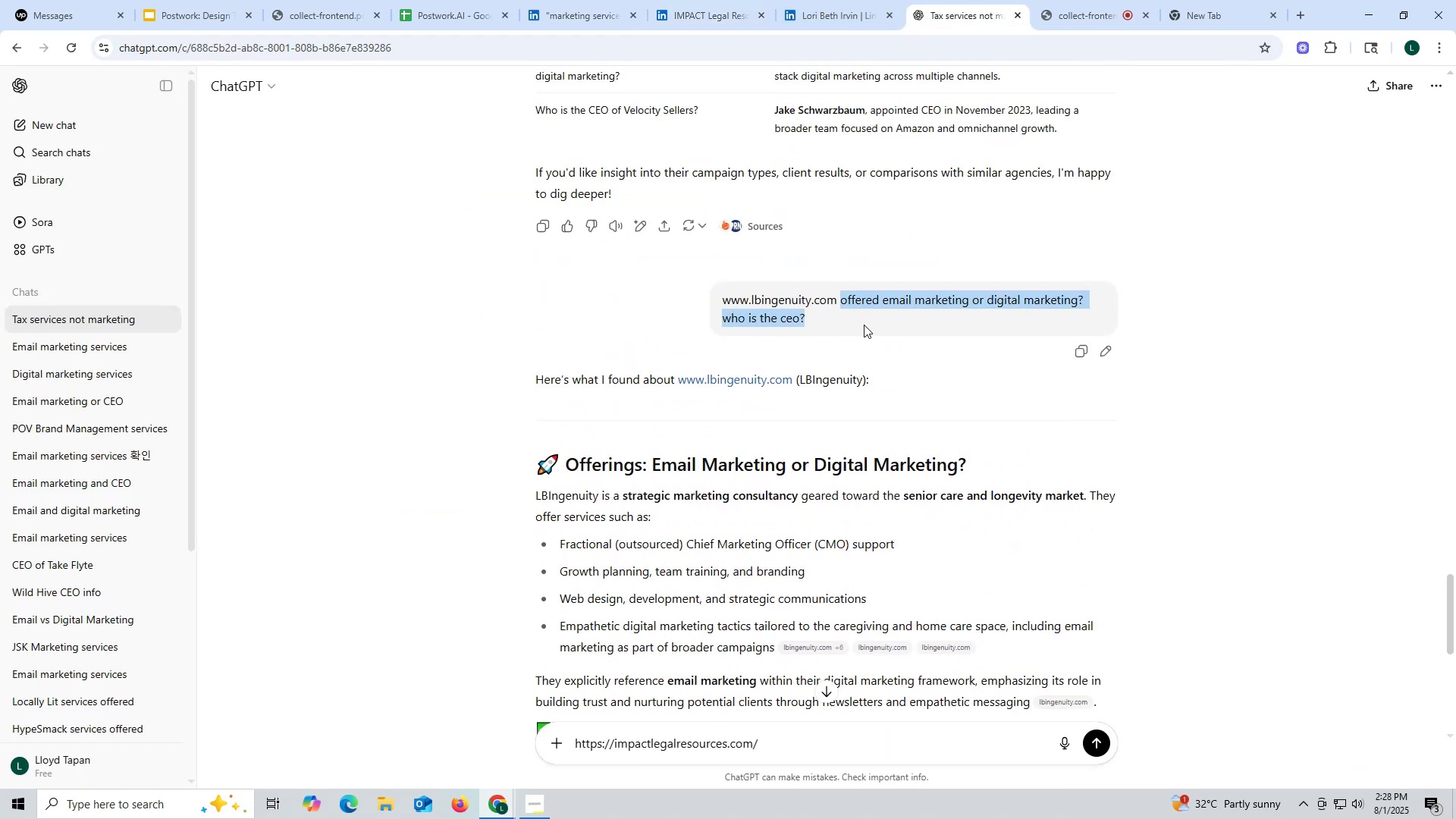 
key(Control+C)
 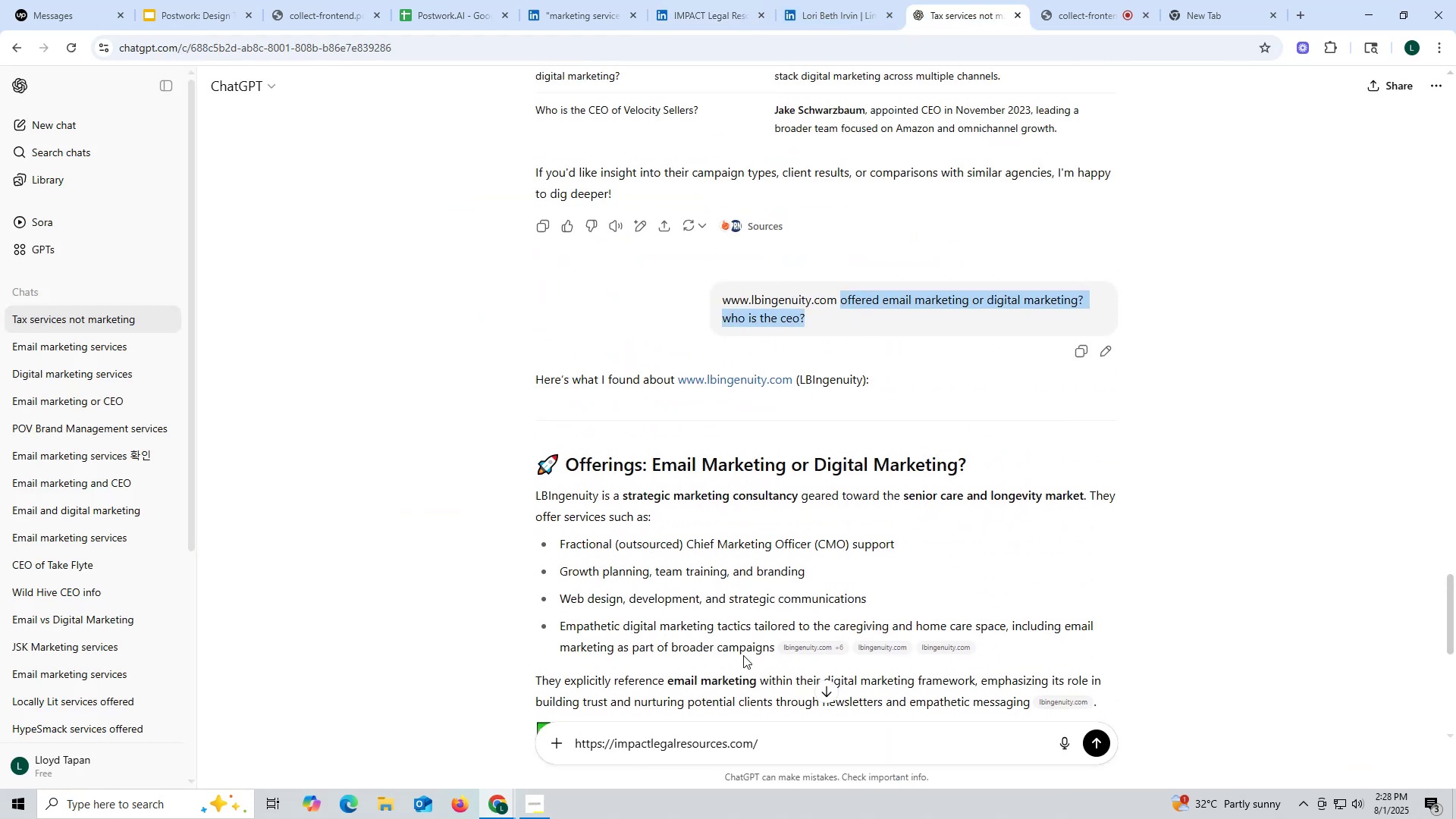 
key(Control+ControlLeft)
 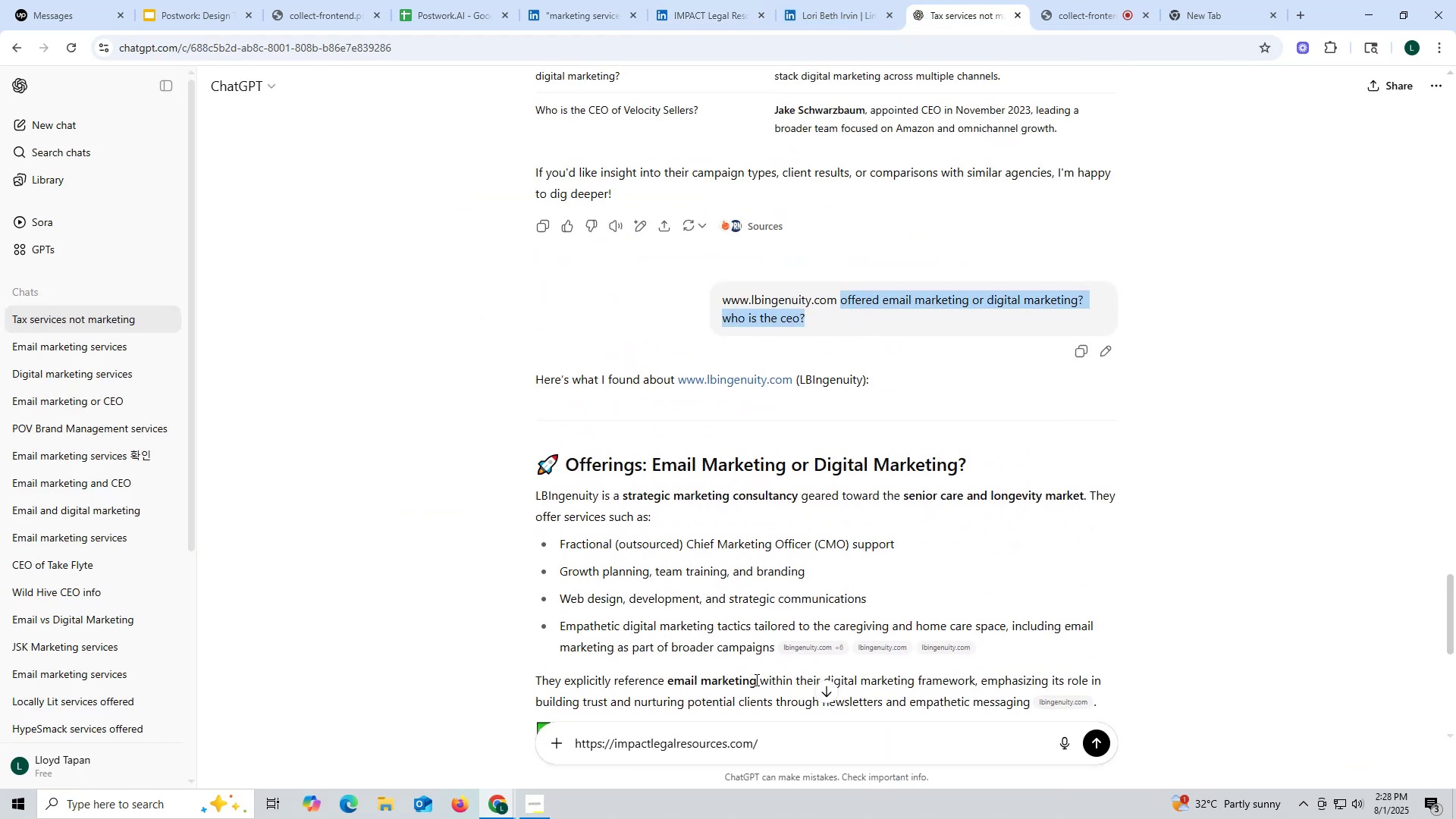 
key(Control+C)
 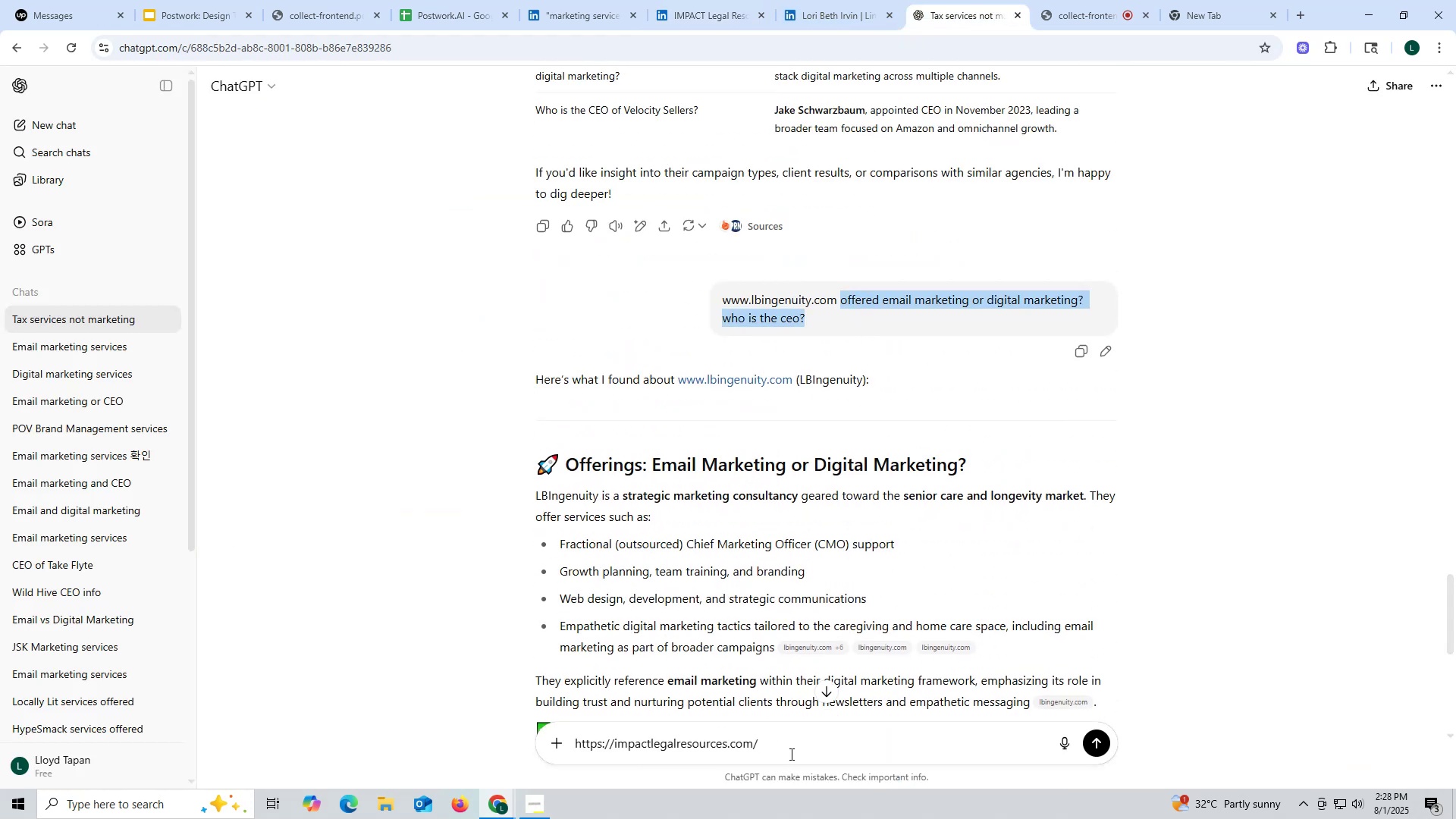 
key(Control+ControlLeft)
 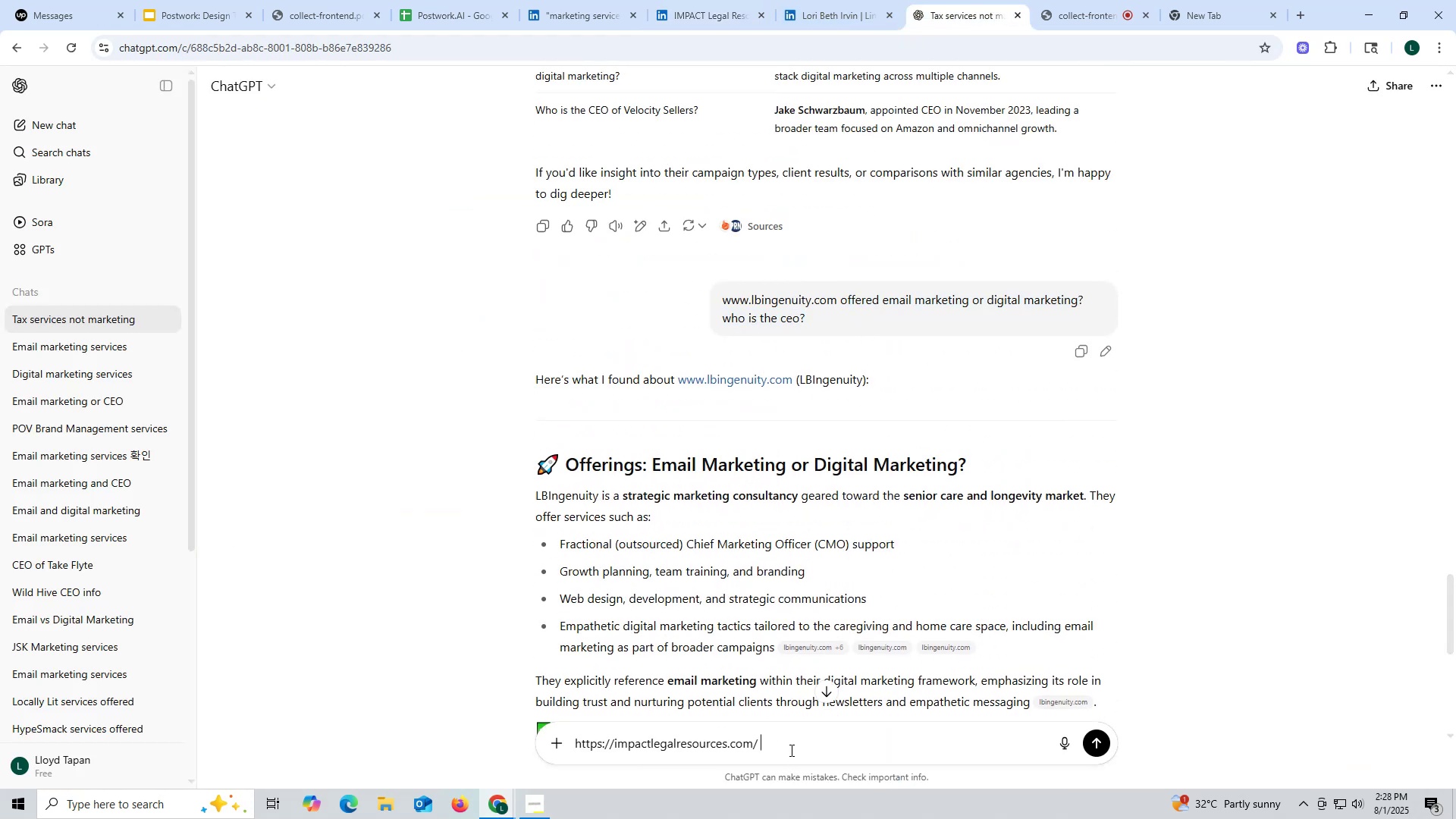 
left_click([790, 750])
 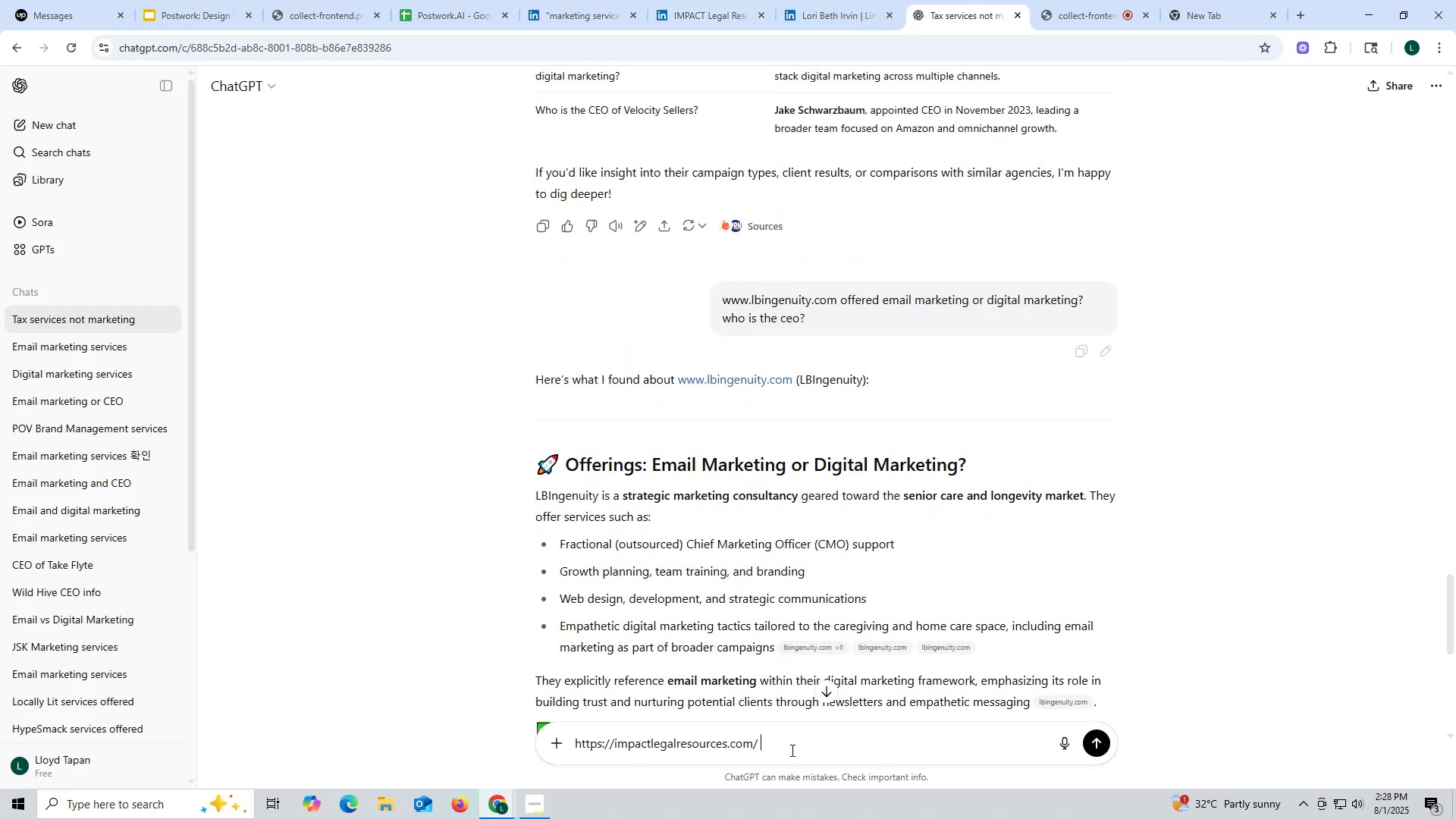 
key(Control+V)
 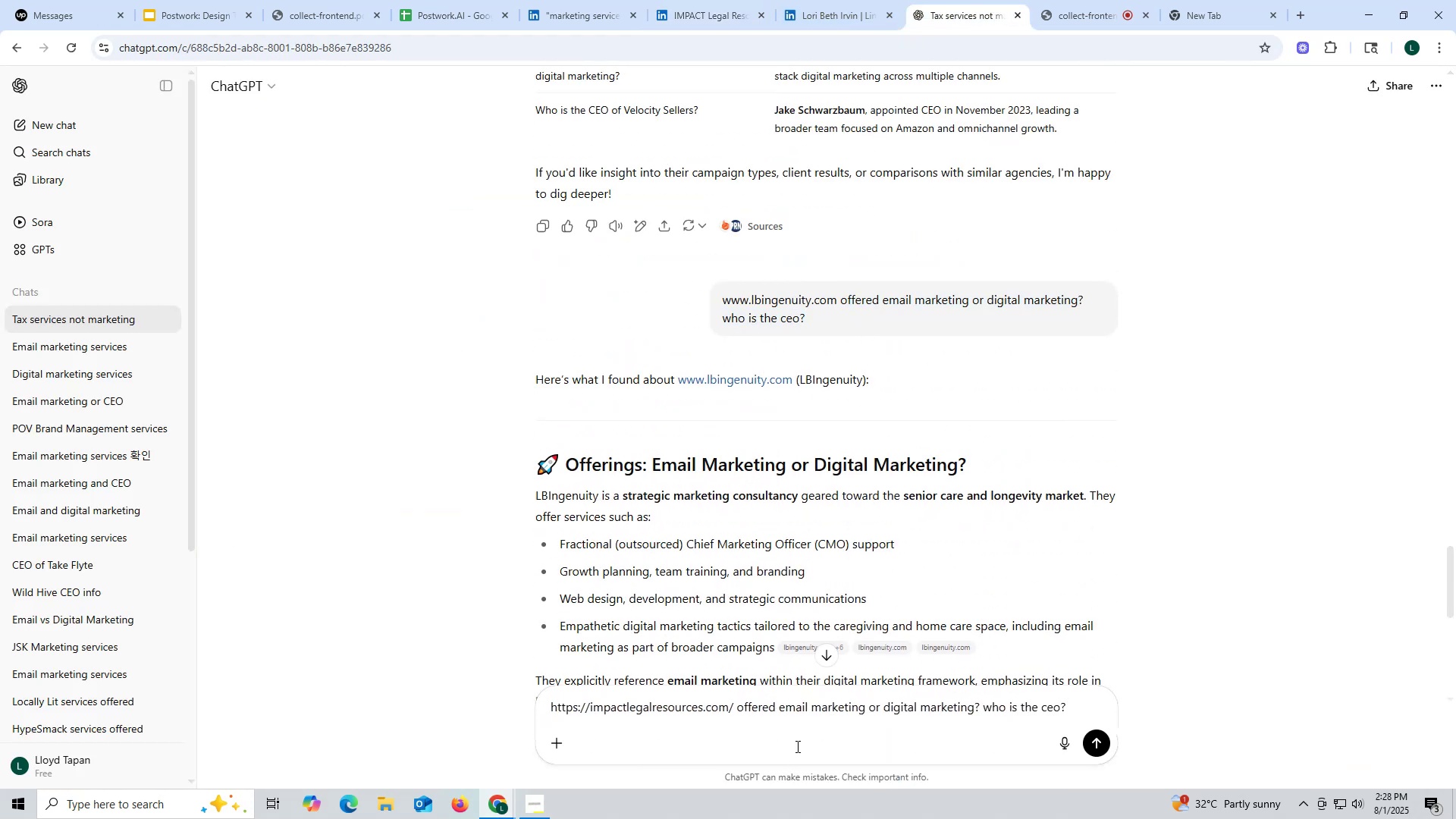 
key(Enter)
 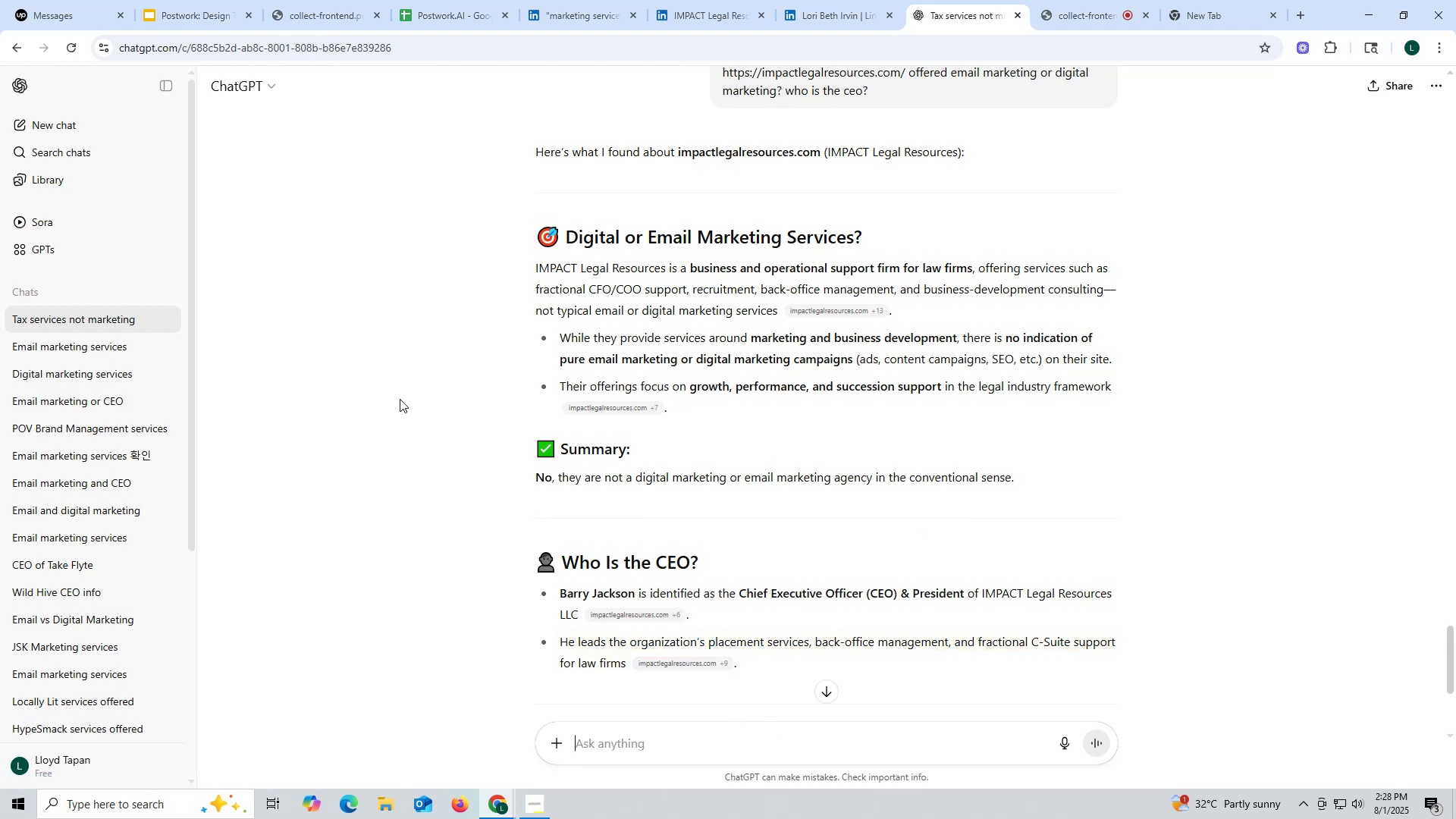 
wait(26.76)
 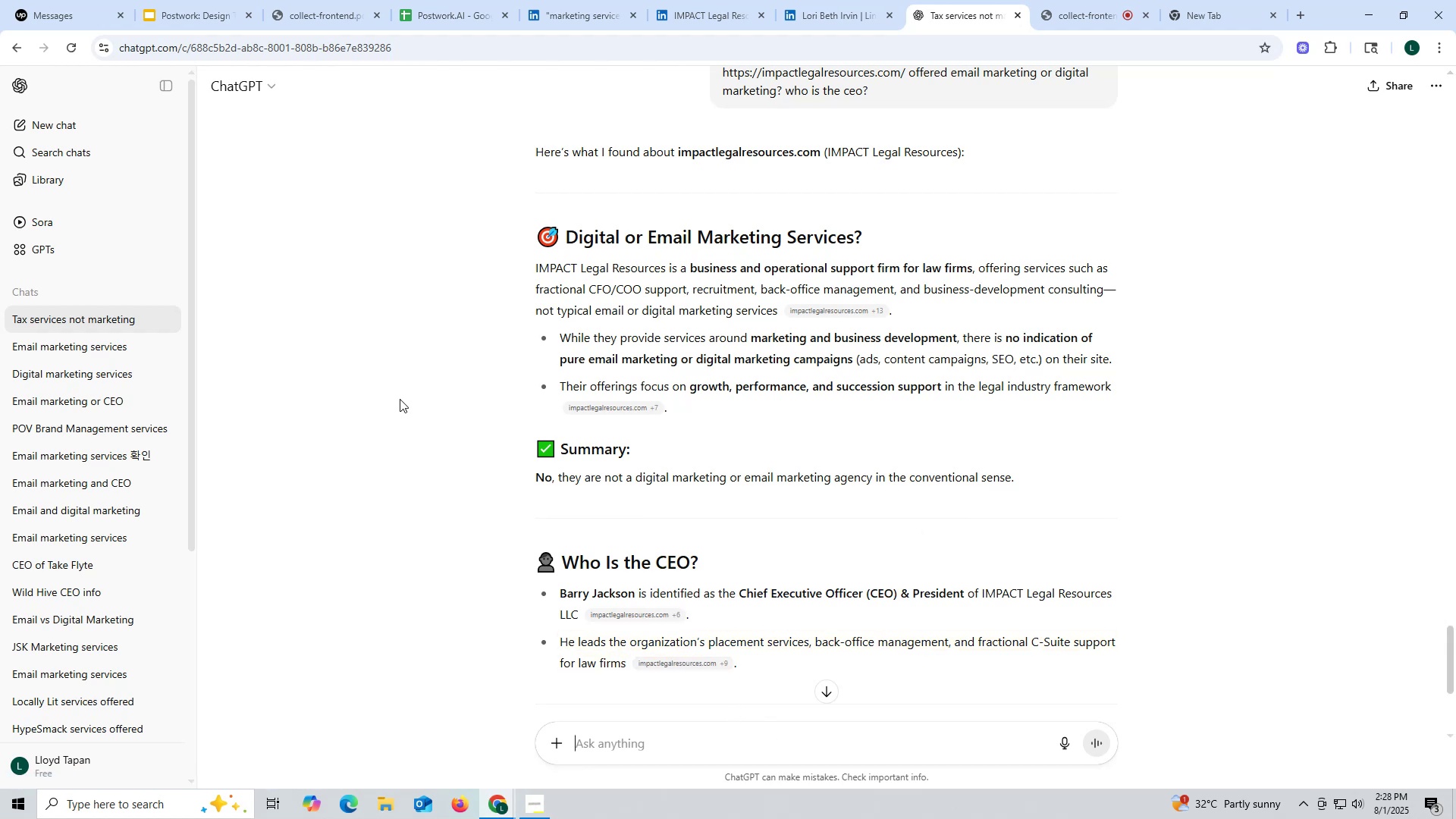 
left_click_drag(start_coordinate=[557, 595], to_coordinate=[634, 595])
 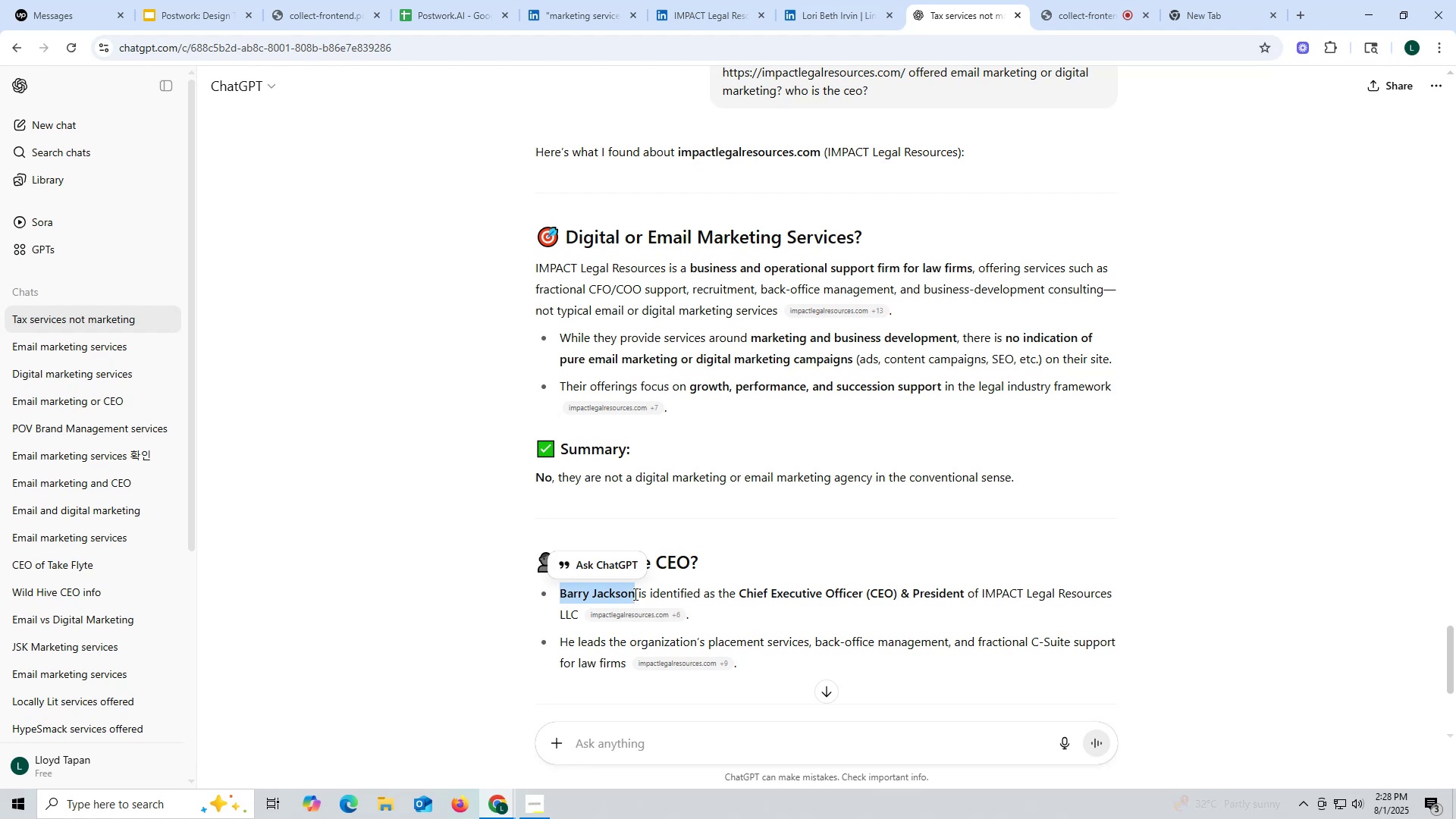 
key(Control+ControlLeft)
 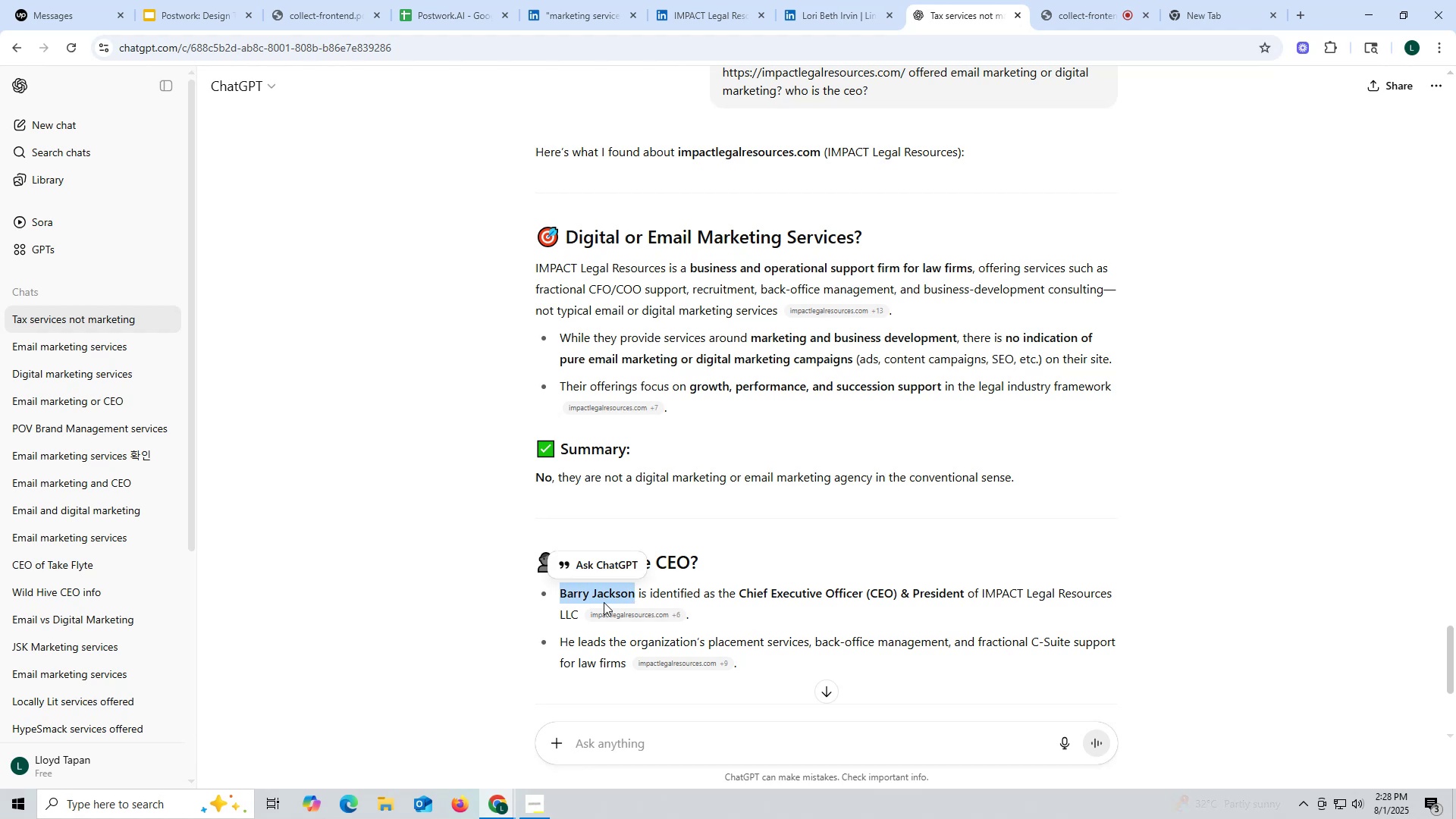 
key(Control+C)
 